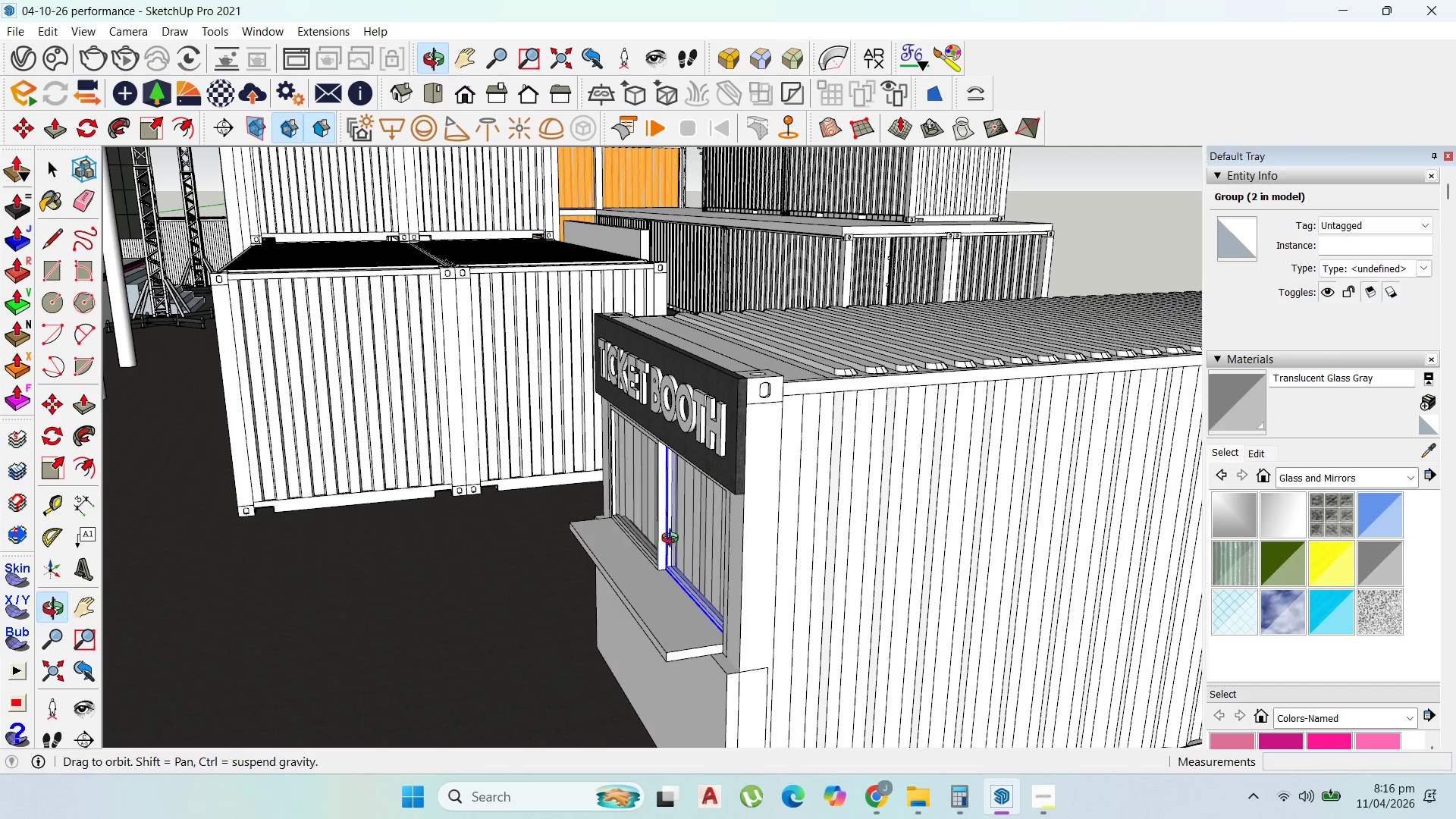 
scroll: coordinate [545, 393], scroll_direction: down, amount: 9.0
 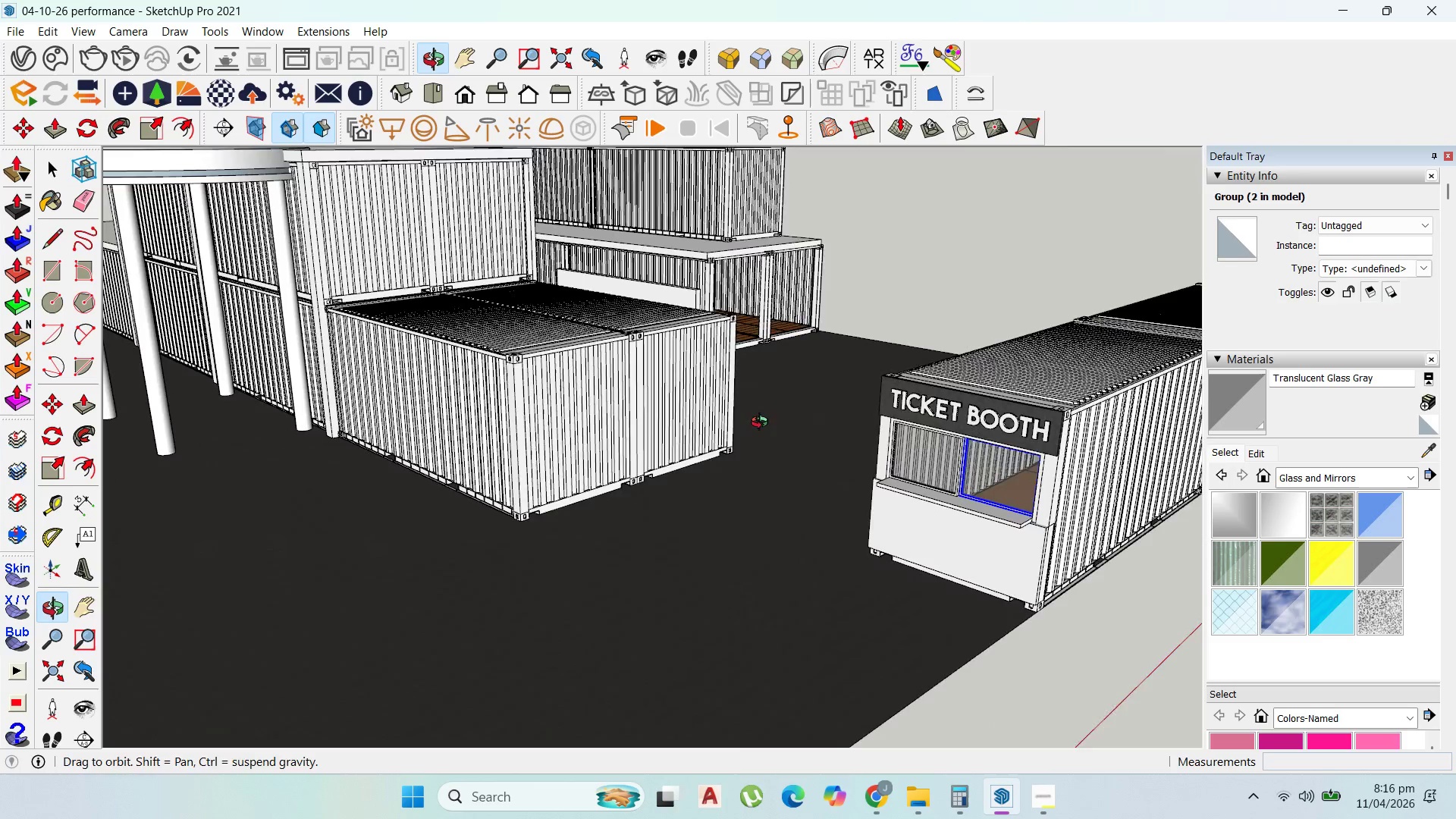 
scroll: coordinate [934, 416], scroll_direction: up, amount: 10.0
 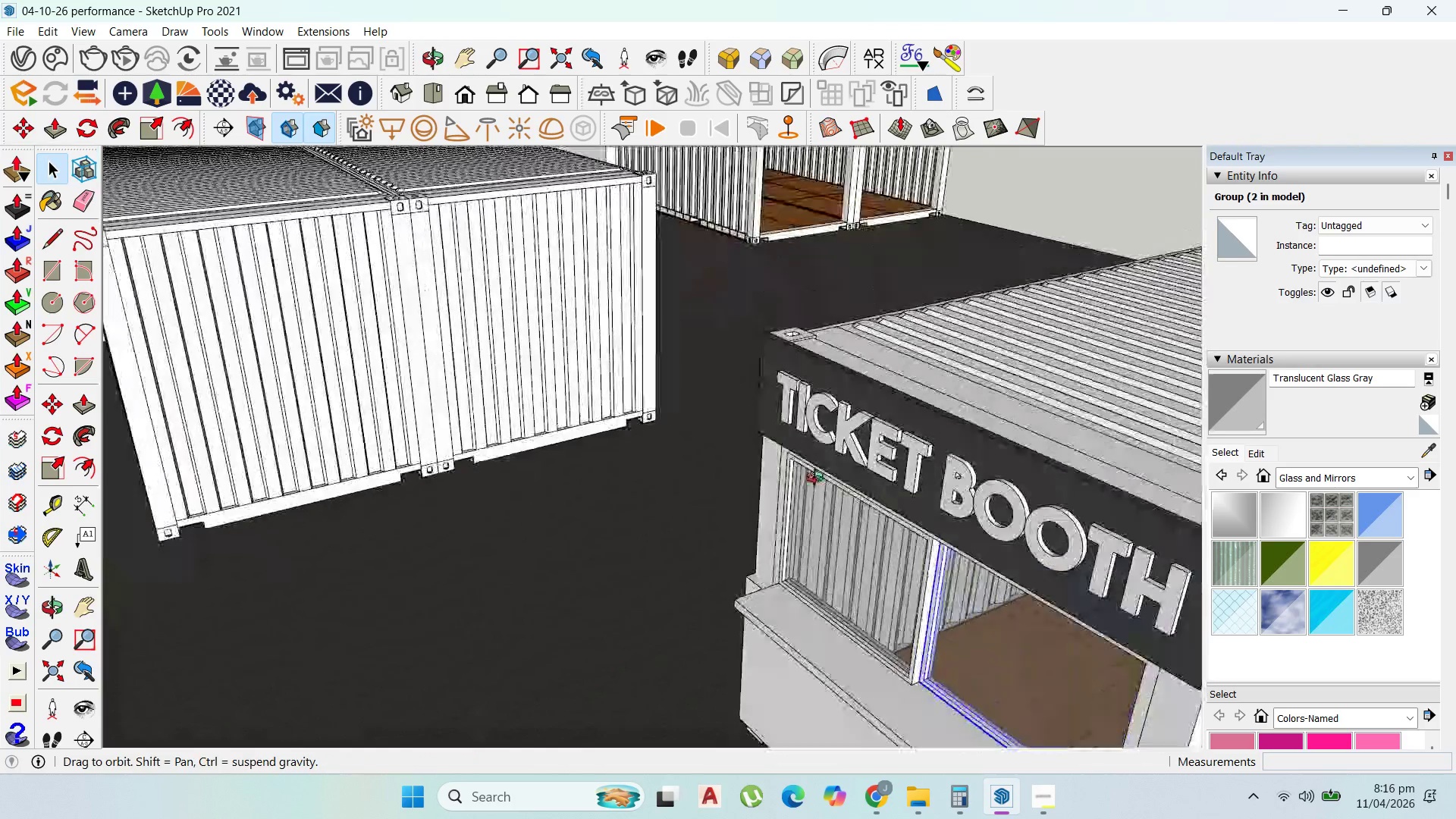 
scroll: coordinate [869, 538], scroll_direction: down, amount: 5.0
 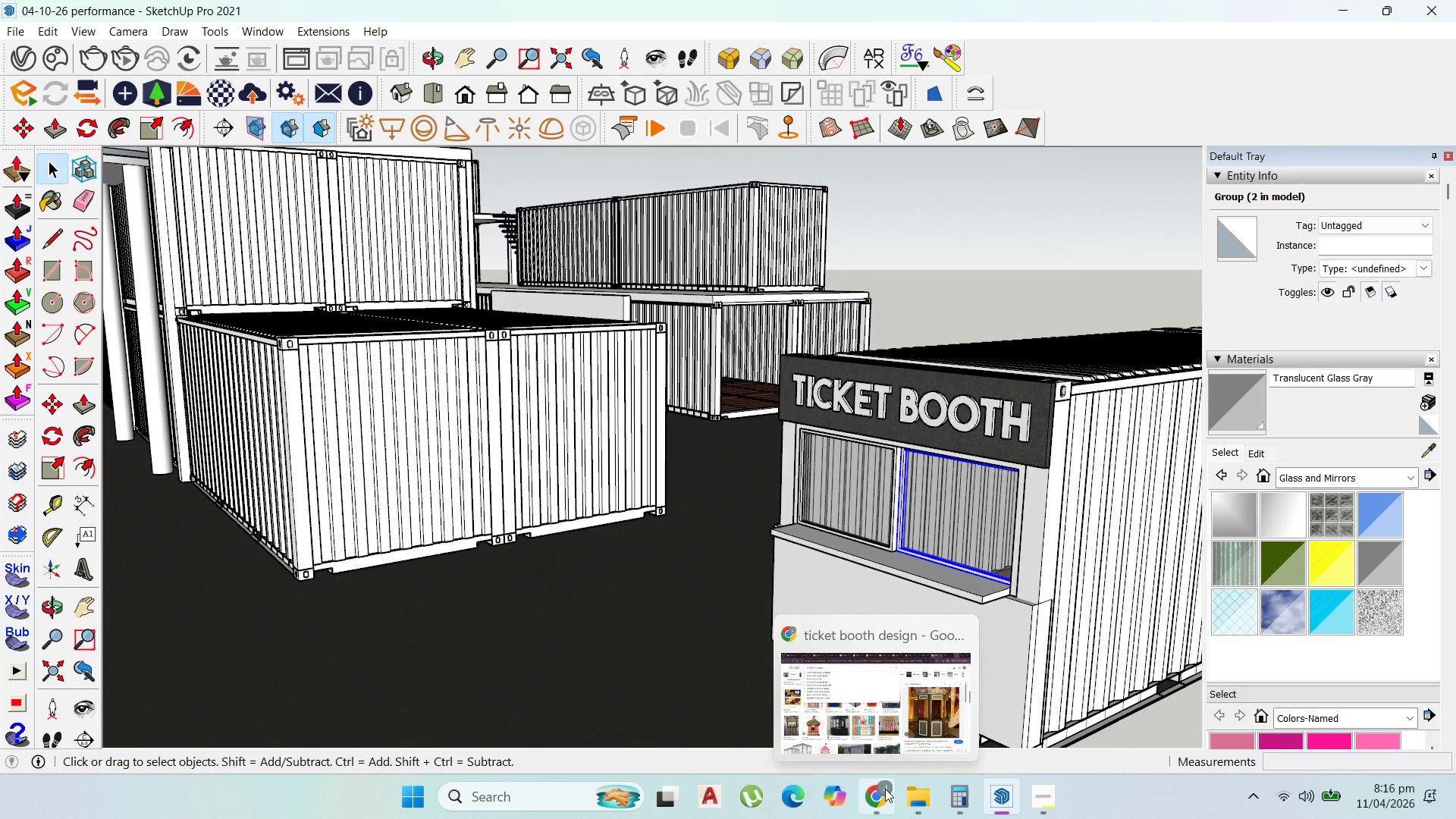 
left_click([885, 789])
 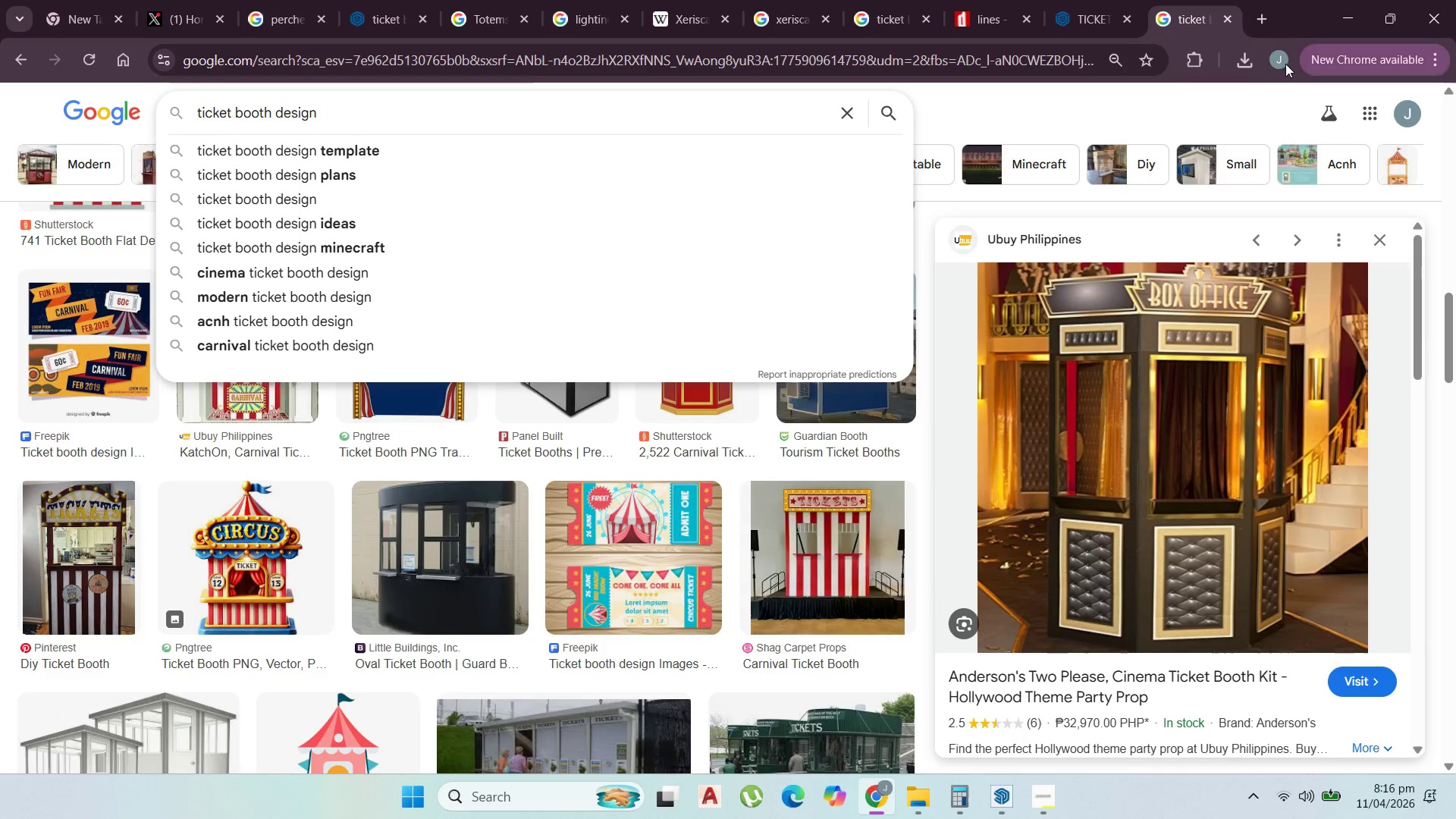 
left_click([1244, 65])
 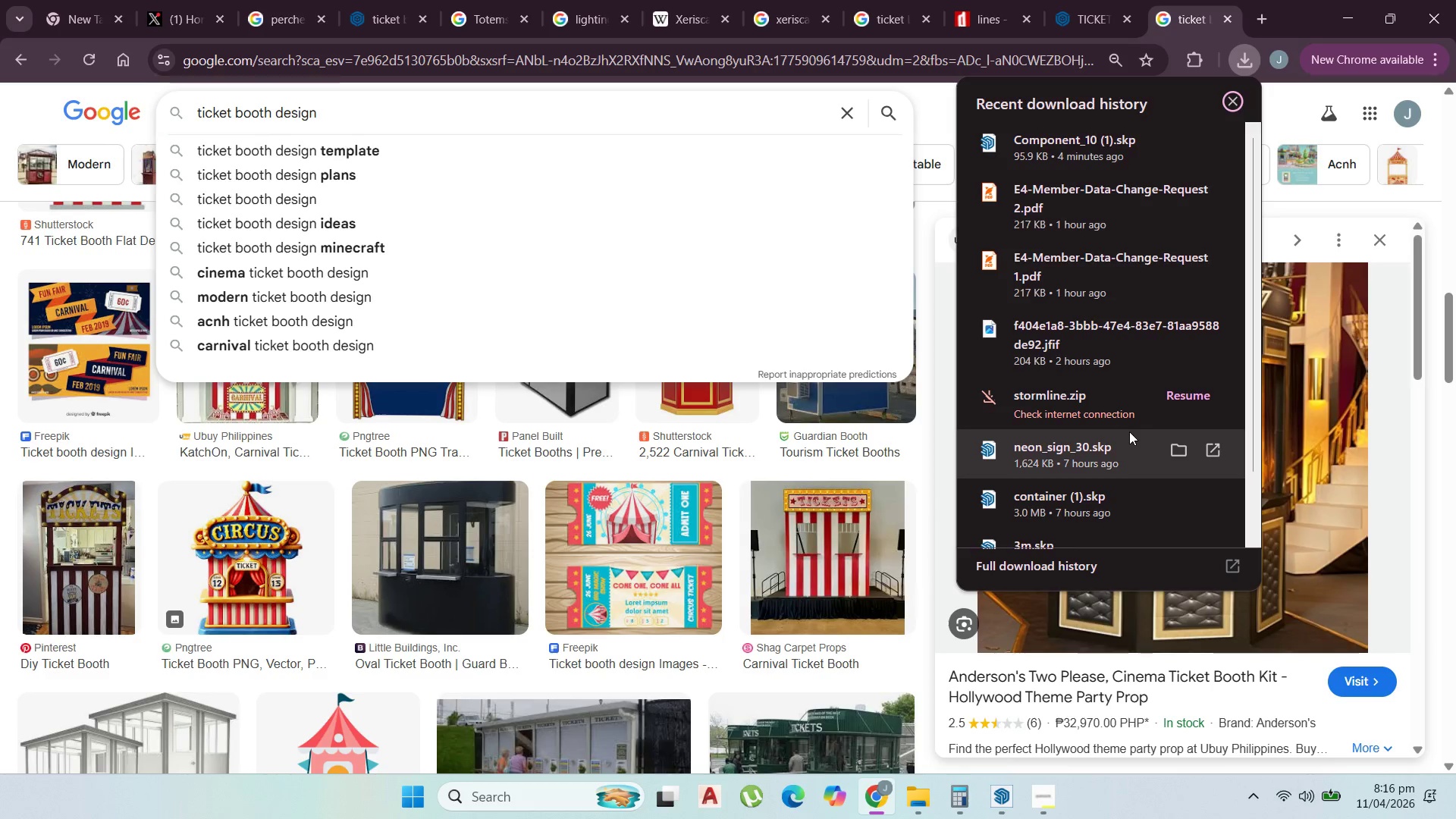 
left_click([1179, 395])
 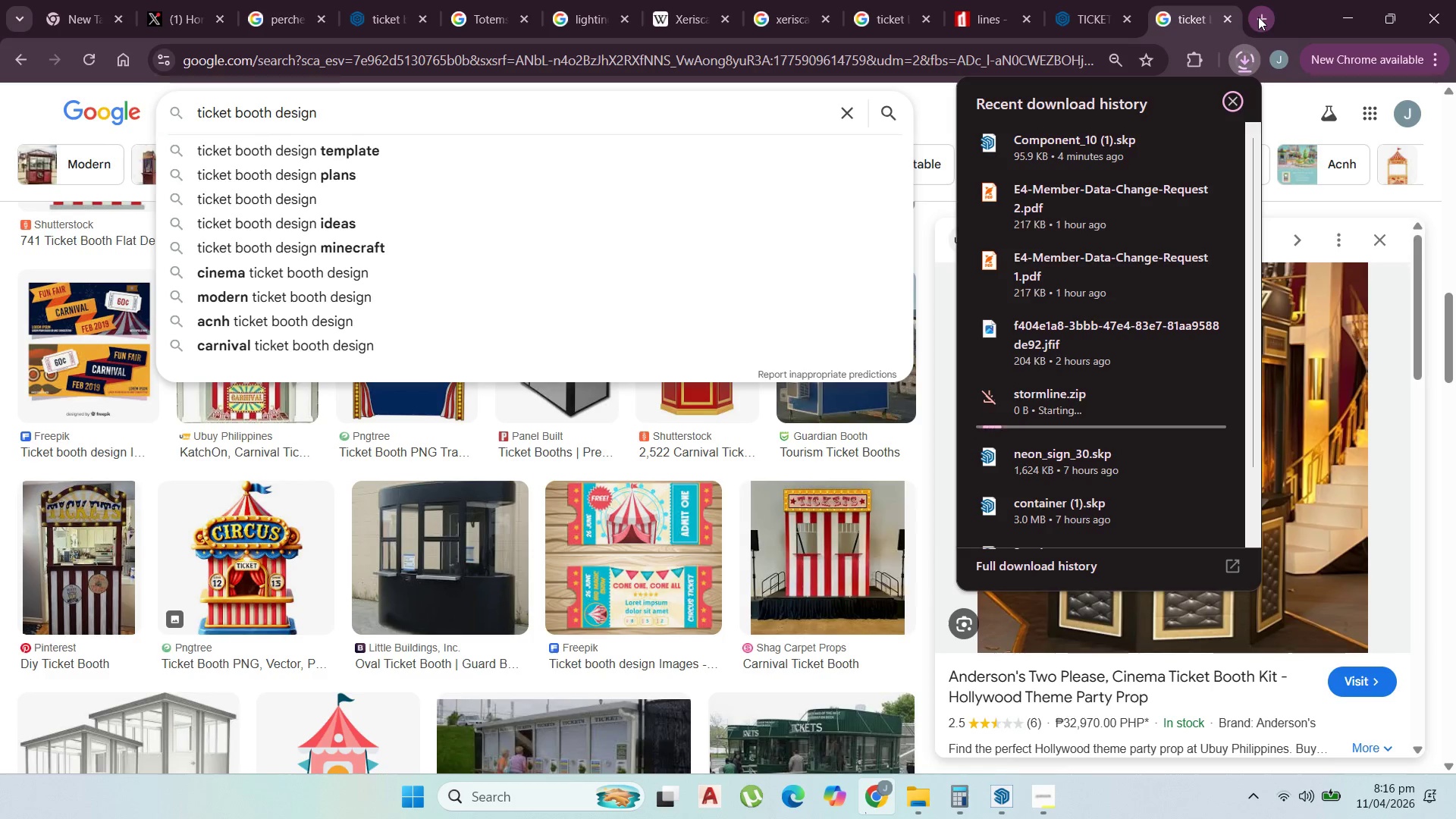 
mouse_move([1000, 37])
 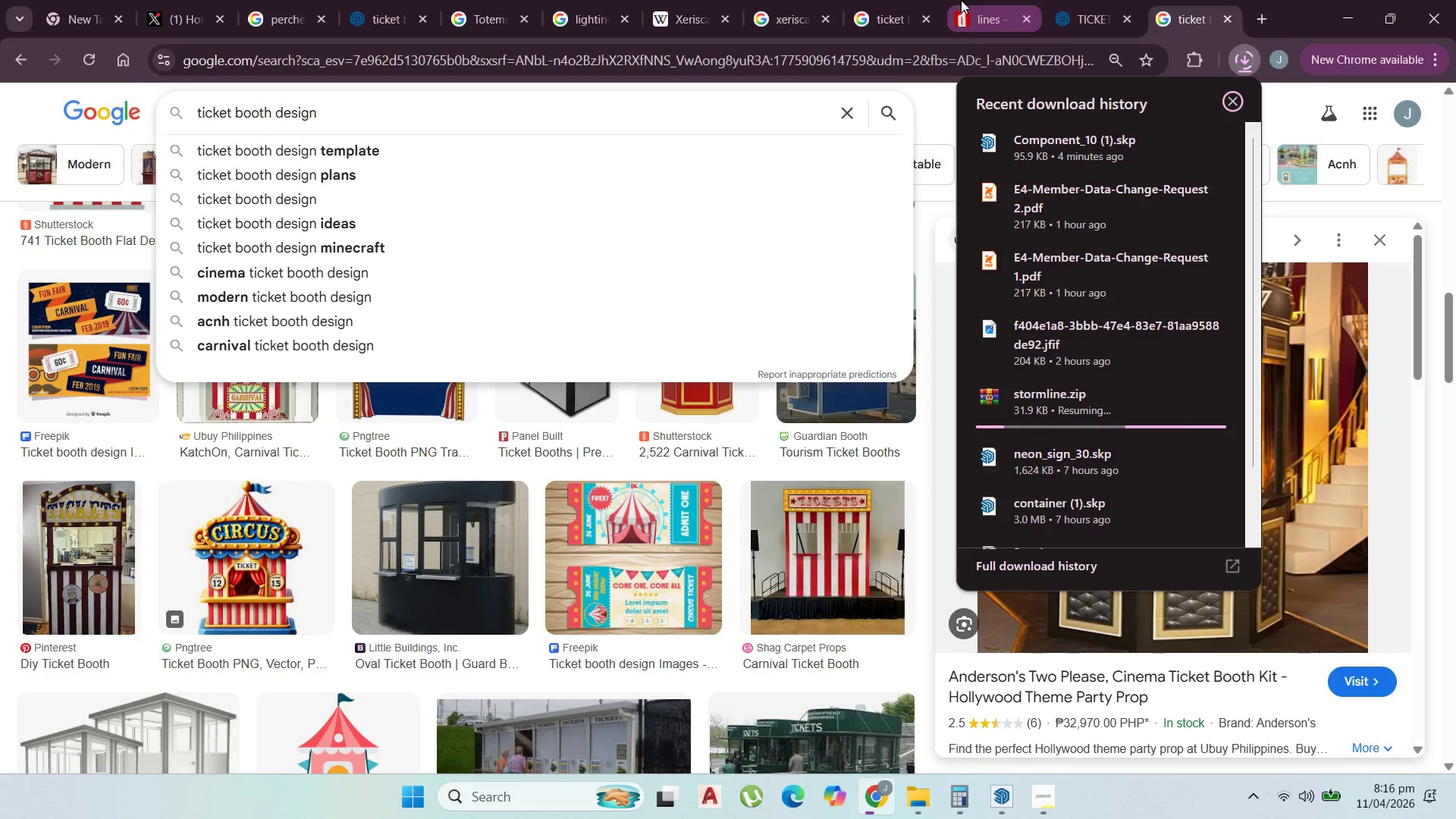 
left_click([957, 0])
 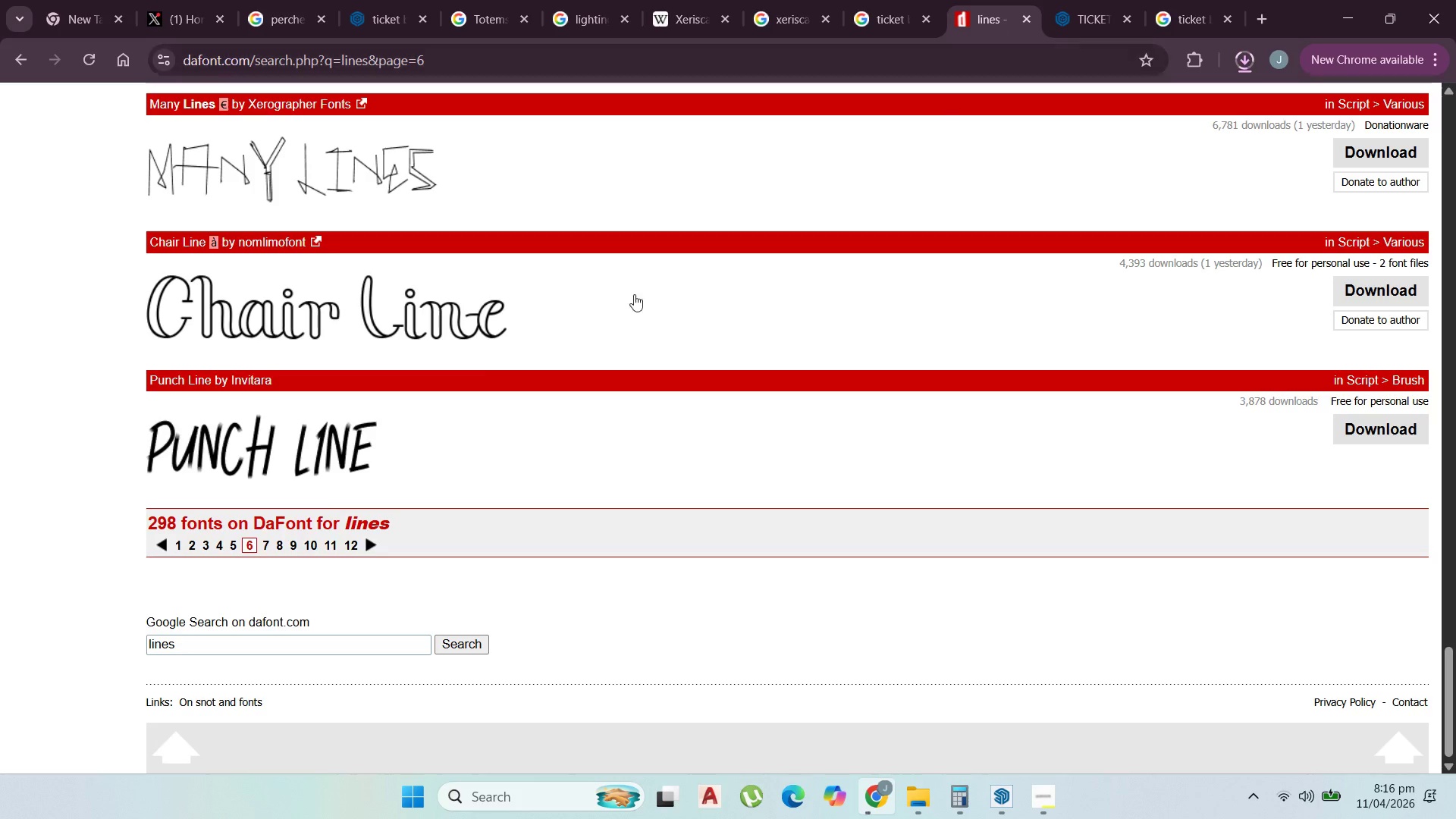 
scroll: coordinate [417, 376], scroll_direction: down, amount: 1.0
 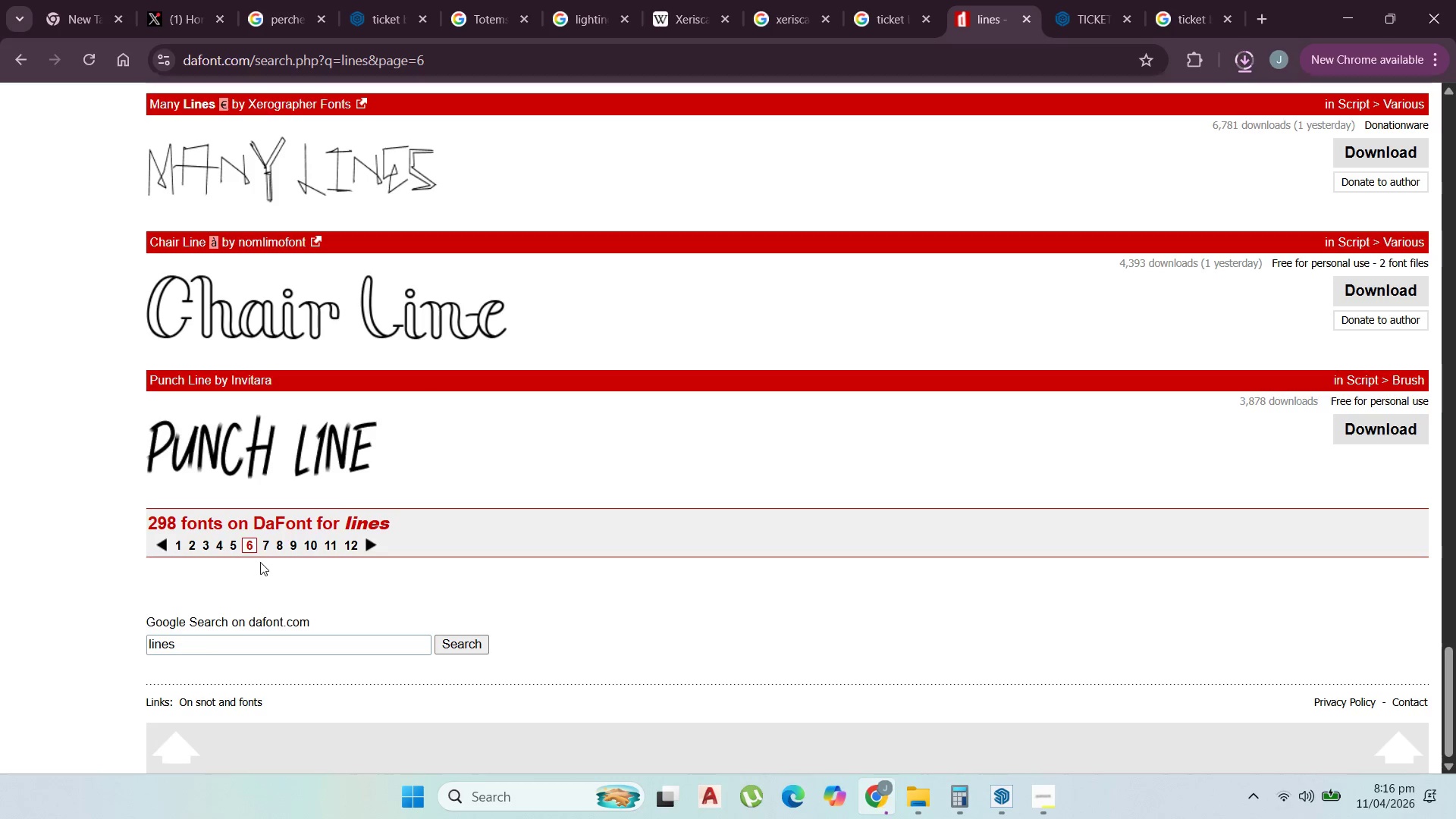 
left_click([265, 543])
 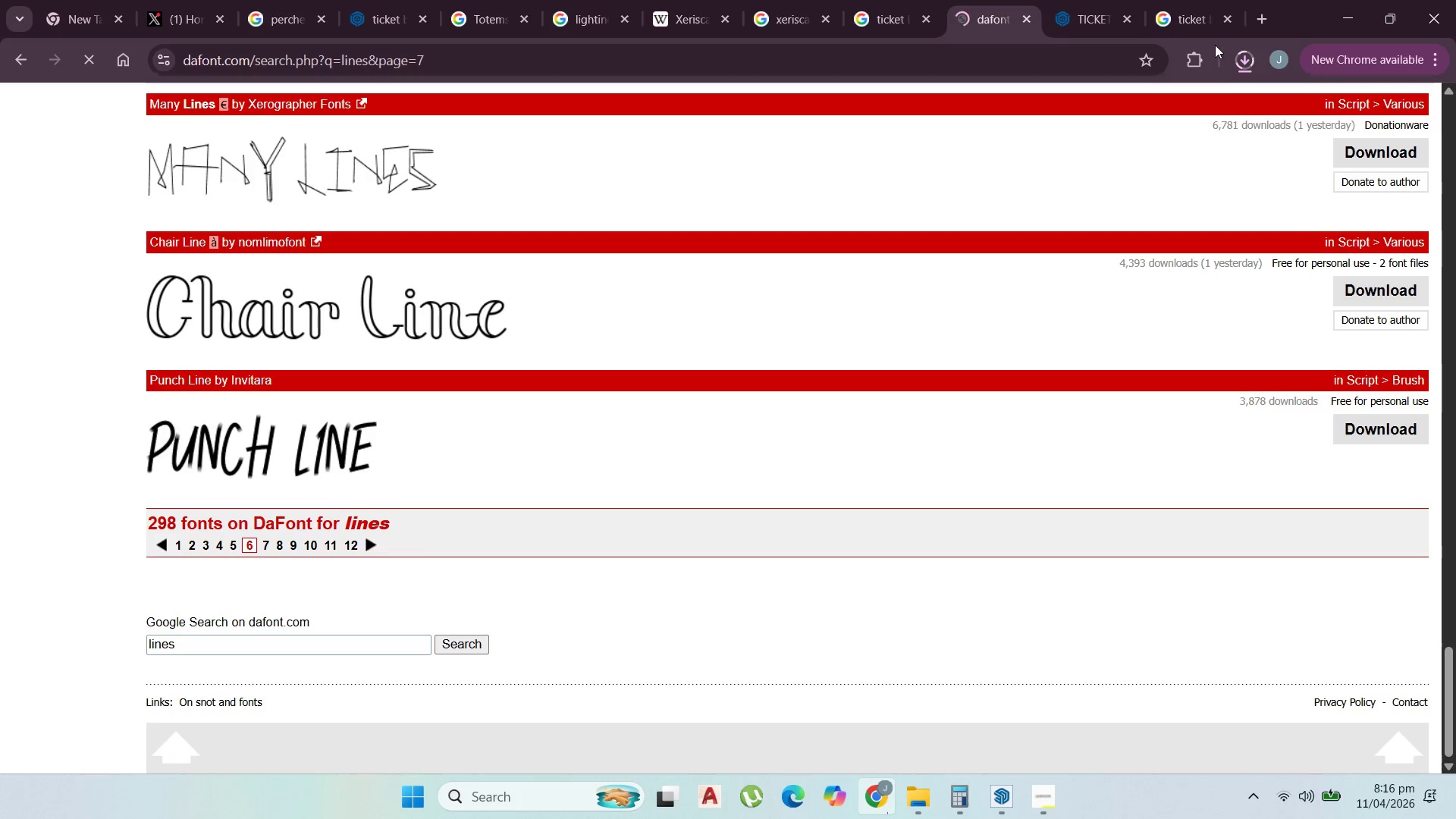 
scroll: coordinate [1022, 226], scroll_direction: up, amount: 5.0
 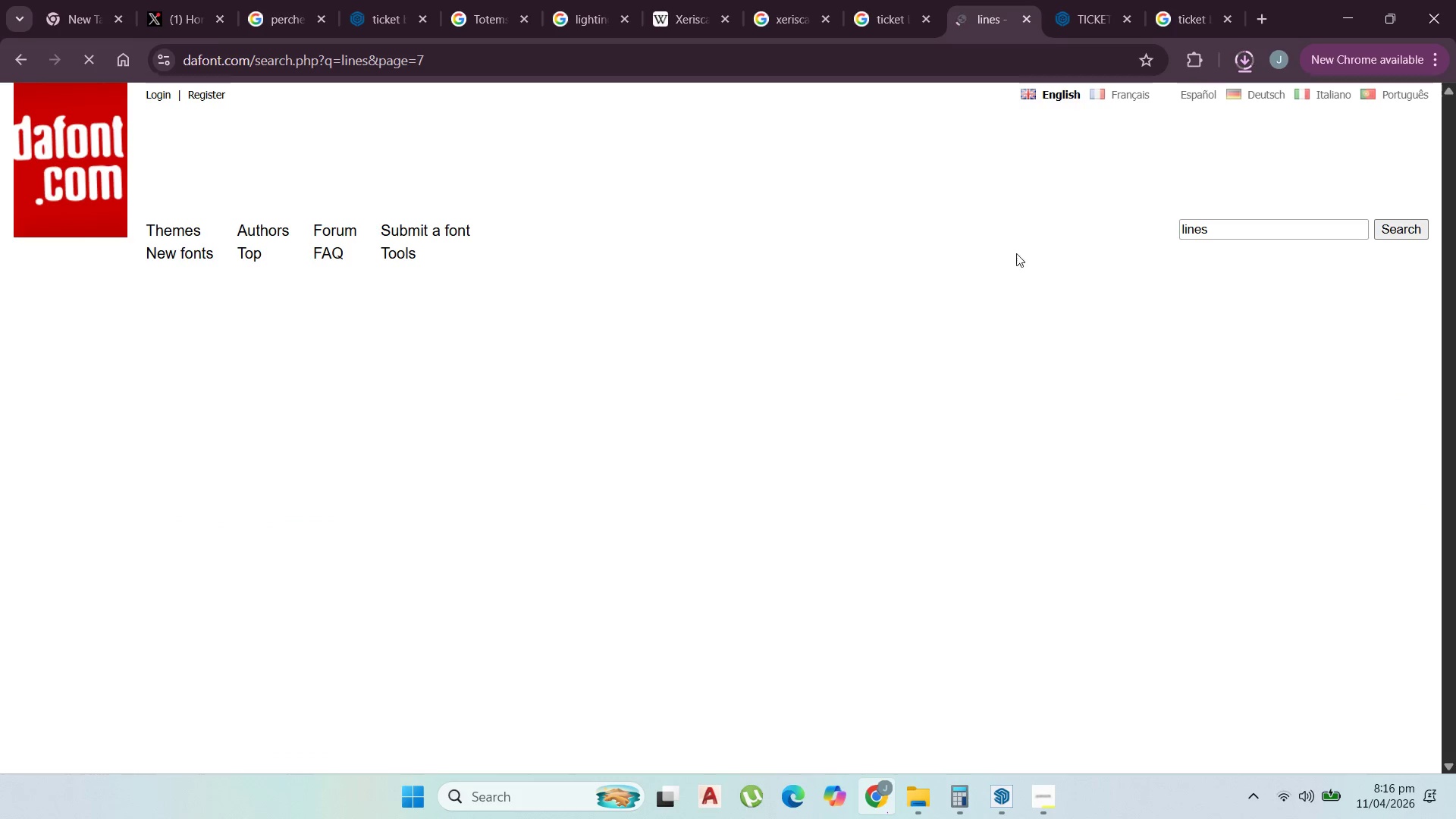 
scroll: coordinate [780, 307], scroll_direction: down, amount: 6.0
 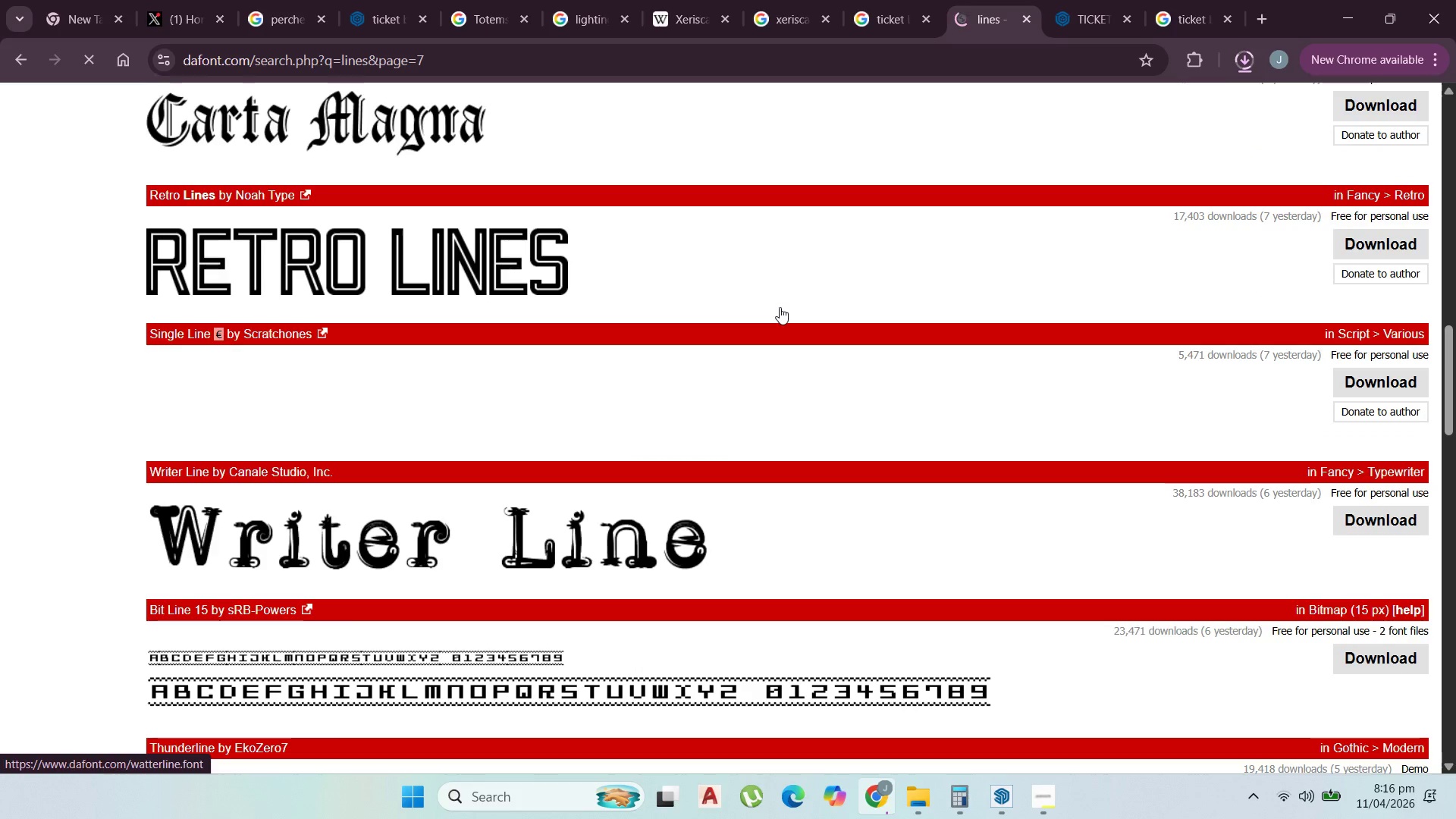 
scroll: coordinate [780, 307], scroll_direction: up, amount: 3.0
 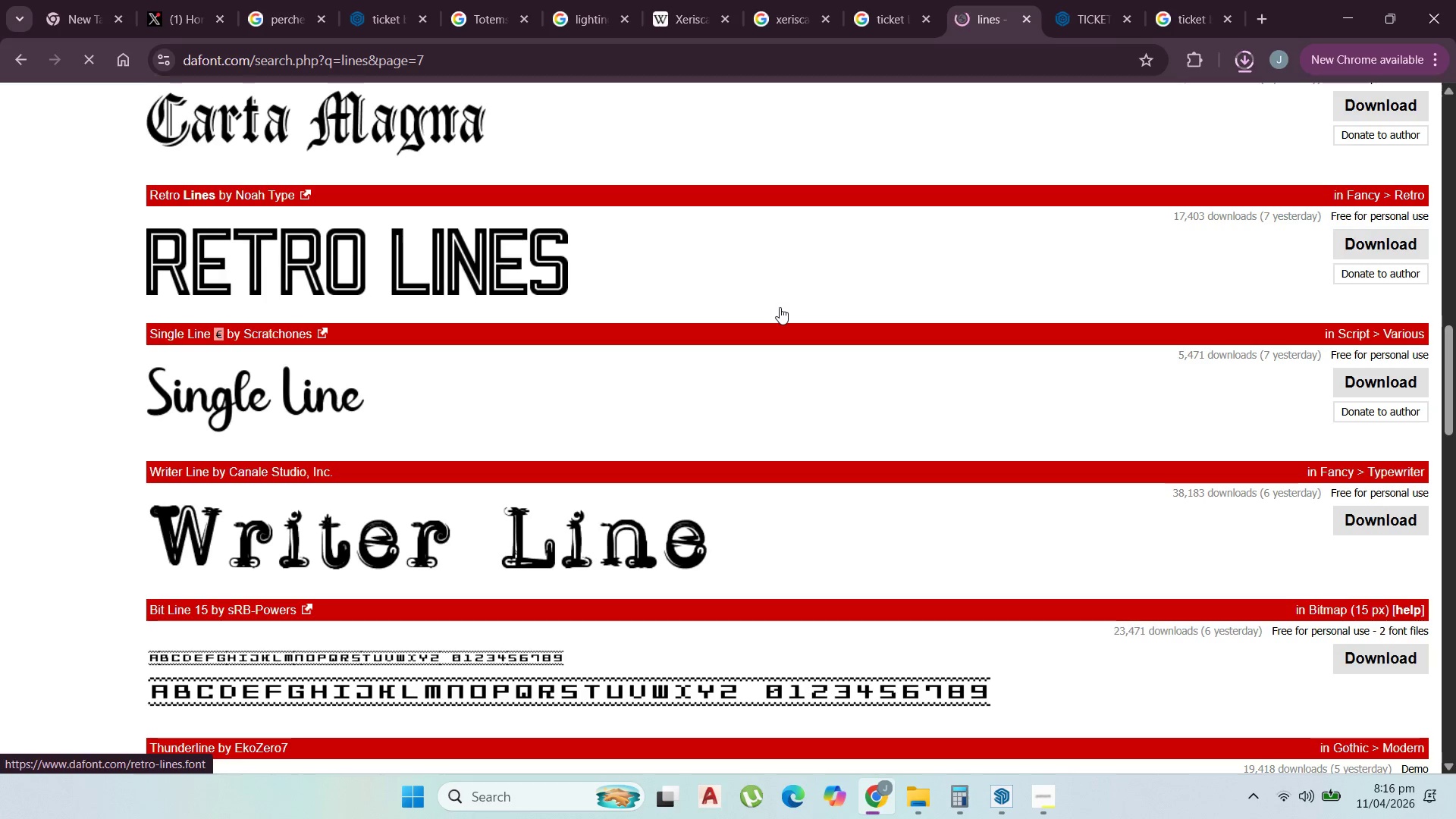 
scroll: coordinate [782, 312], scroll_direction: down, amount: 18.0
 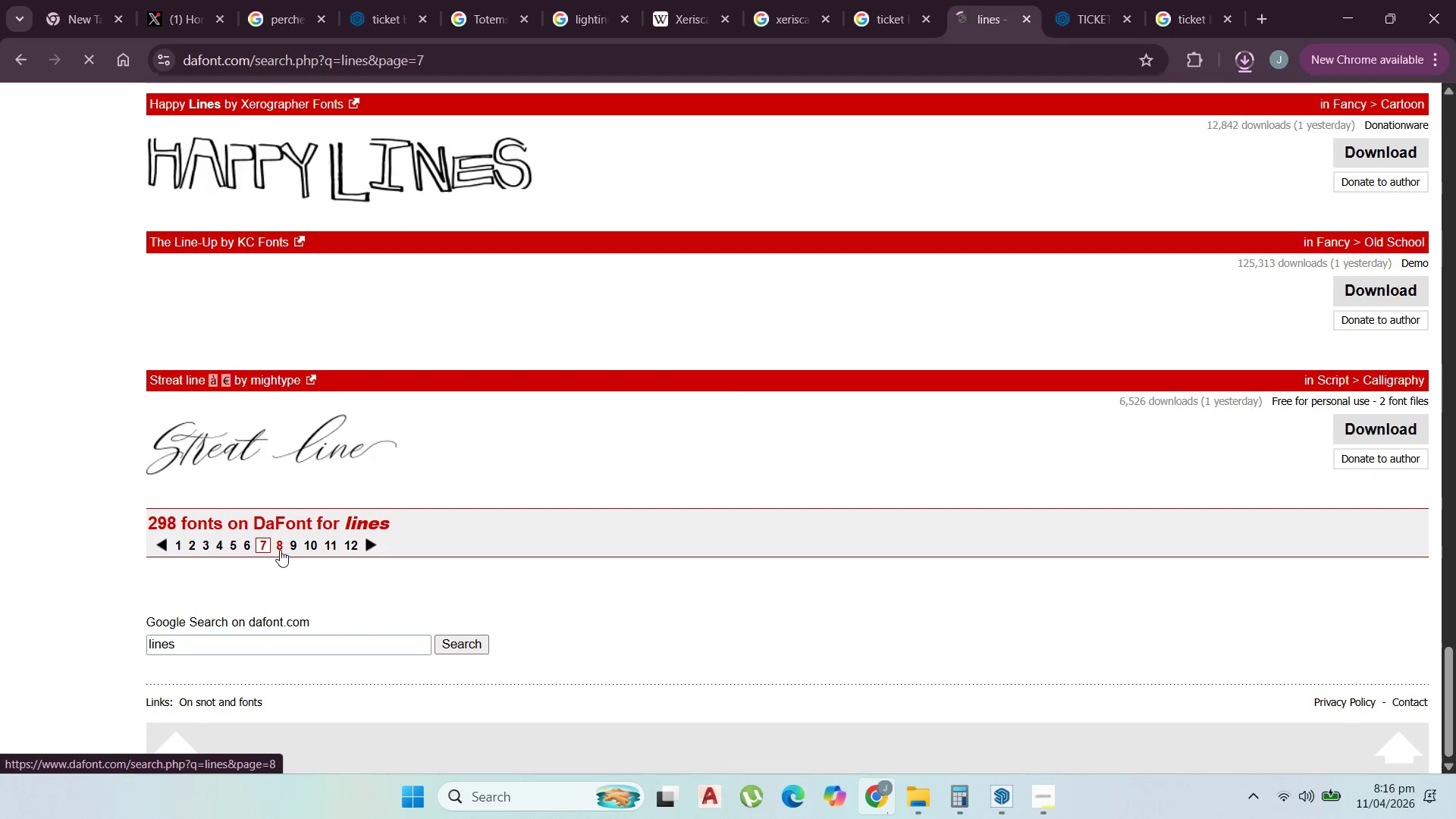 
scroll: coordinate [1086, 221], scroll_direction: up, amount: 23.0
 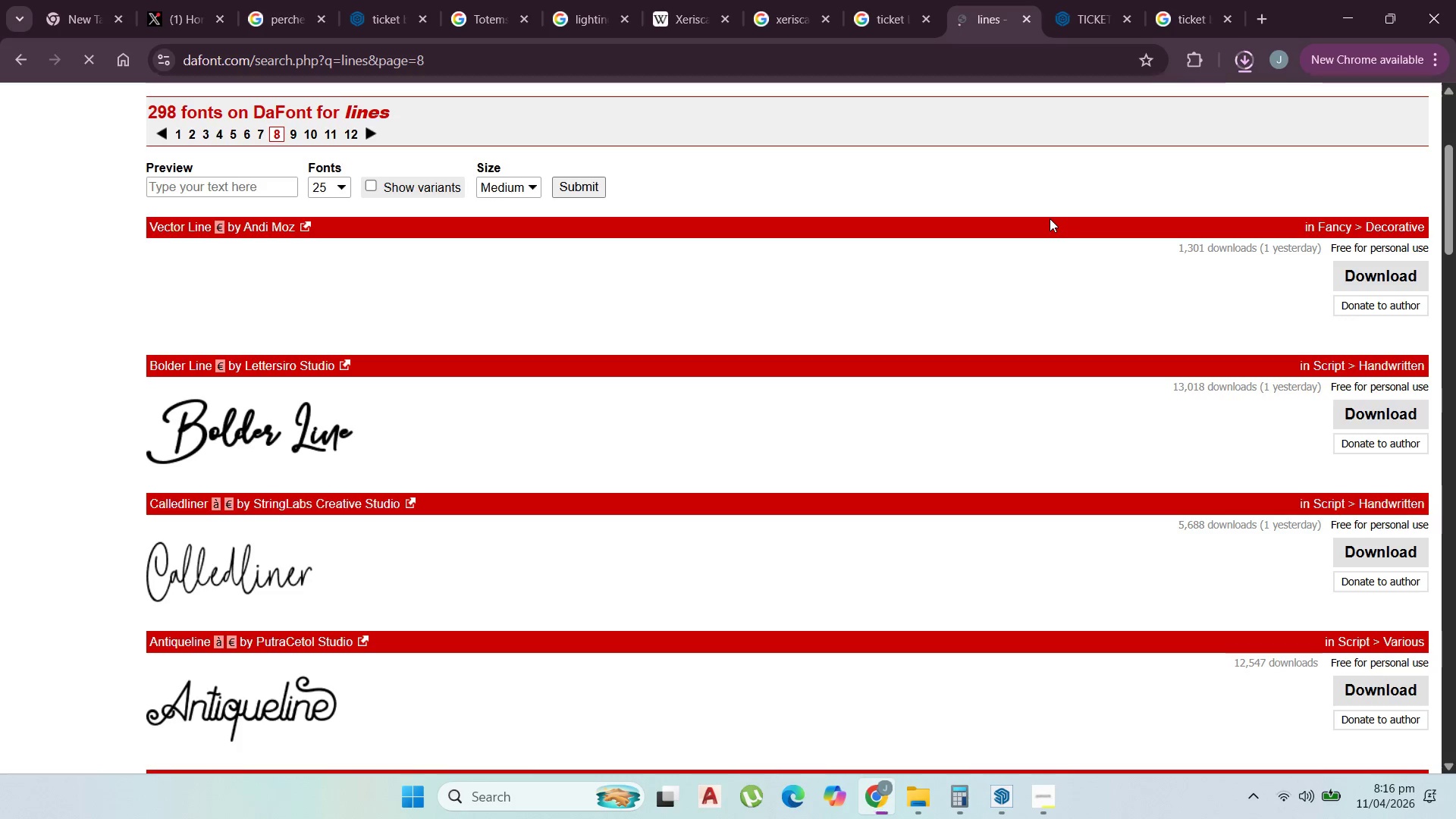 
scroll: coordinate [977, 345], scroll_direction: down, amount: 18.0
 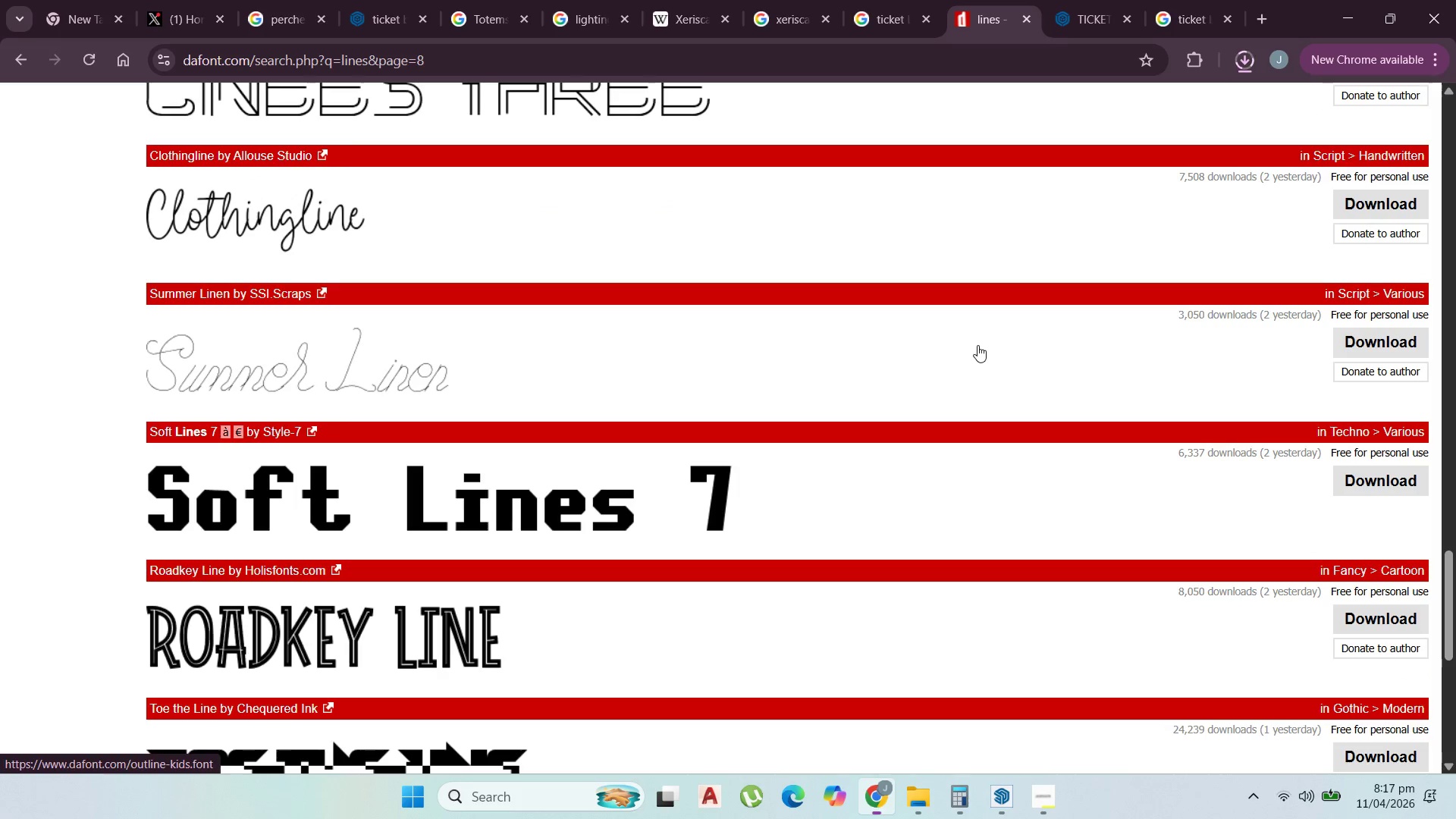 
scroll: coordinate [977, 344], scroll_direction: down, amount: 5.0
 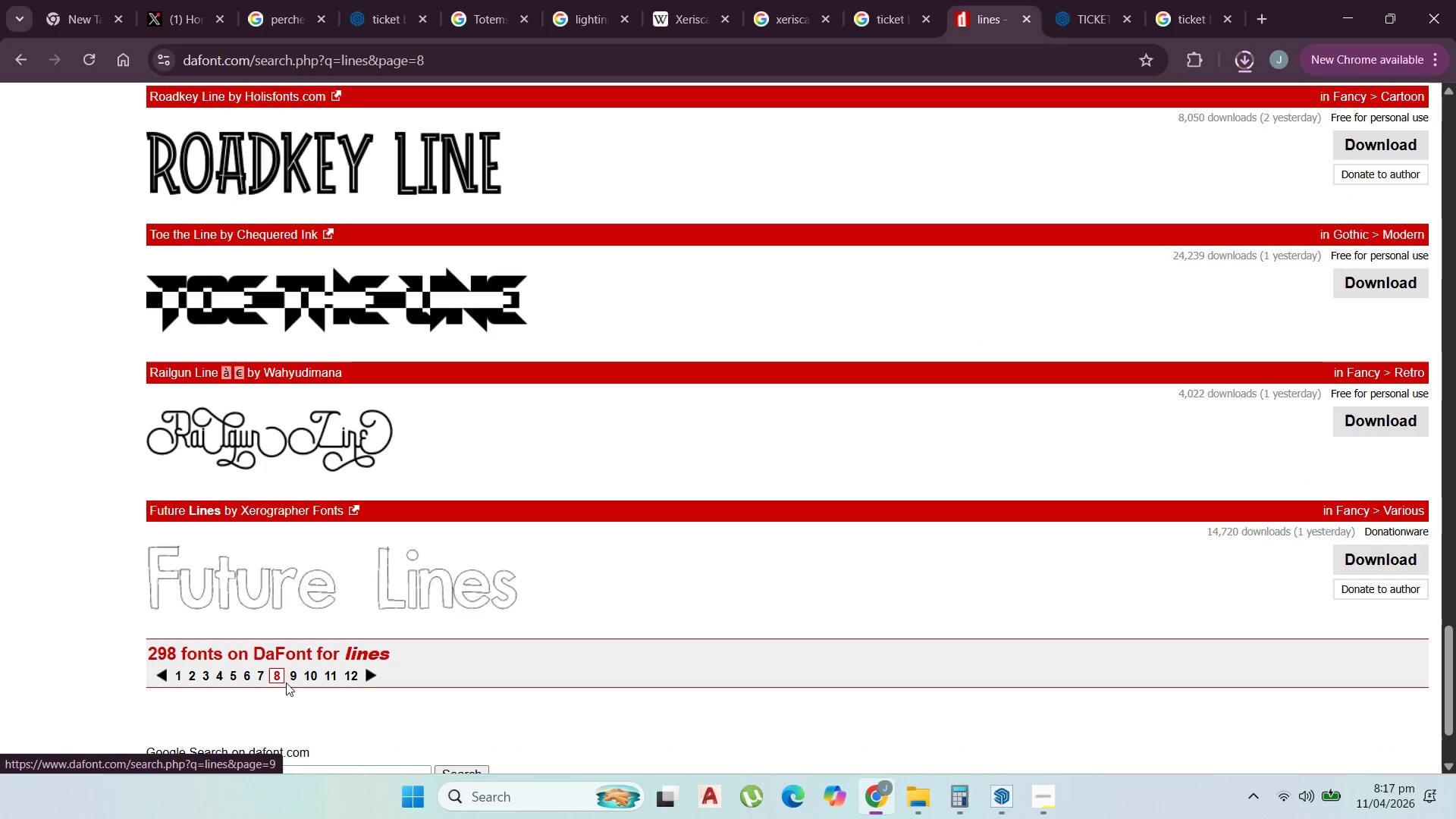 
left_click([290, 673])
 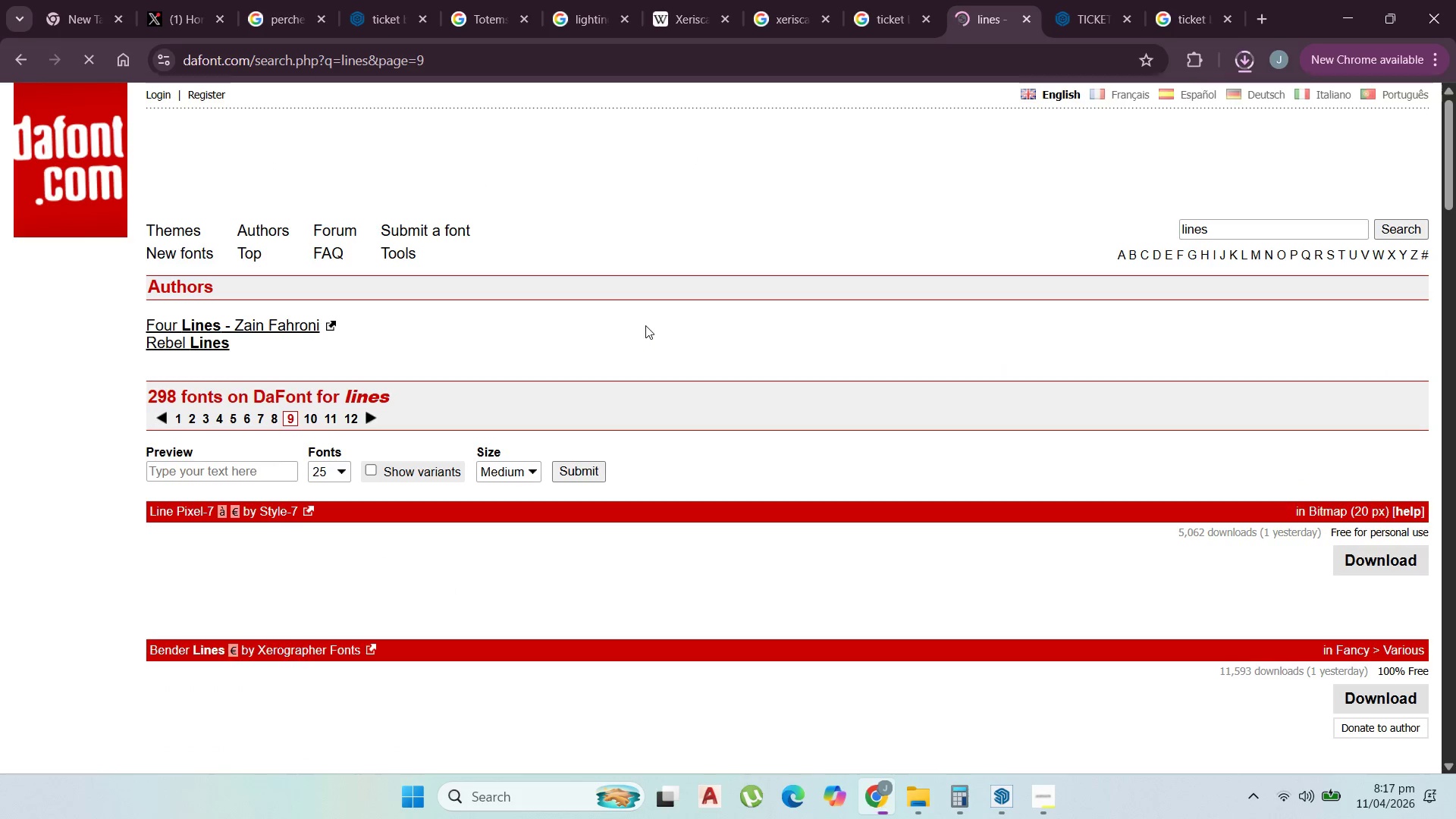 
scroll: coordinate [656, 331], scroll_direction: none, amount: 0.0
 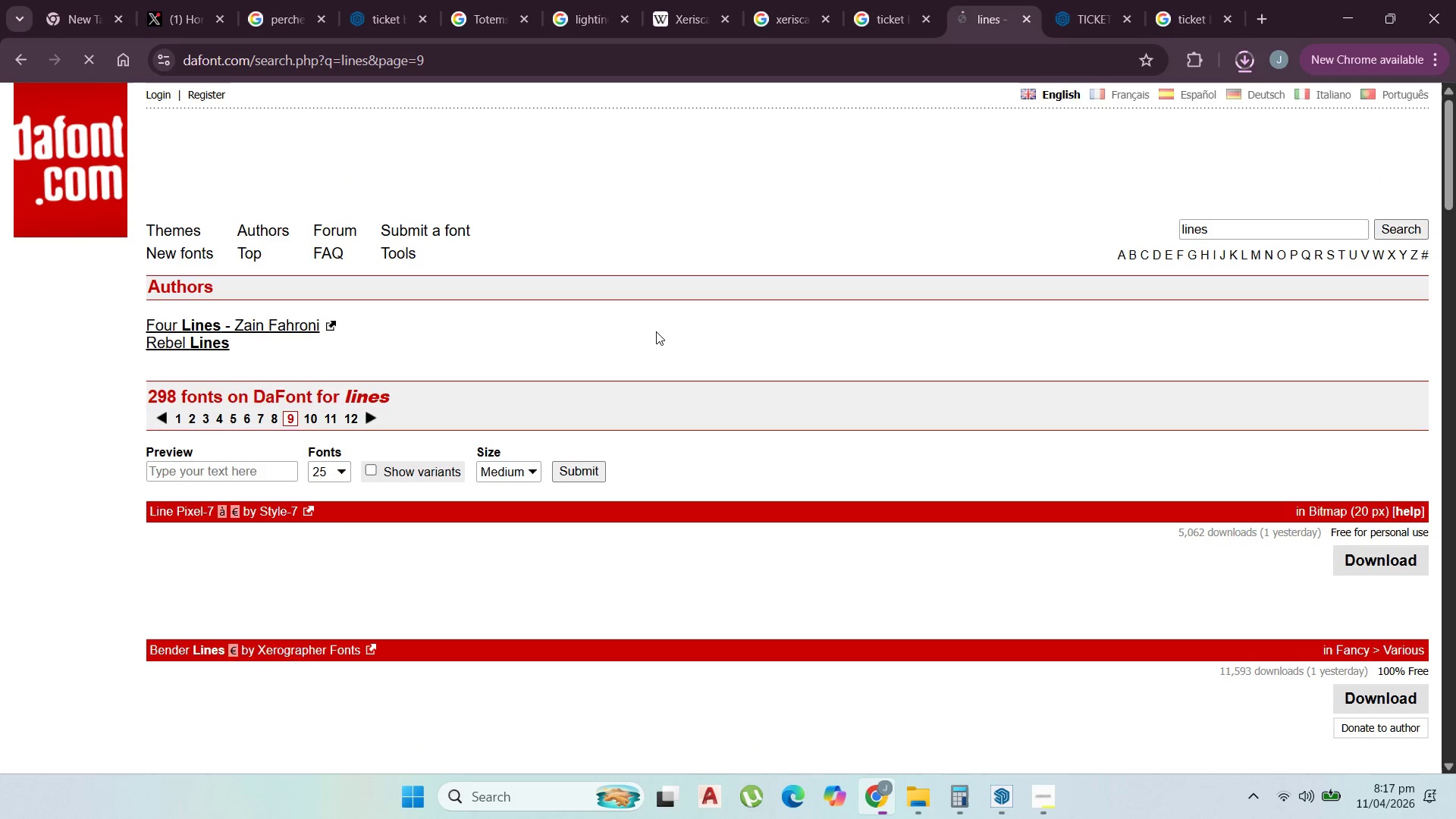 
scroll: coordinate [657, 332], scroll_direction: down, amount: 4.0
 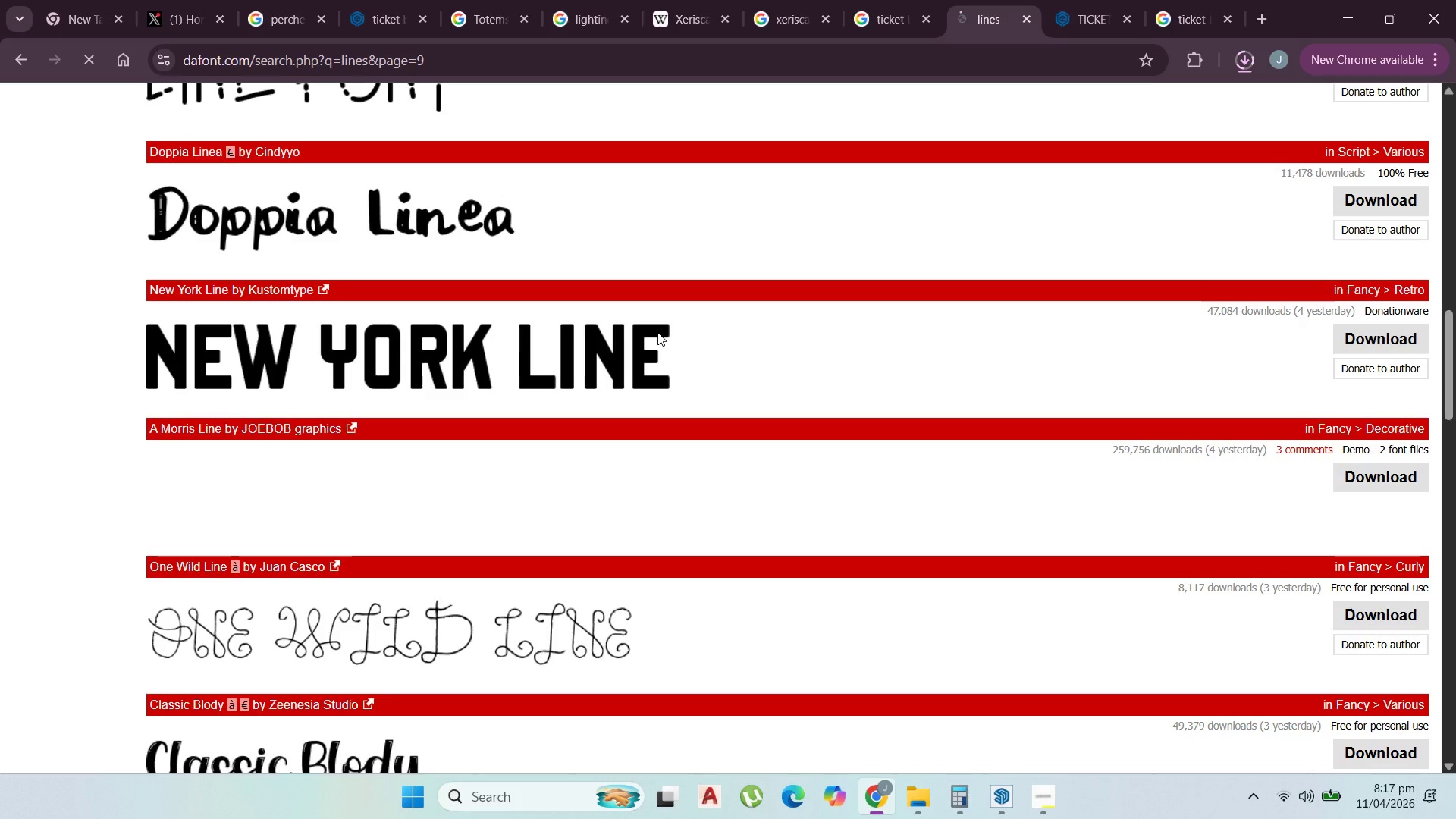 
scroll: coordinate [666, 334], scroll_direction: up, amount: 17.0
 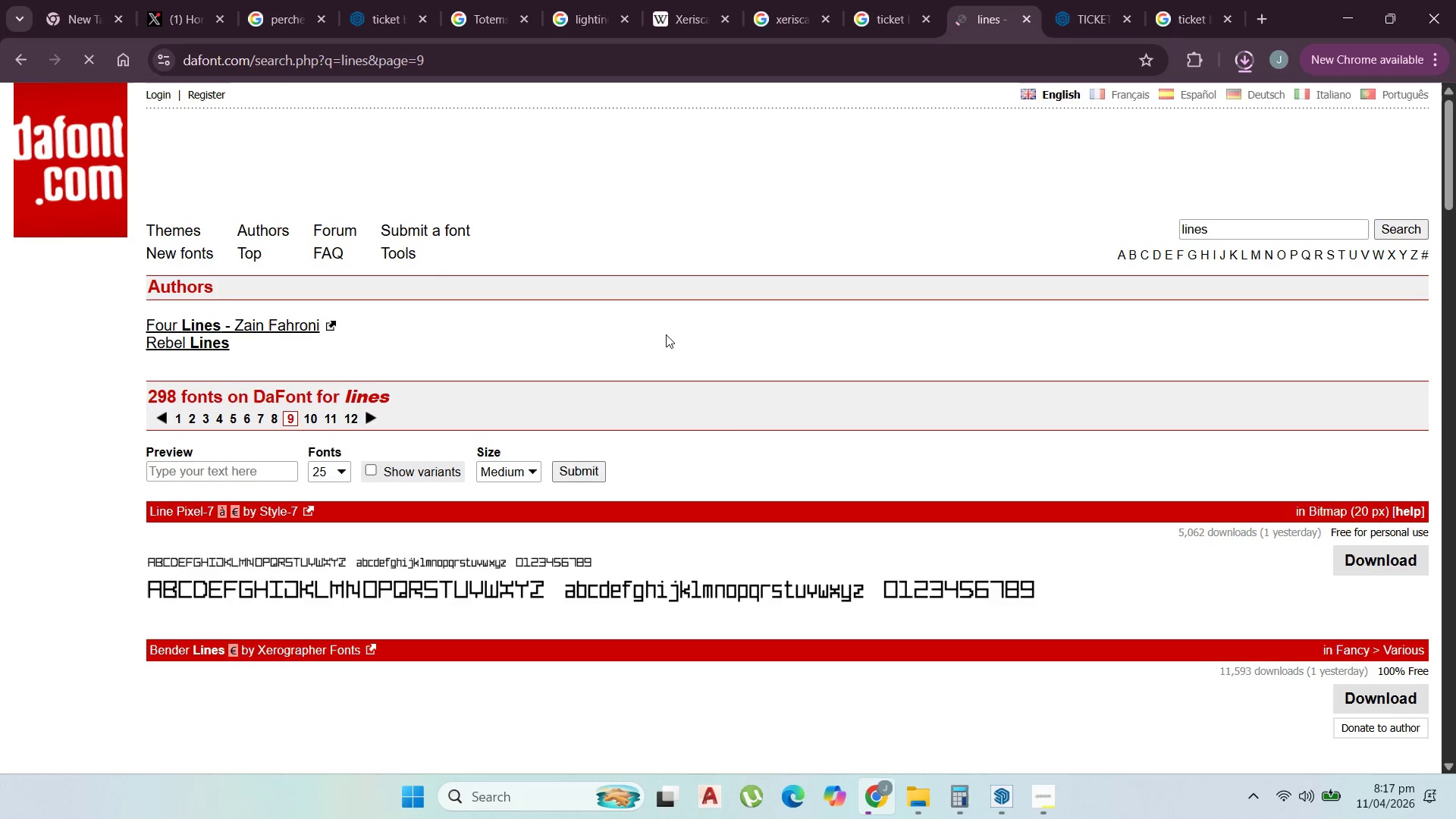 
scroll: coordinate [671, 340], scroll_direction: down, amount: 28.0
 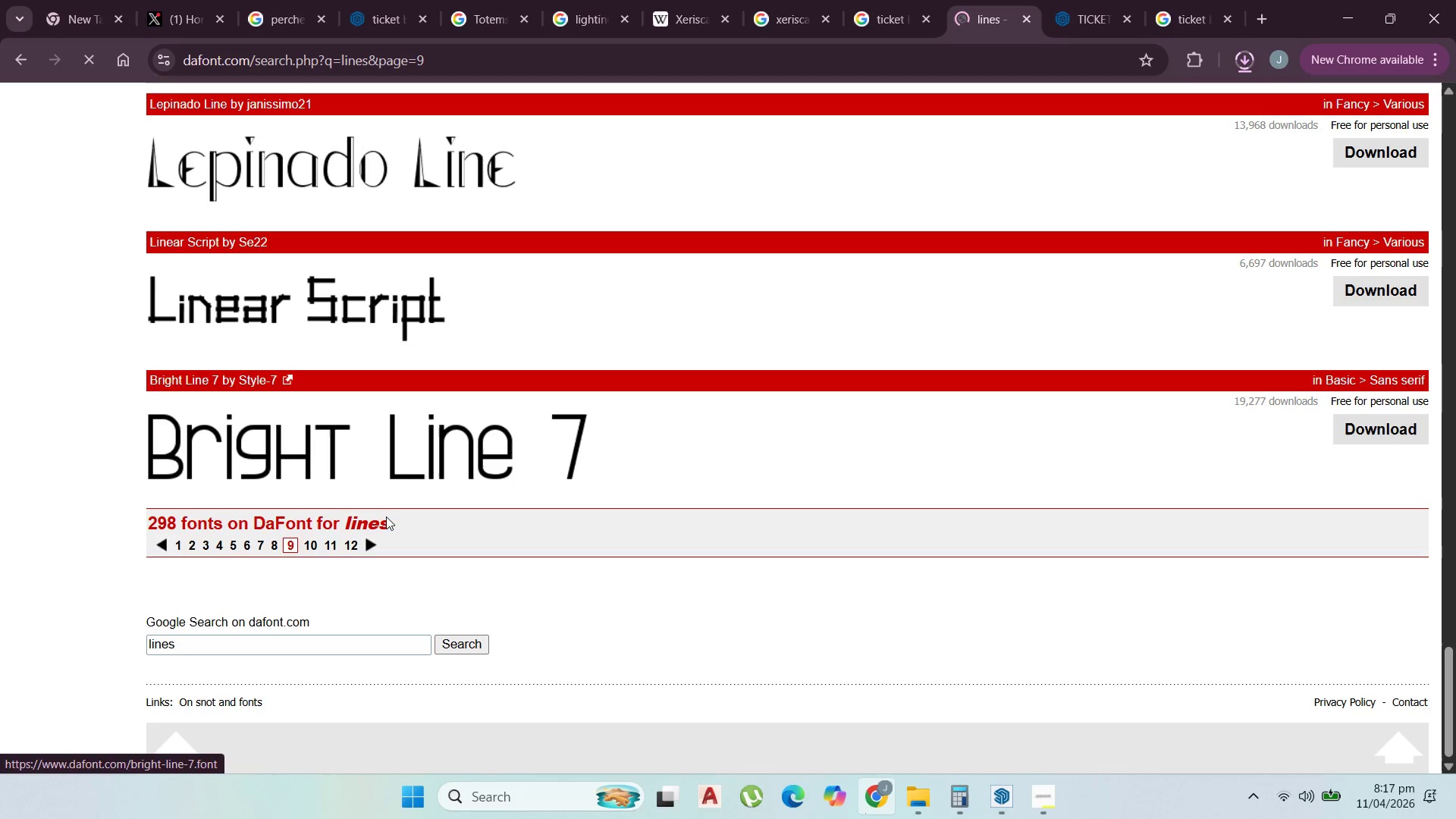 
left_click([314, 542])
 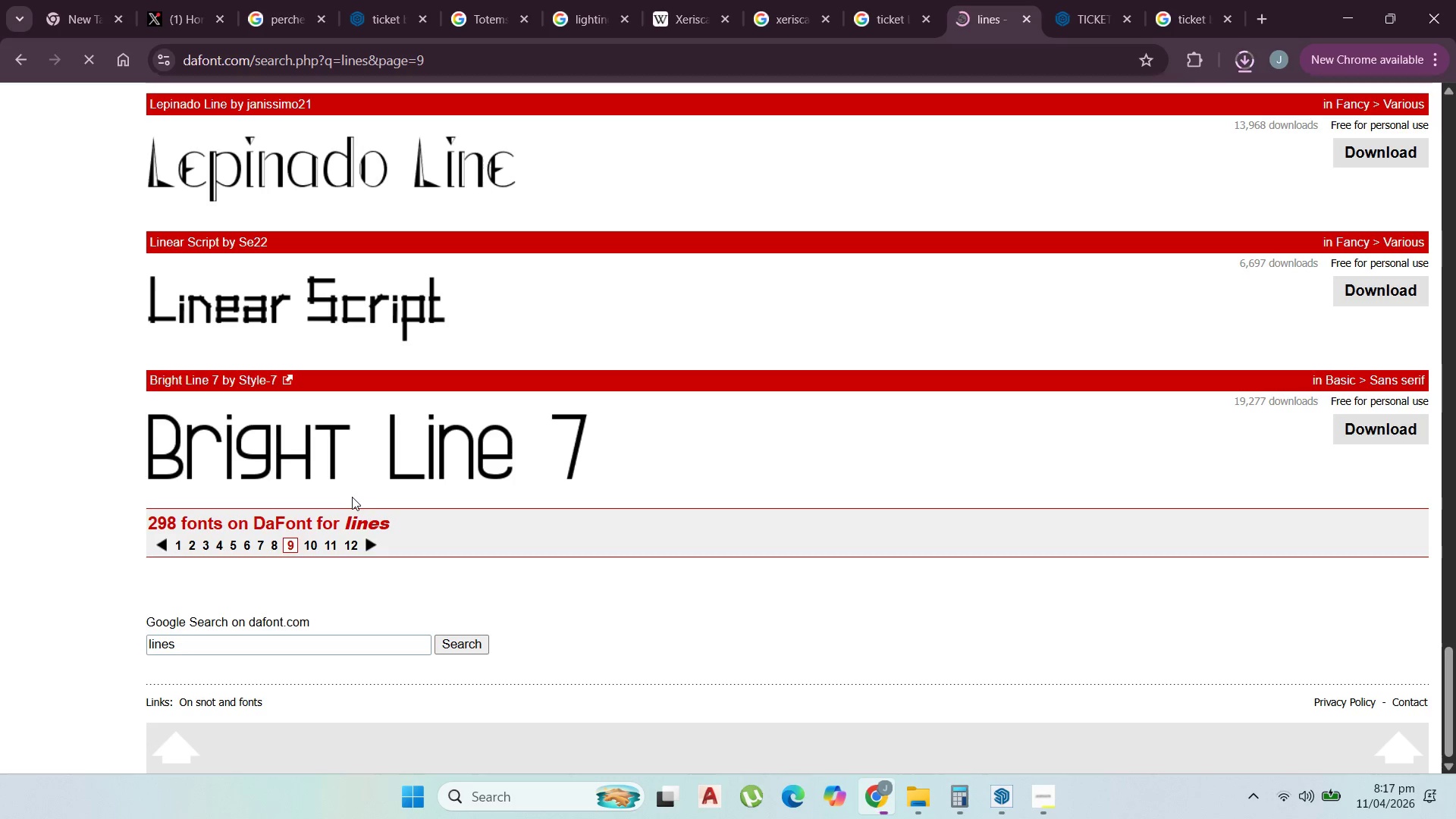 
left_click([308, 551])
 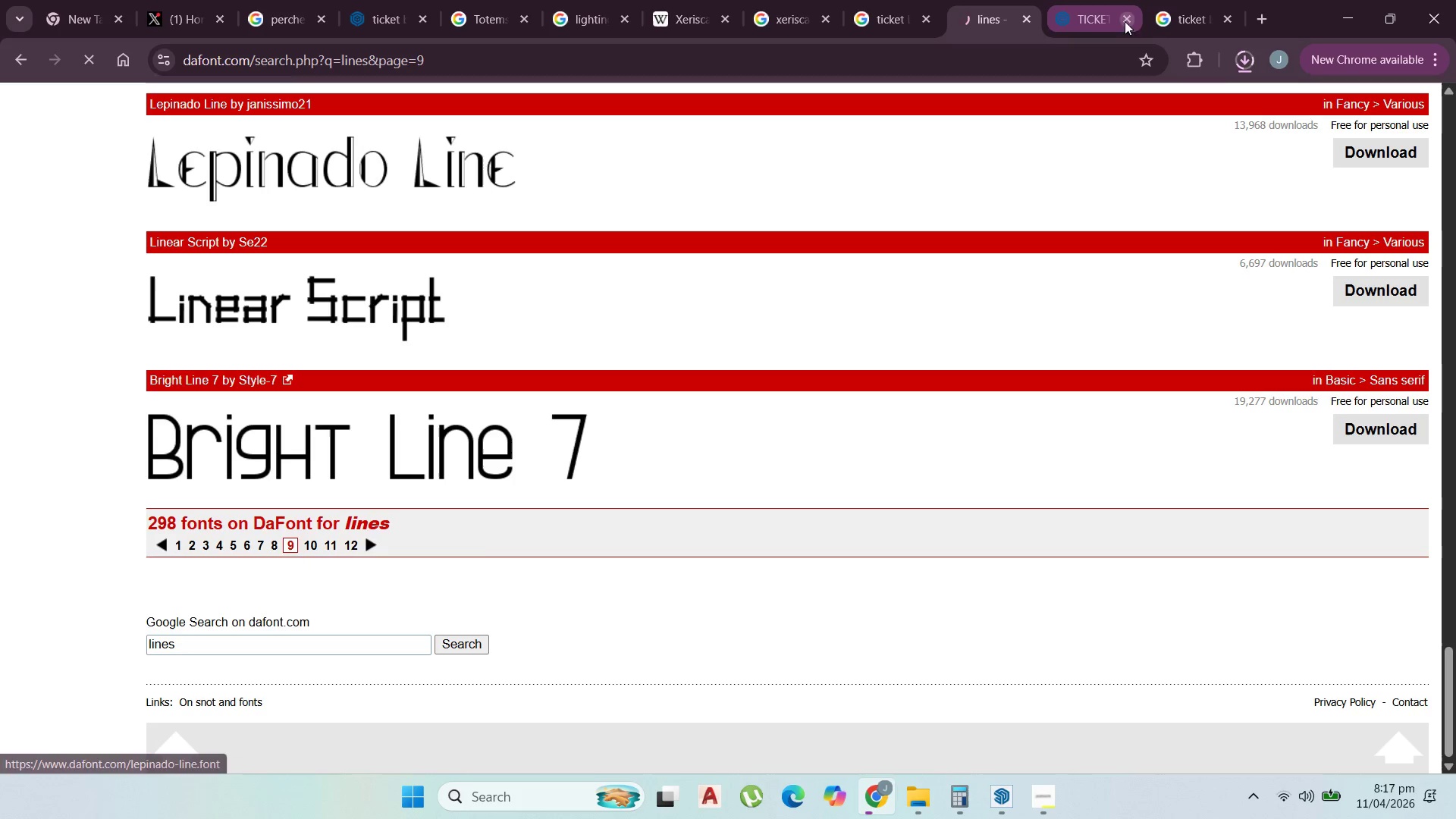 
left_click([1089, 5])
 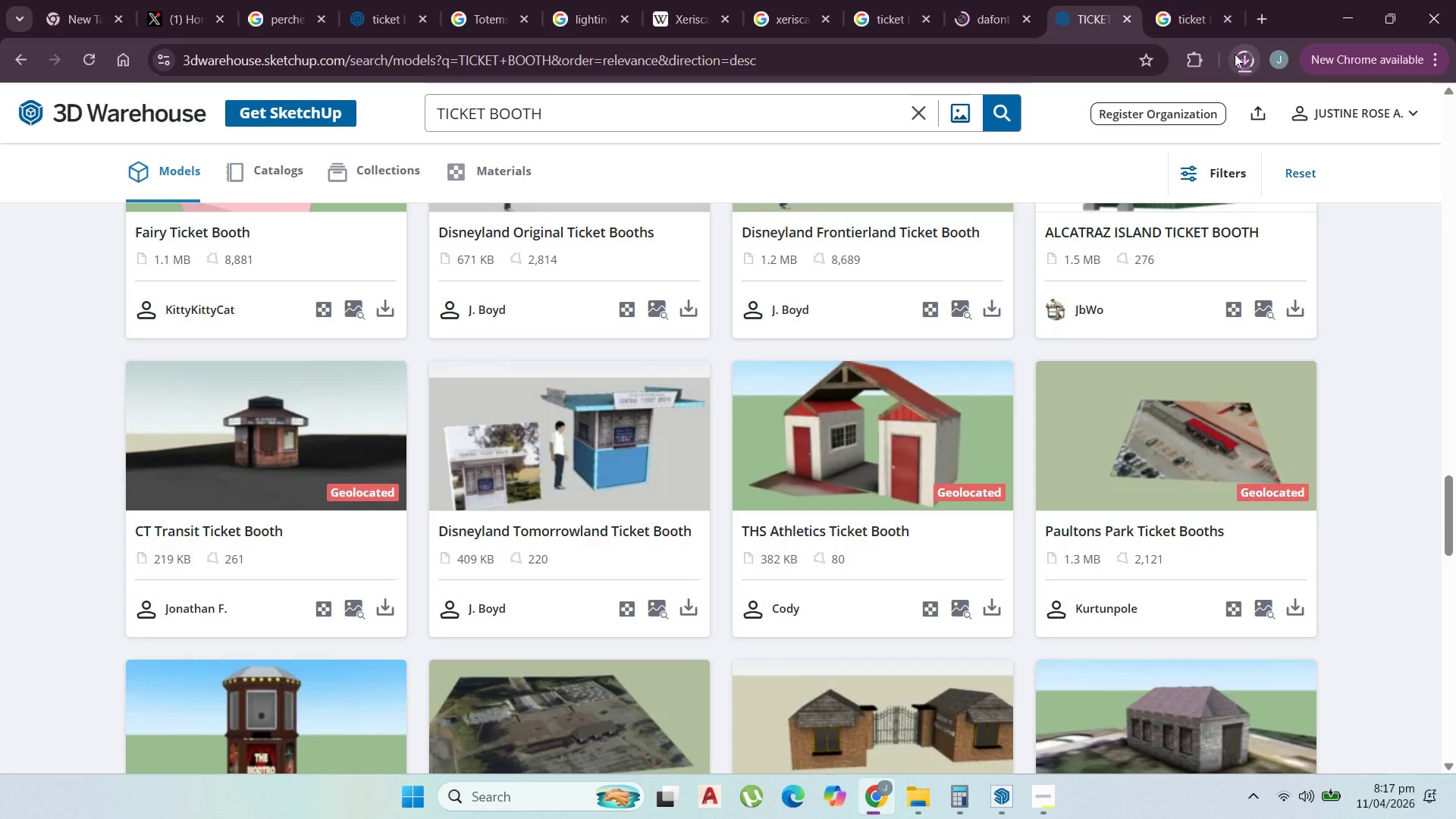 
left_click([1235, 54])
 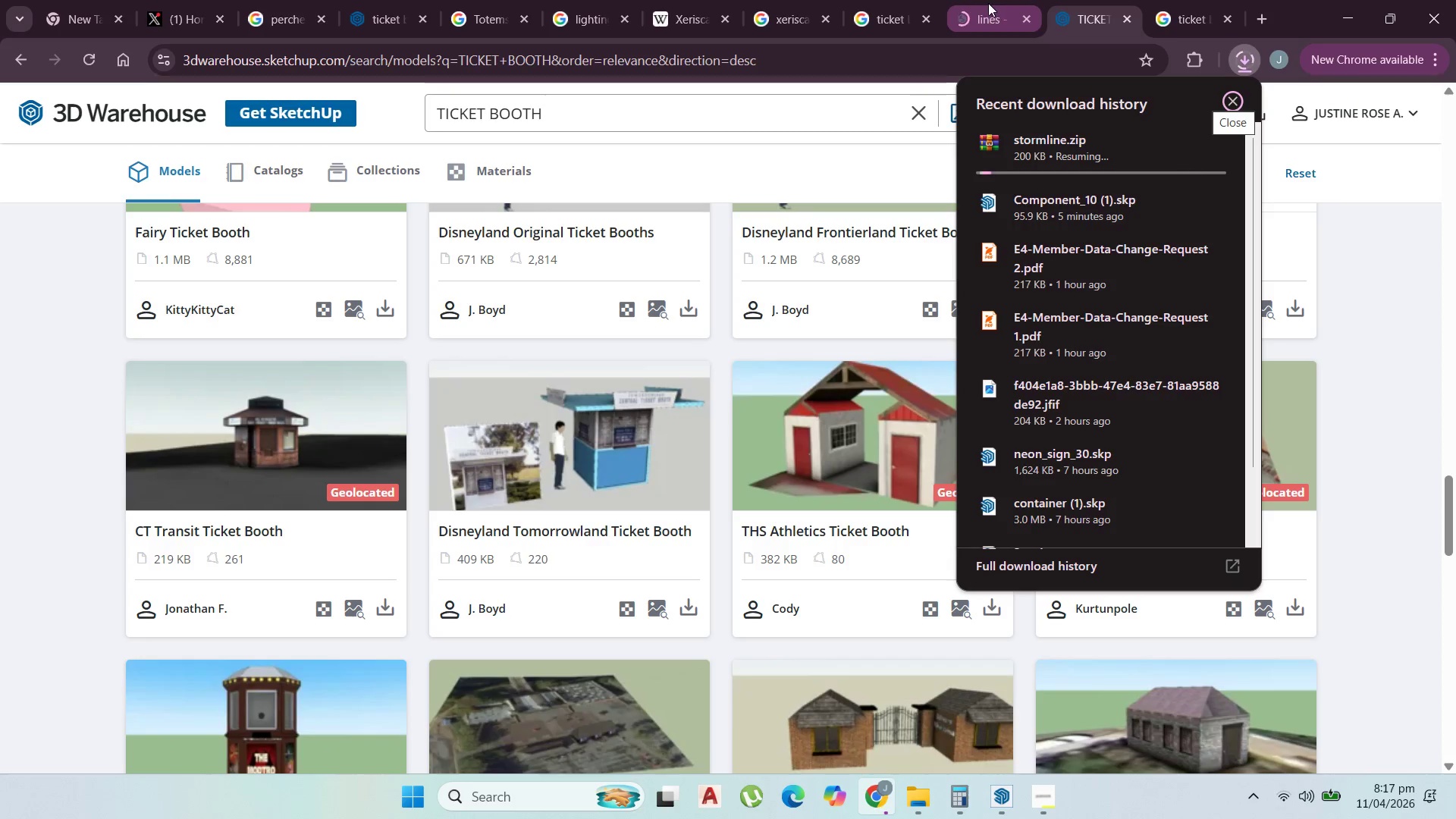 
left_click([1000, 1])
 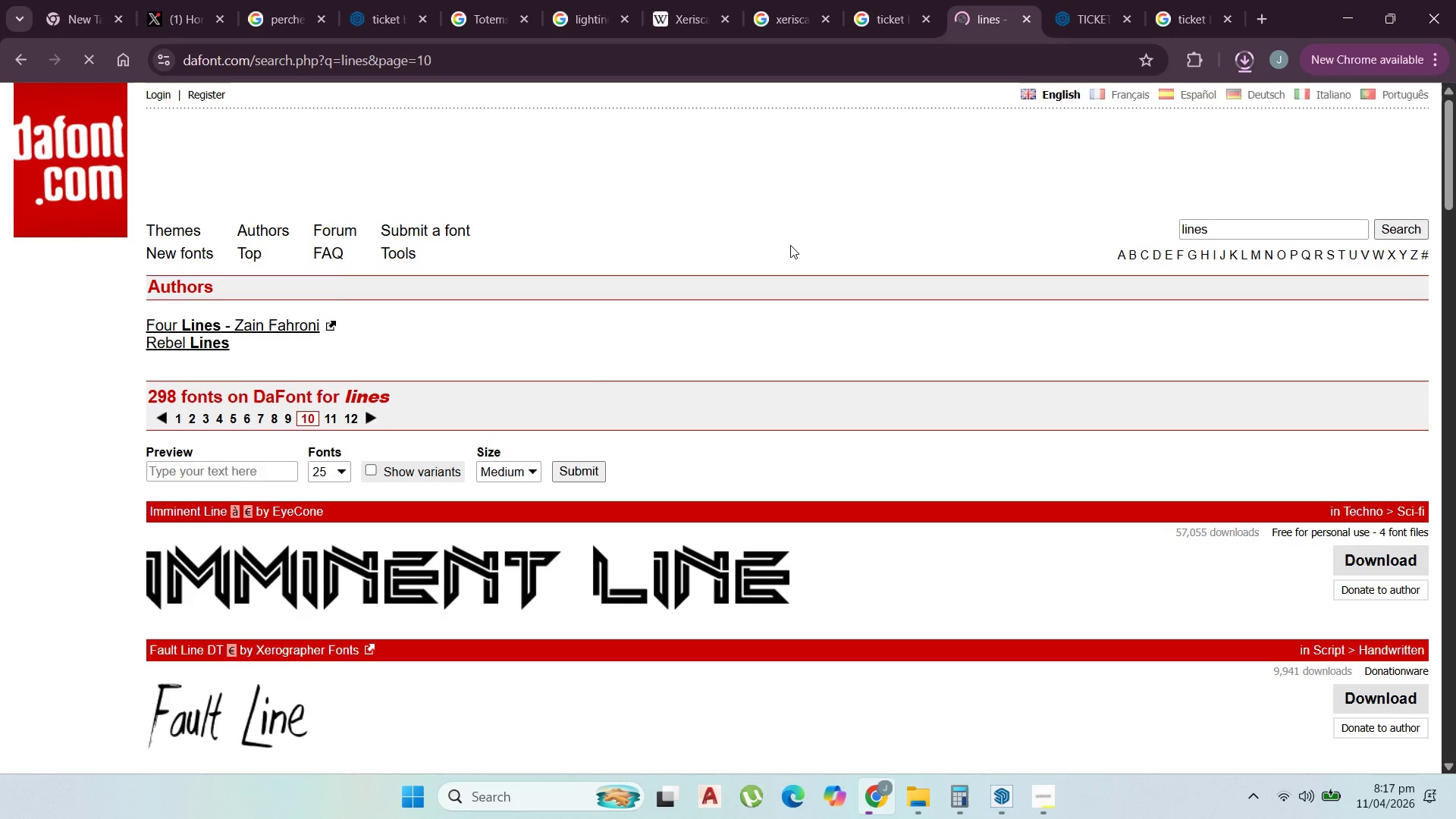 
scroll: coordinate [587, 422], scroll_direction: down, amount: 19.0
 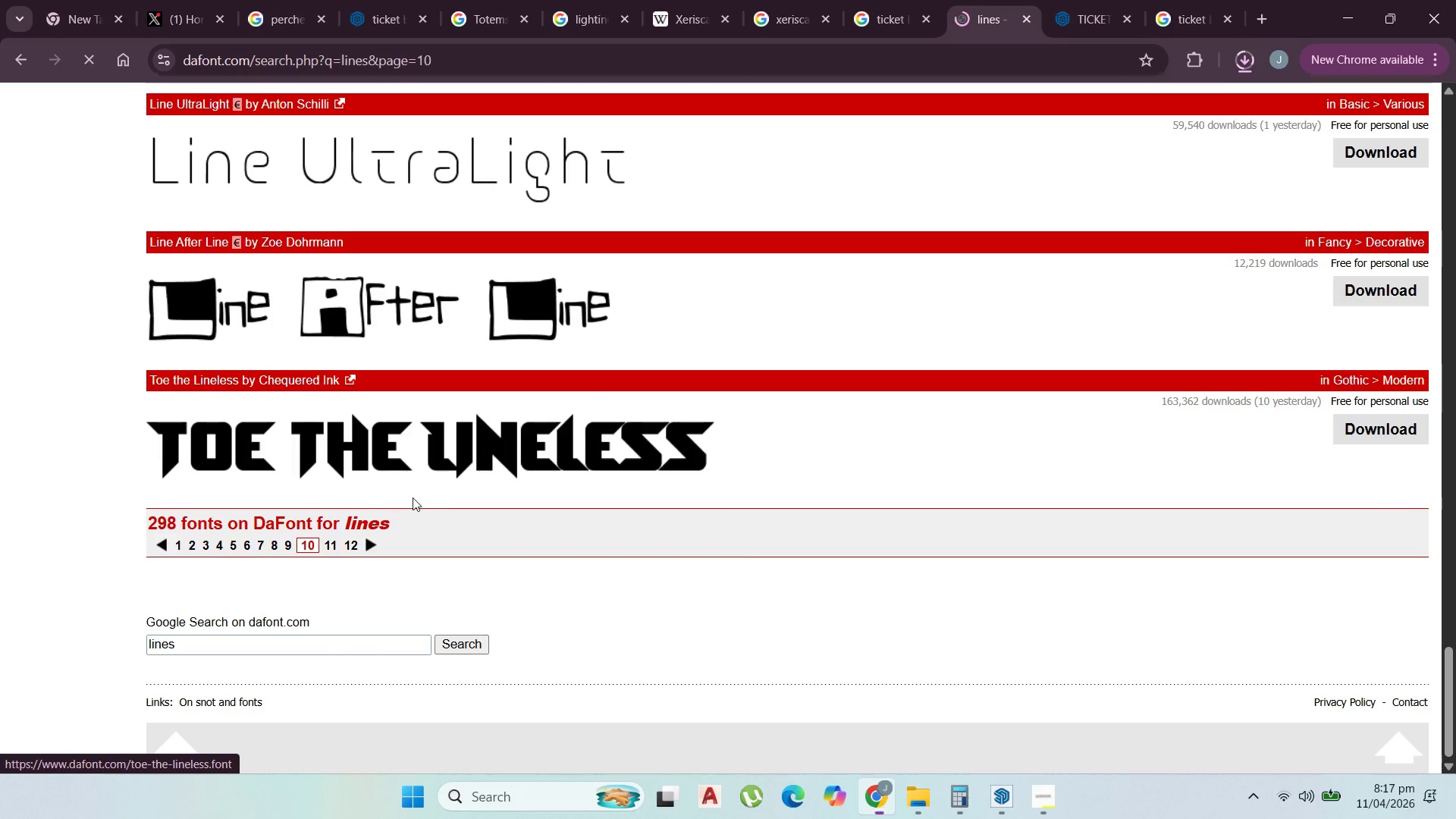 
left_click([328, 544])
 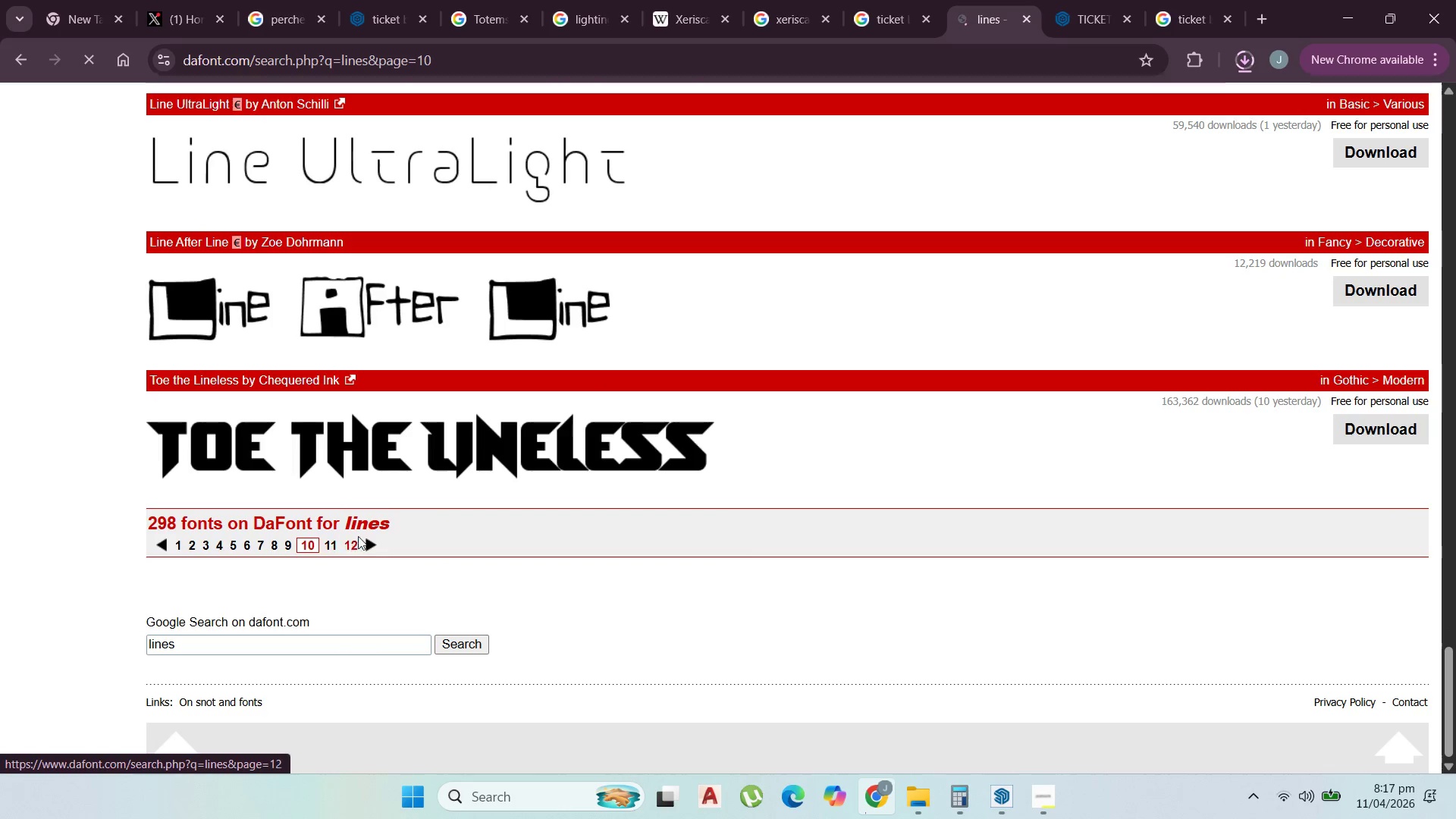 
scroll: coordinate [428, 518], scroll_direction: up, amount: 2.0
 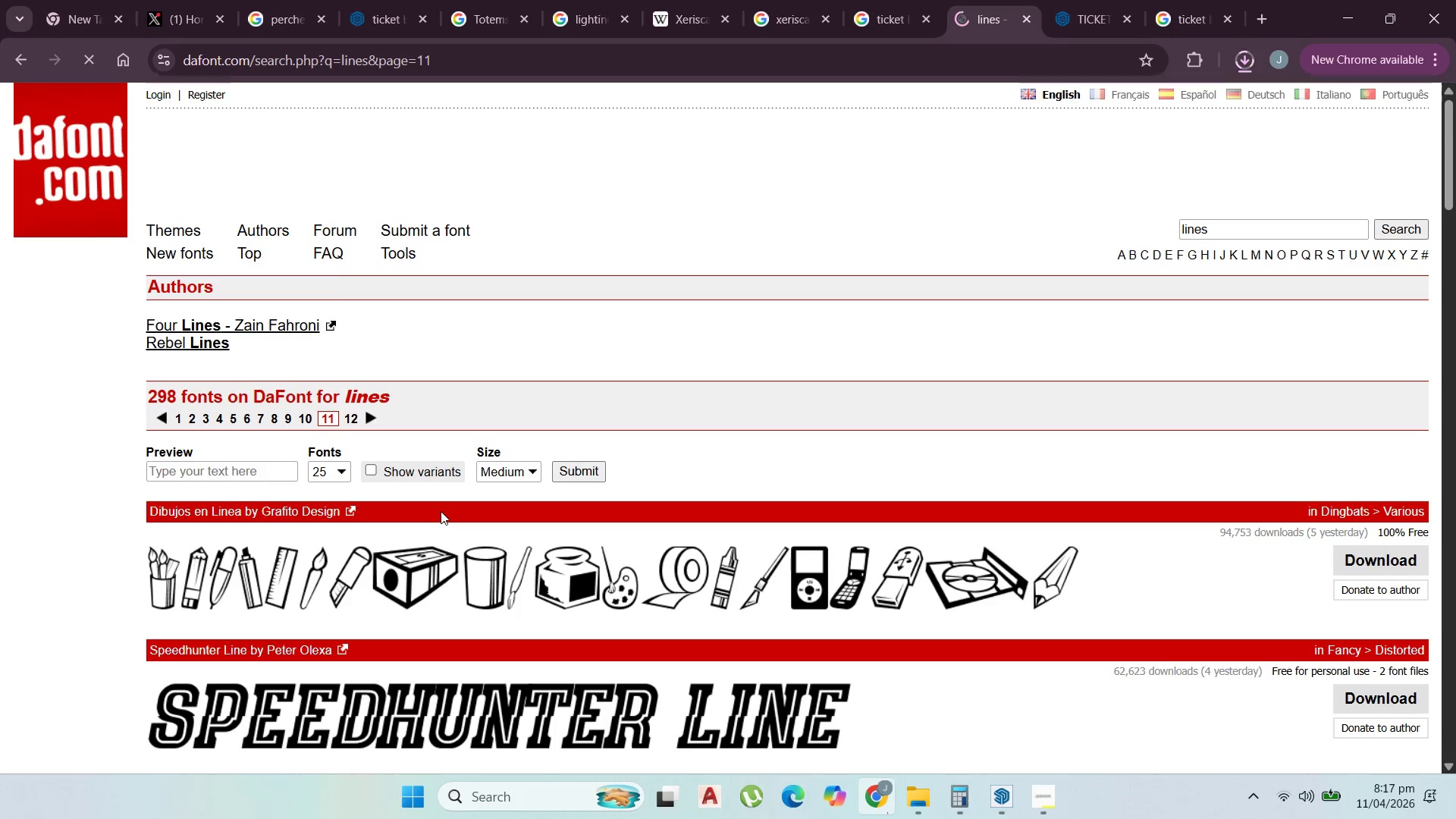 
scroll: coordinate [304, 507], scroll_direction: down, amount: 36.0
 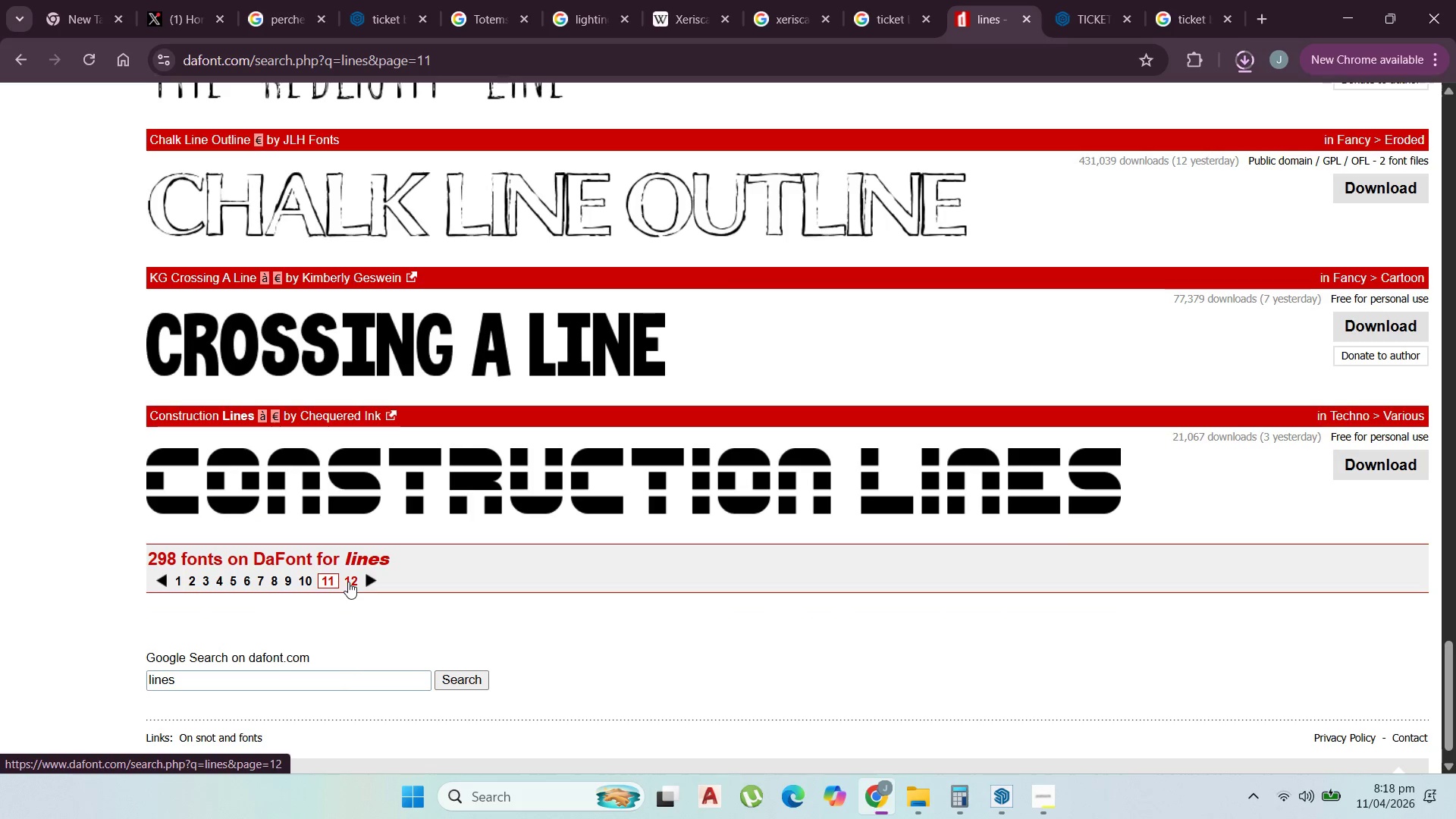 
scroll: coordinate [1266, 138], scroll_direction: up, amount: 38.0
 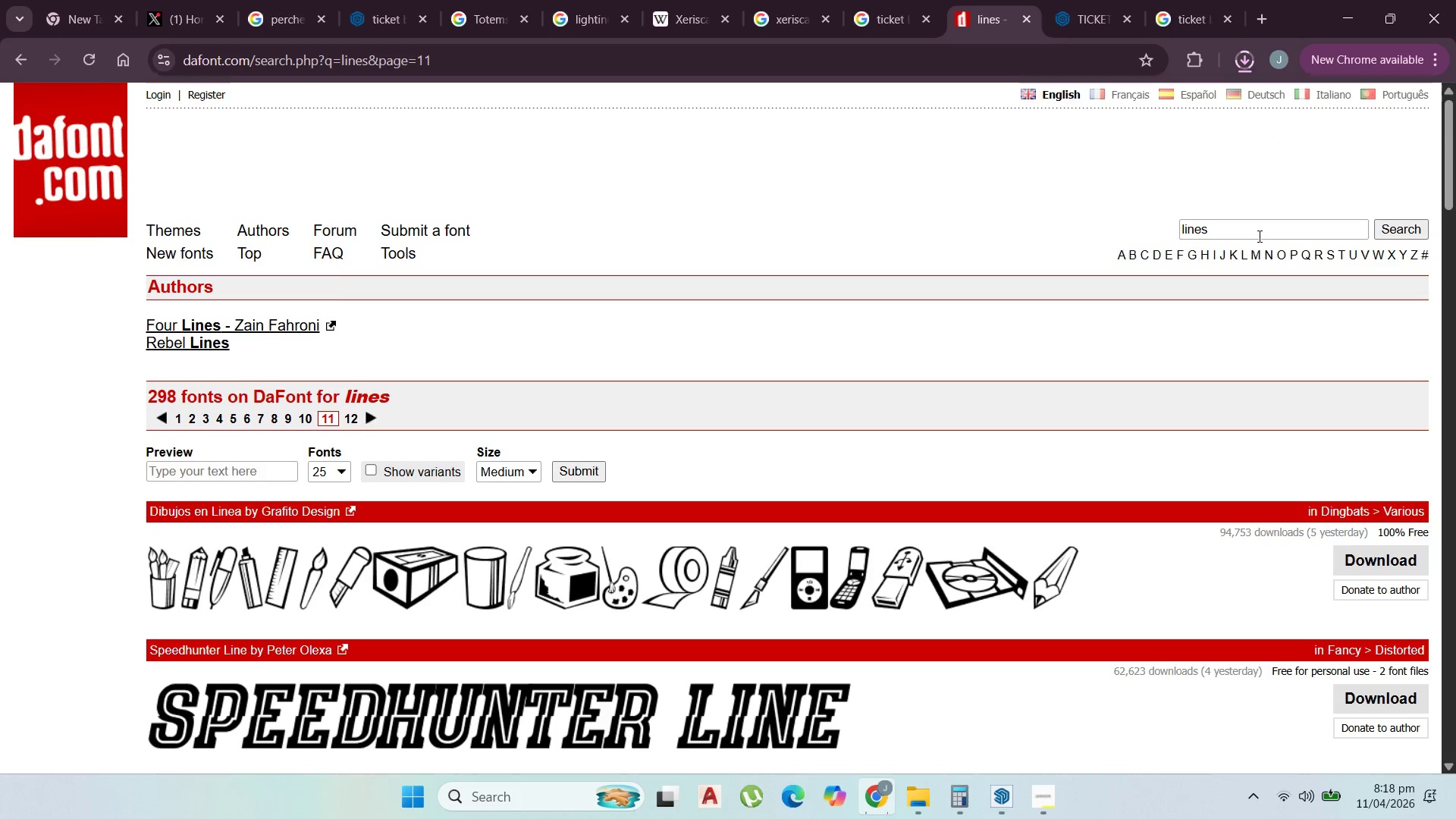 
left_click_drag(start_coordinate=[1257, 236], to_coordinate=[1070, 228])
 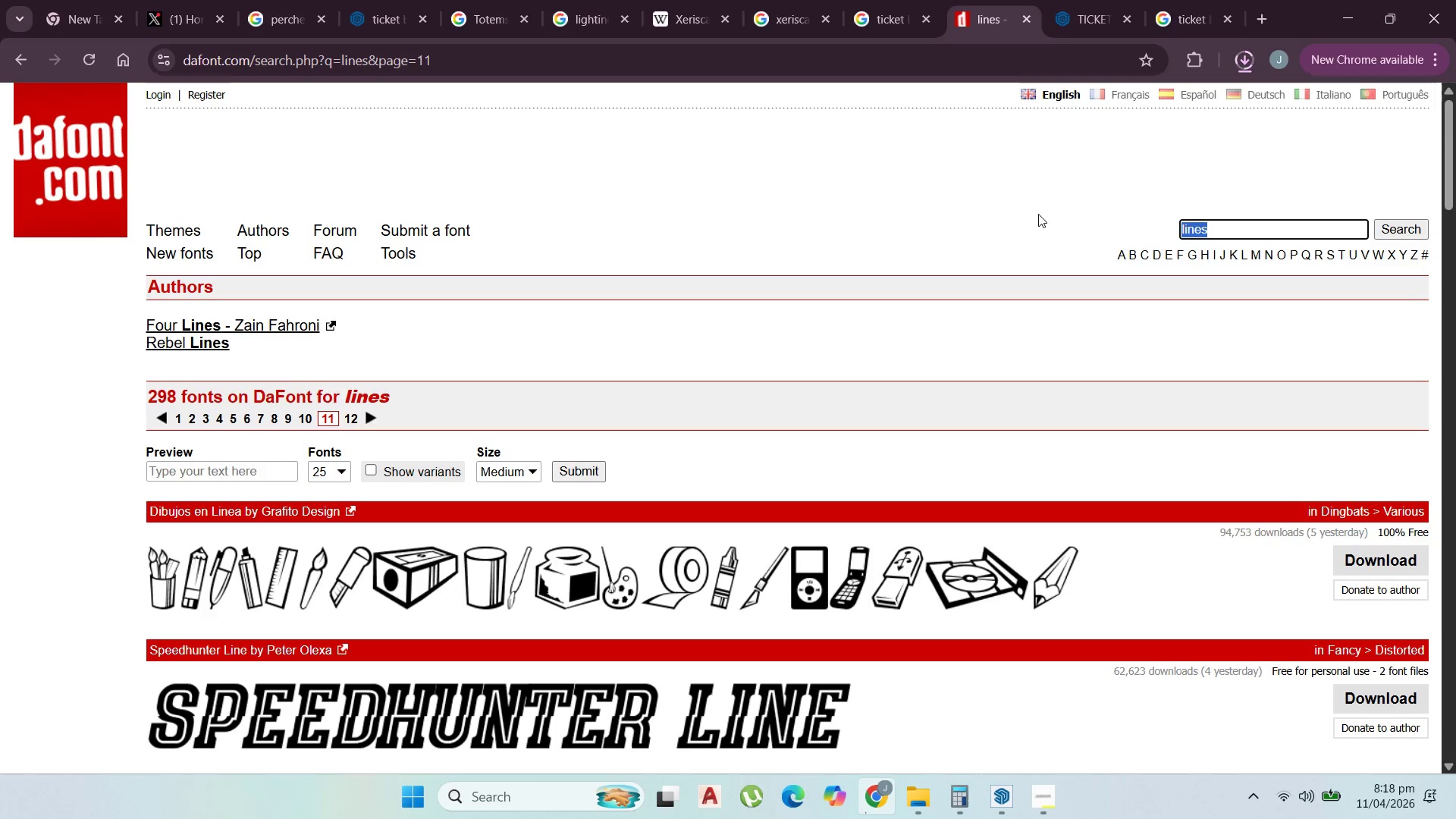 
type(outline)
 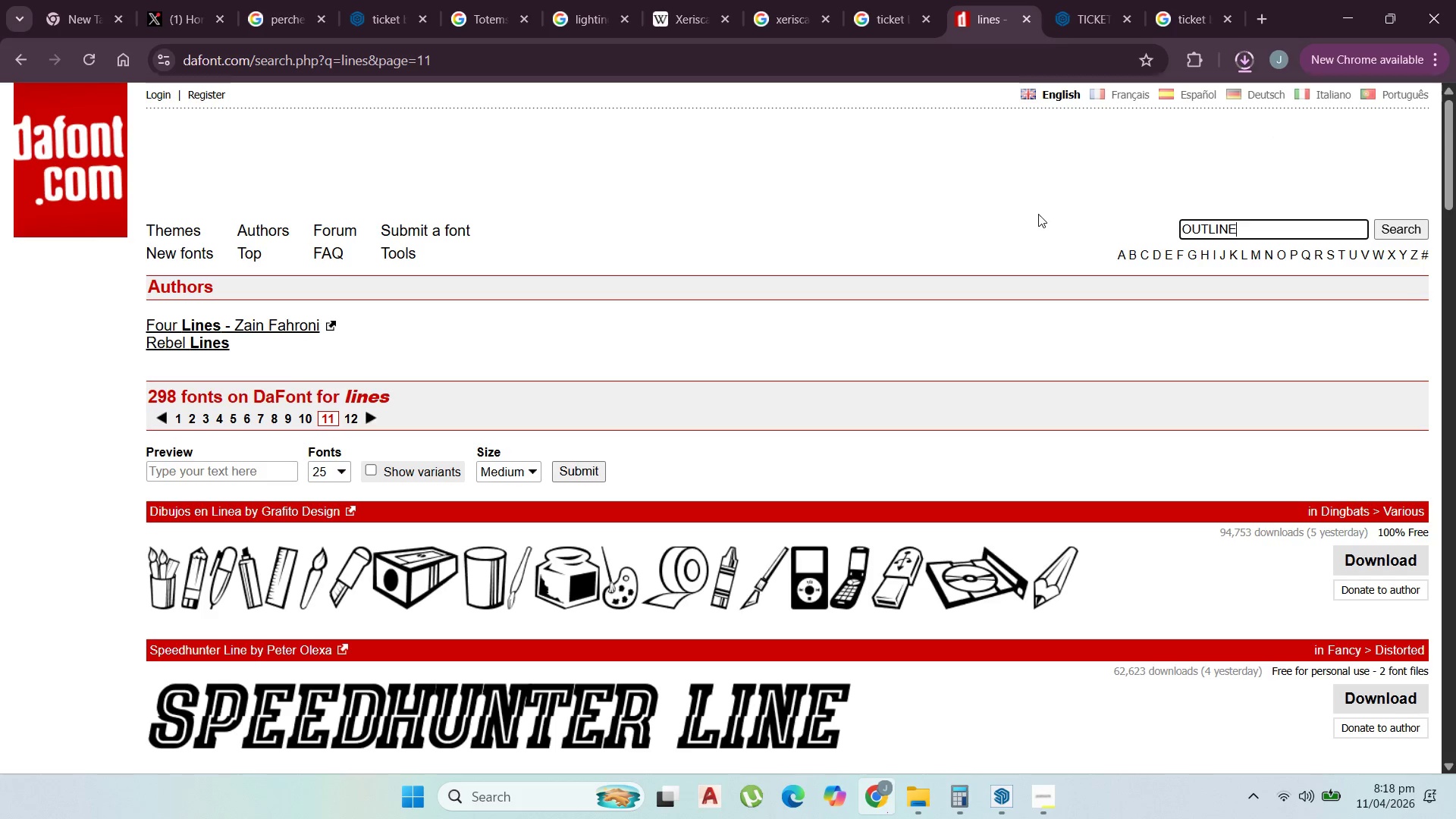 
key(Enter)
 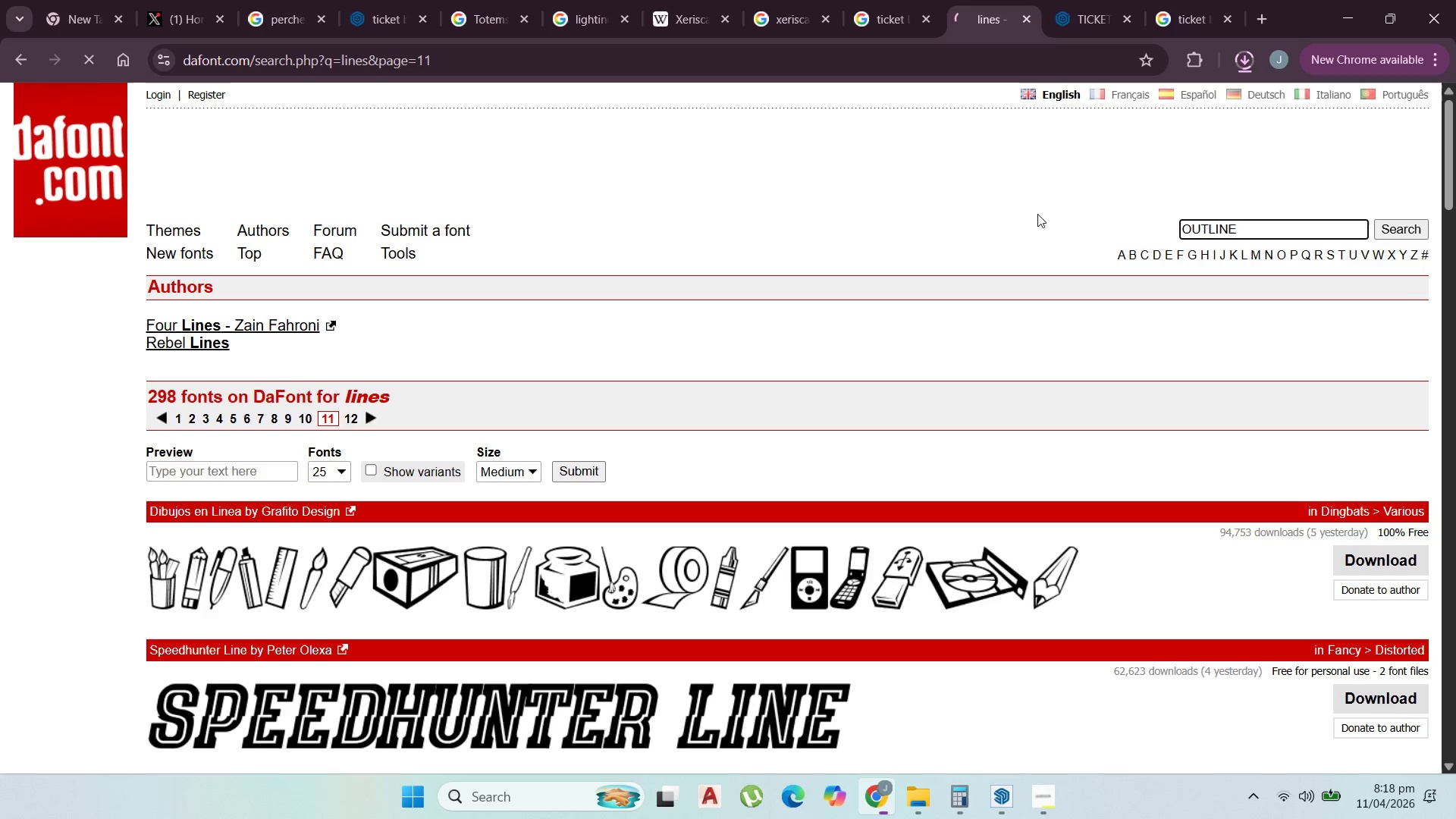 
key(CapsLock)
 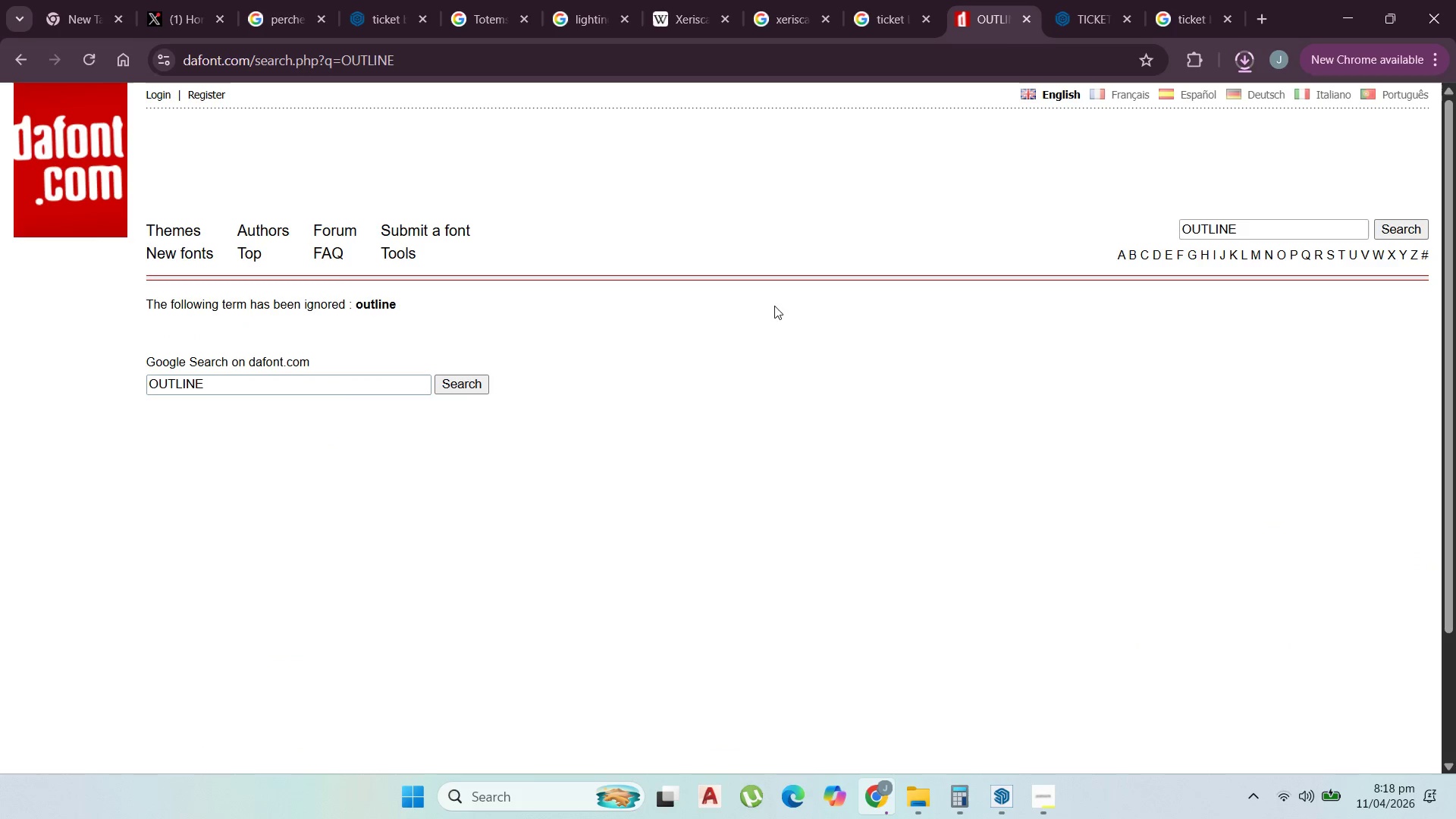 
left_click([979, 49])
 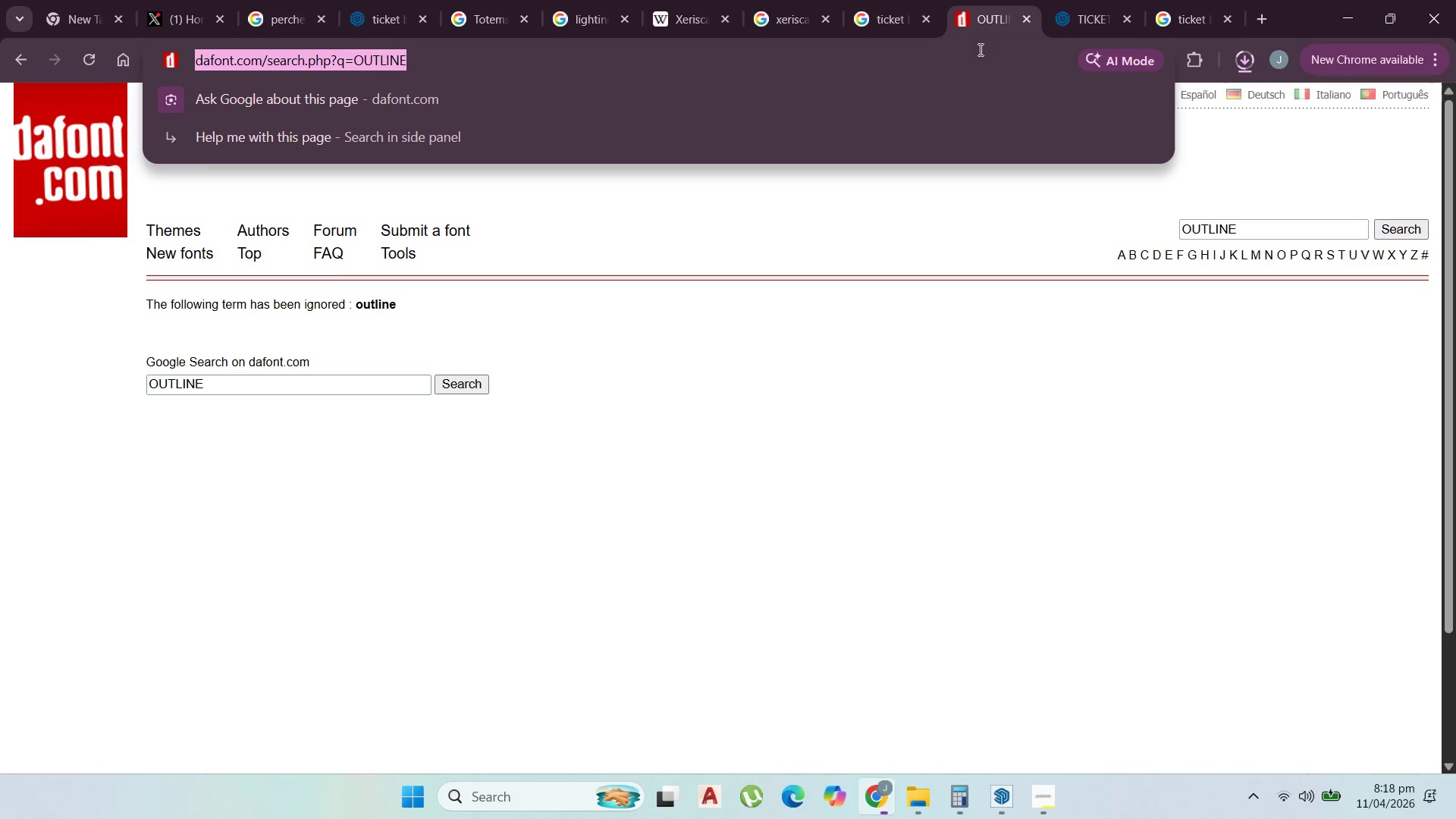 
type(OUTLINE )
key(Backspace)
type(FONT )
 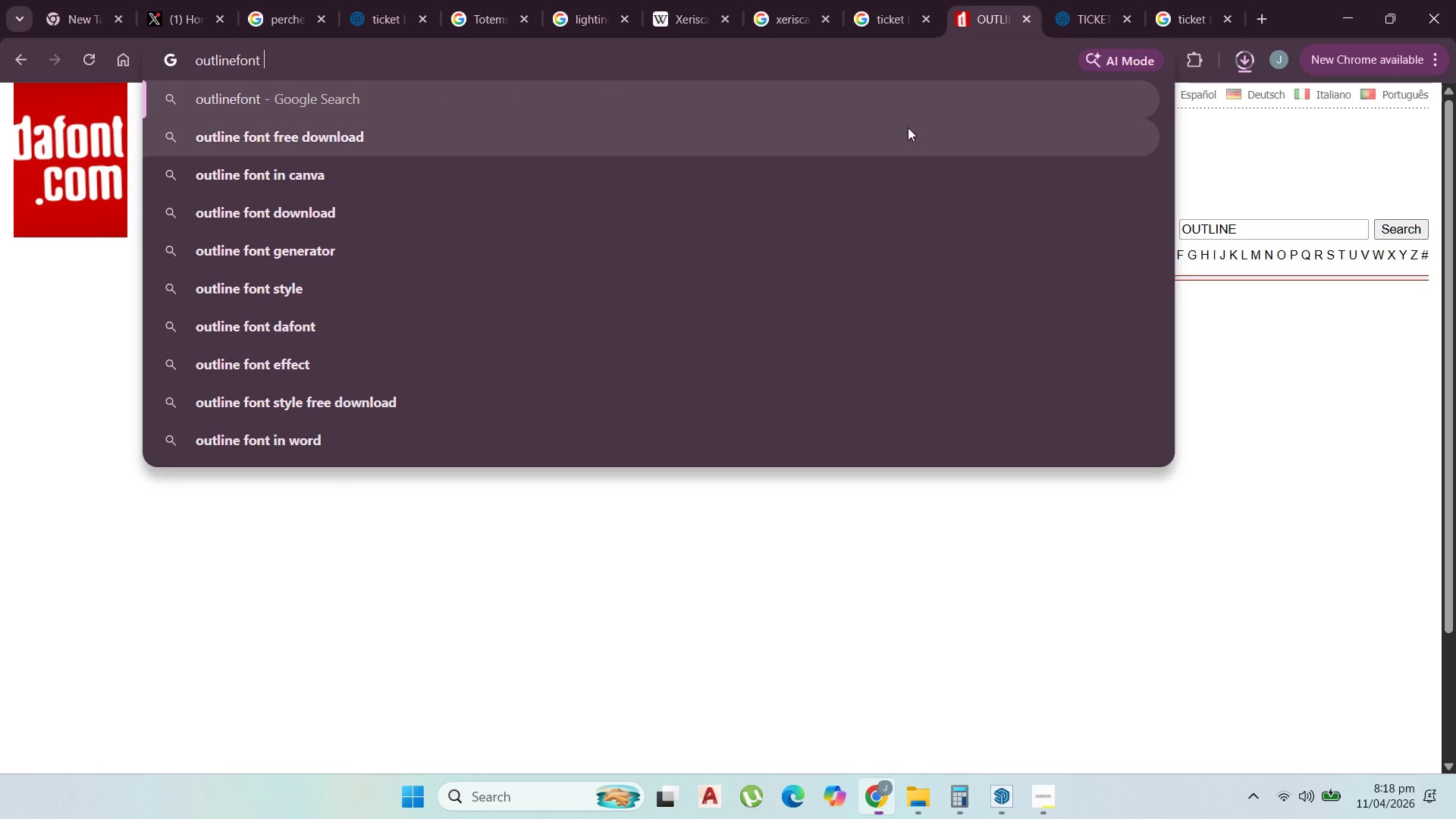 
left_click([824, 140])
 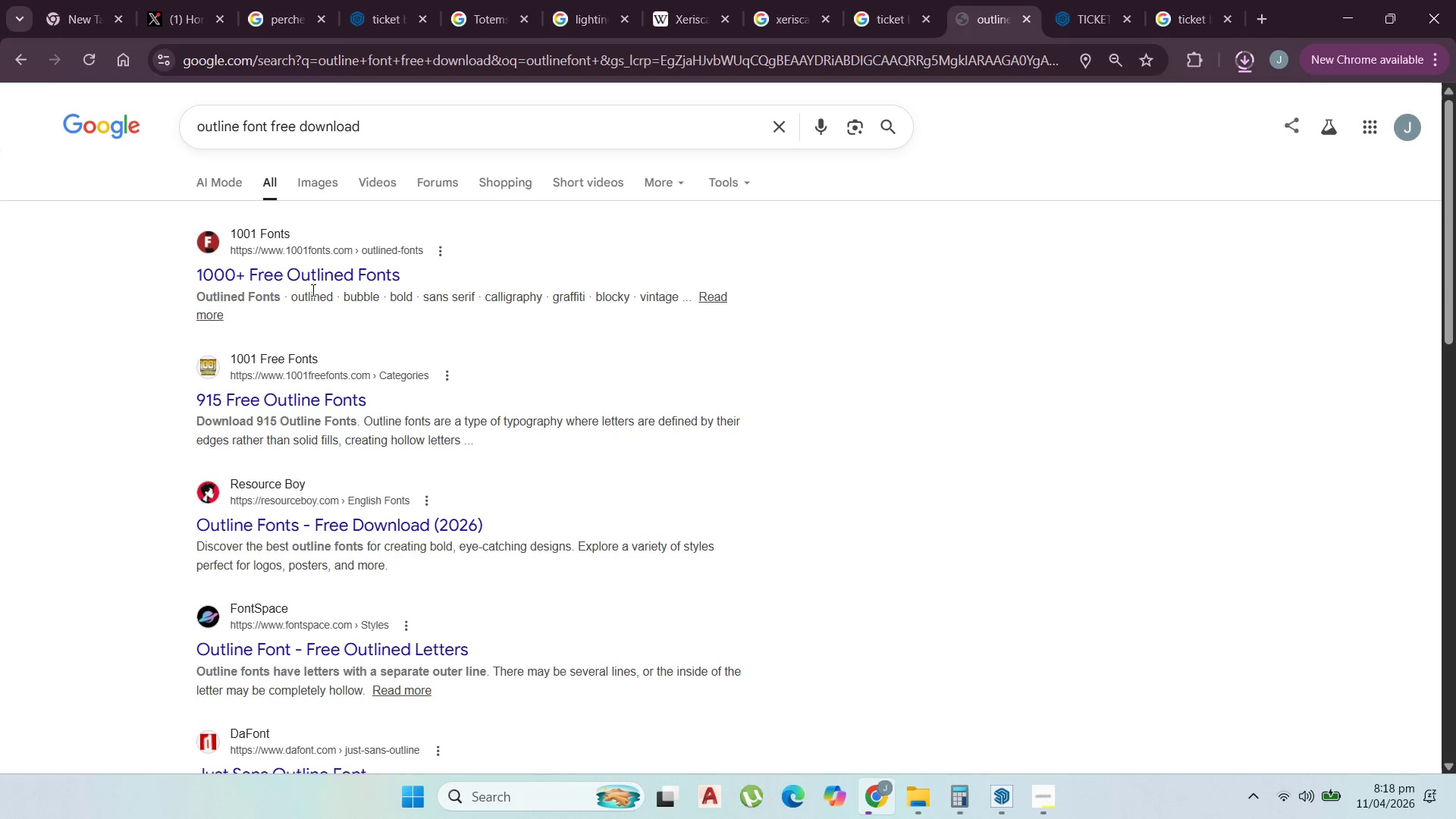 
left_click([312, 278])
 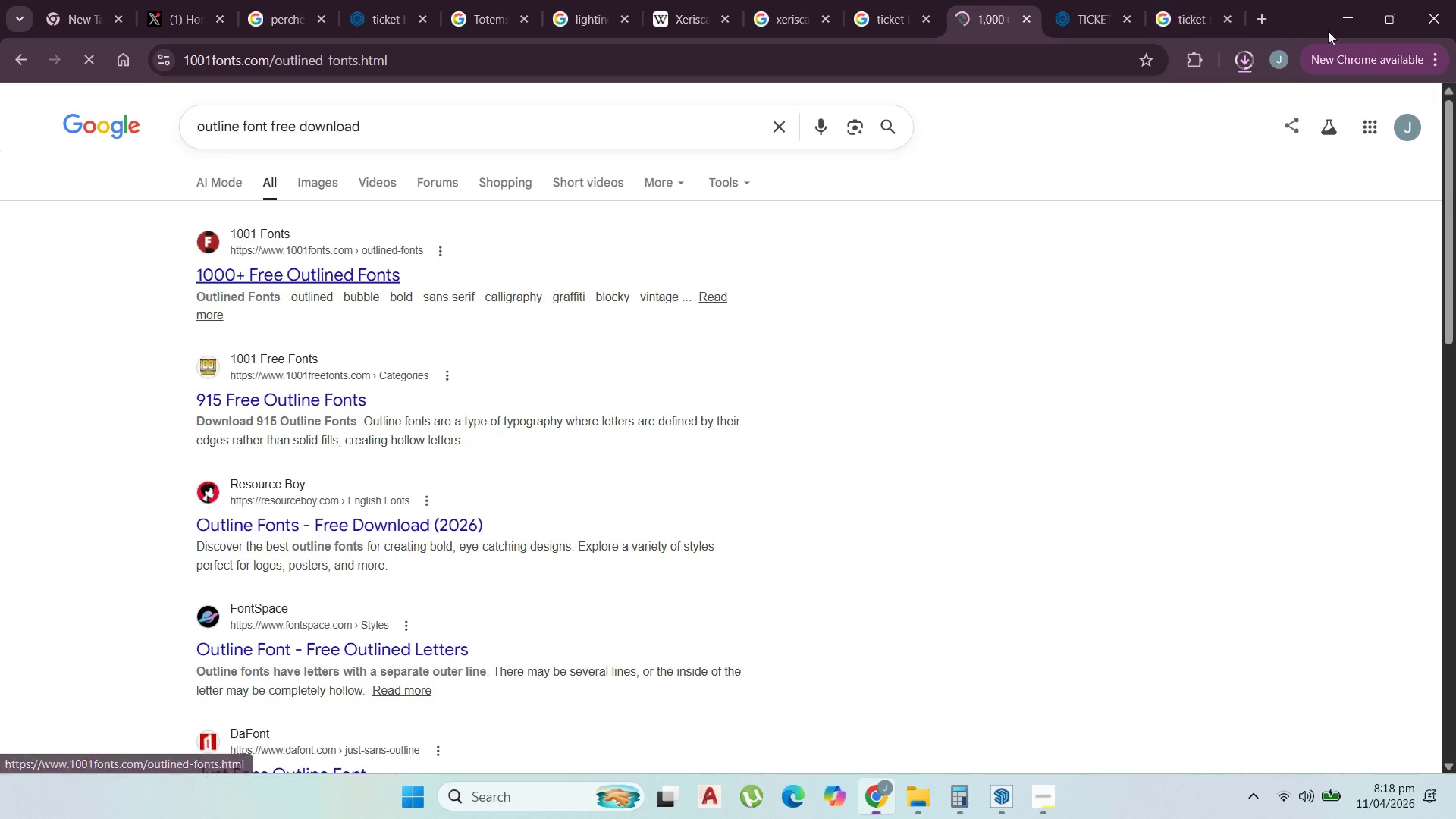 
left_click([1236, 71])
 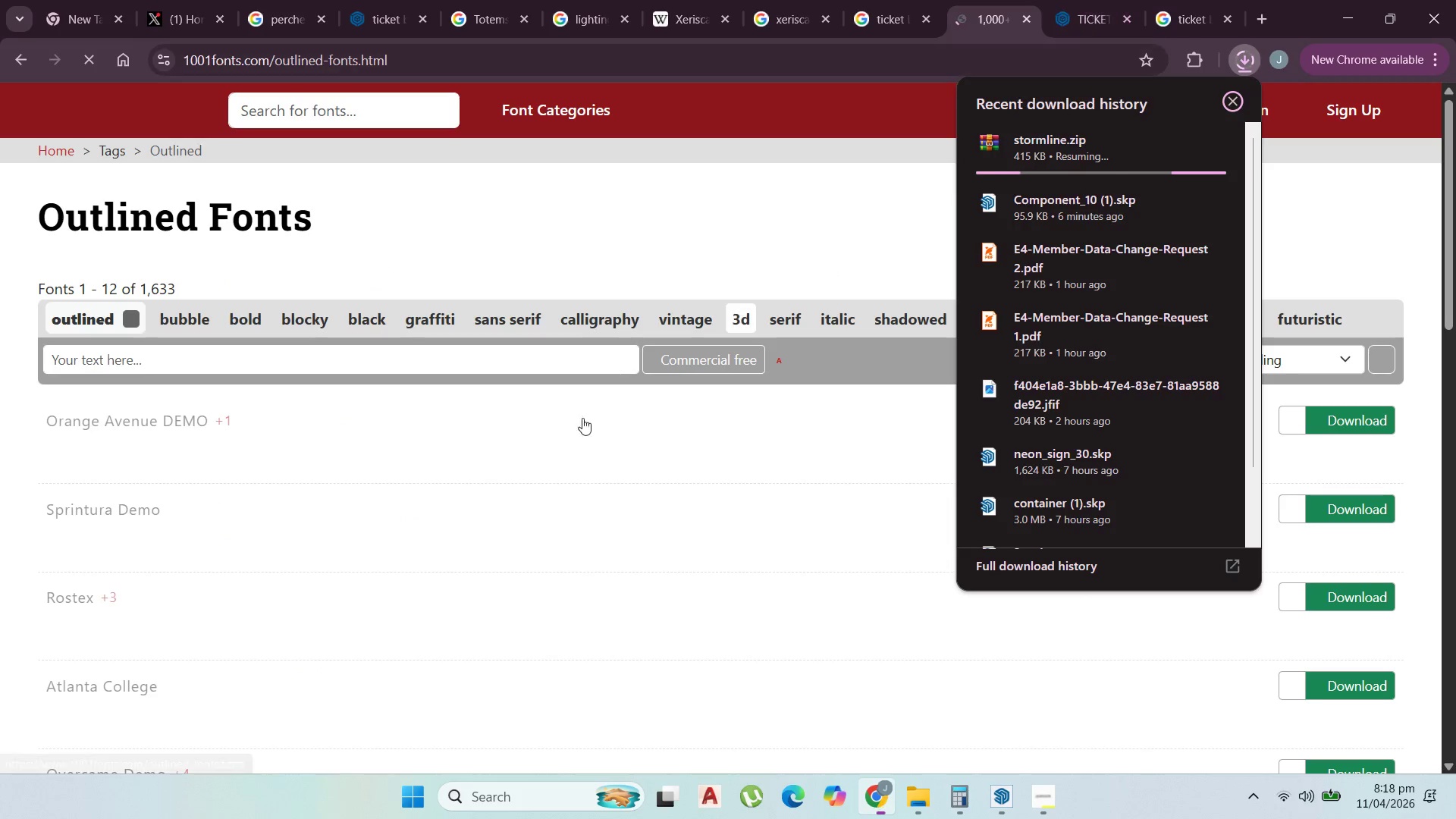 
scroll: coordinate [9, 334], scroll_direction: none, amount: 0.0
 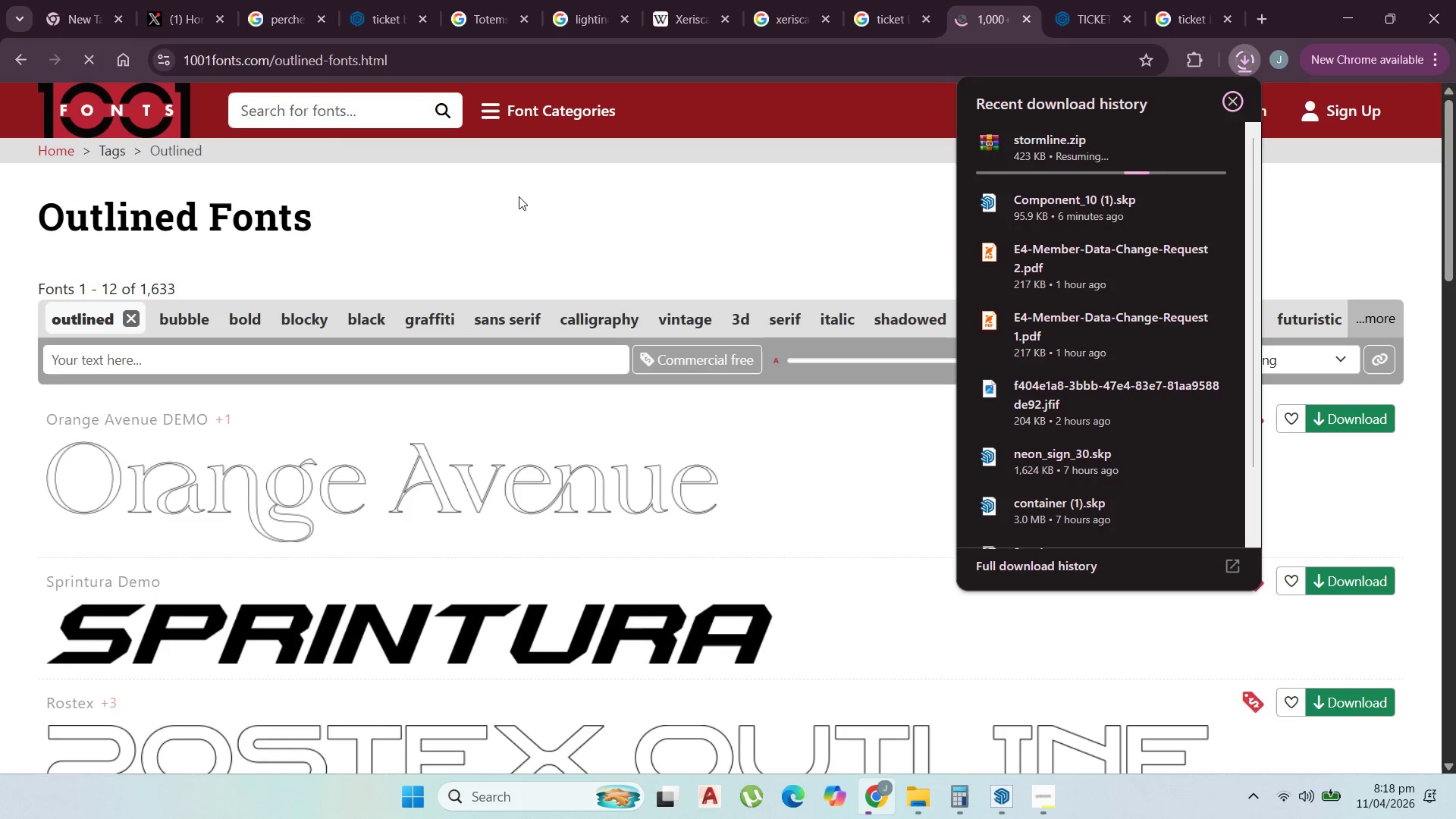 
scroll: coordinate [0, 425], scroll_direction: down, amount: 5.0
 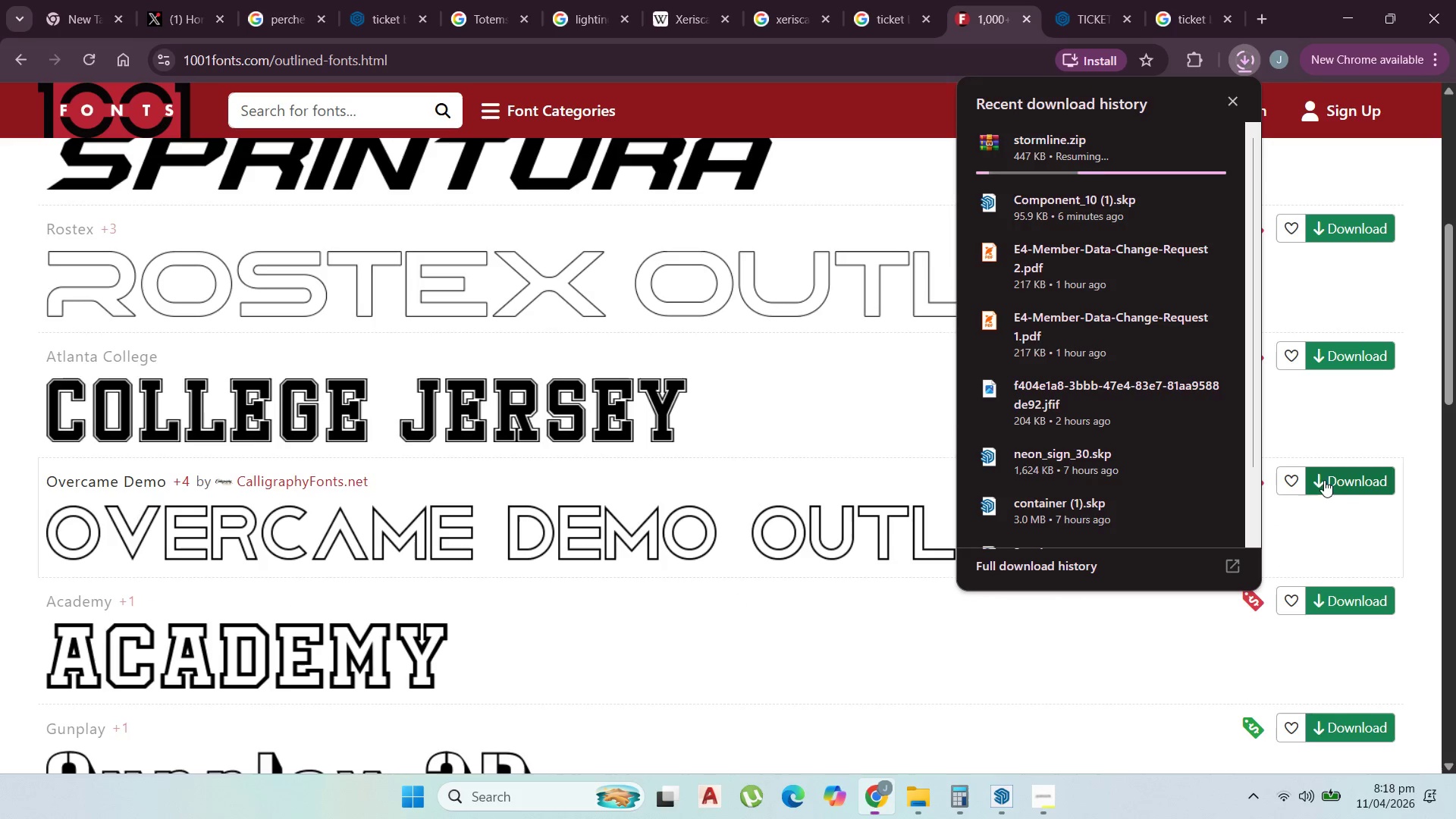 
left_click([1326, 479])
 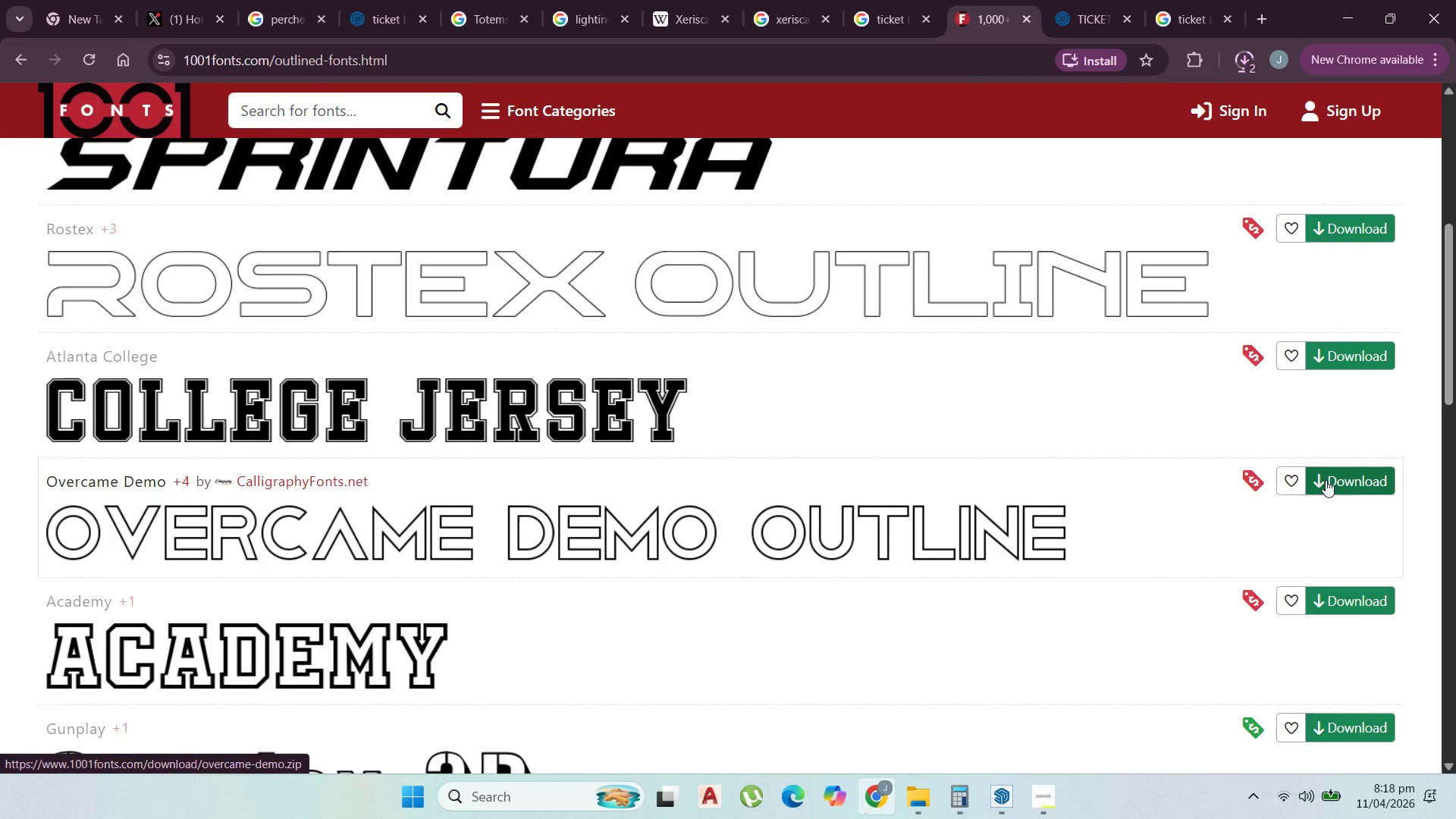 
mouse_move([1259, 490])
 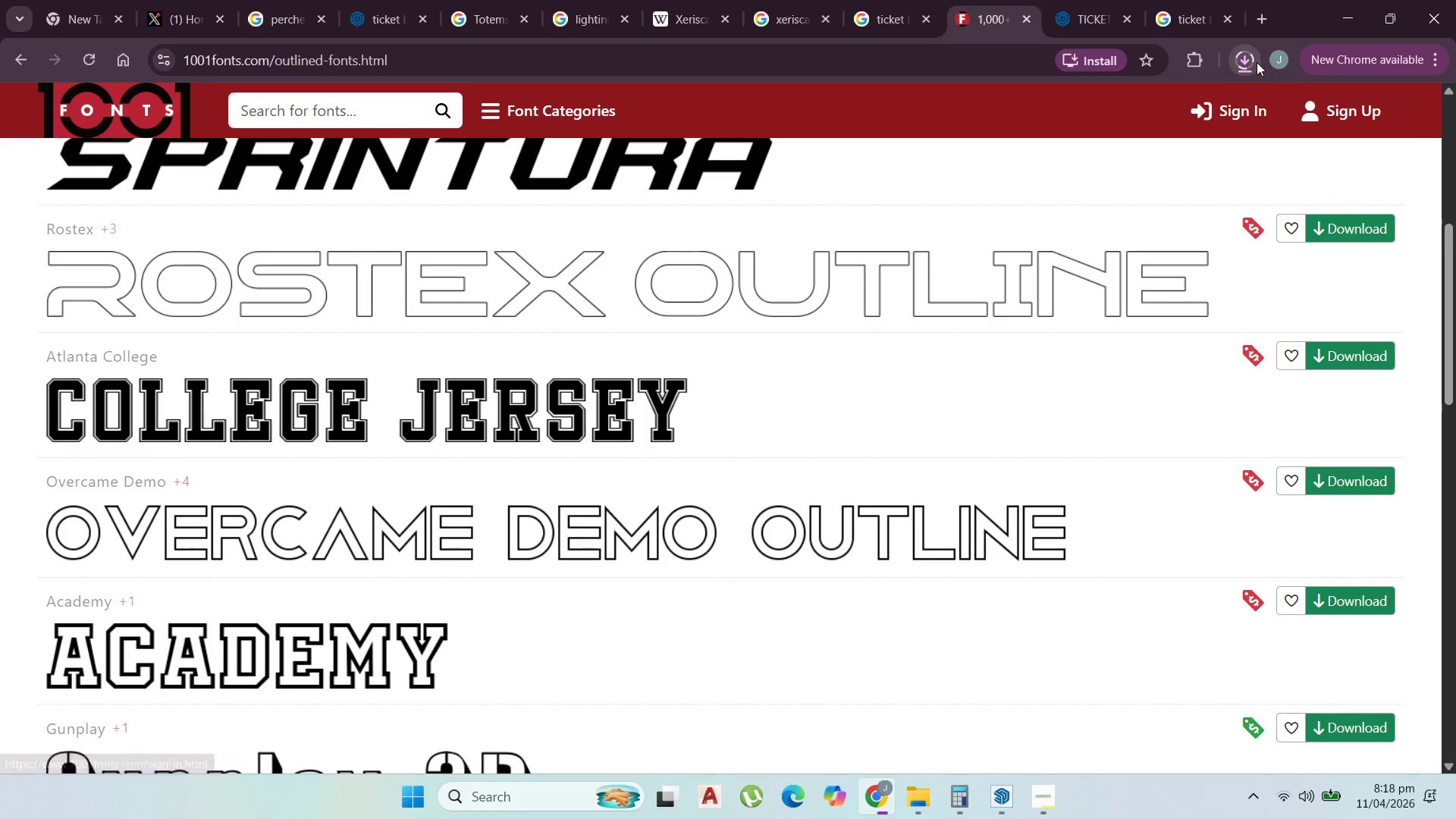 
left_click([1247, 65])
 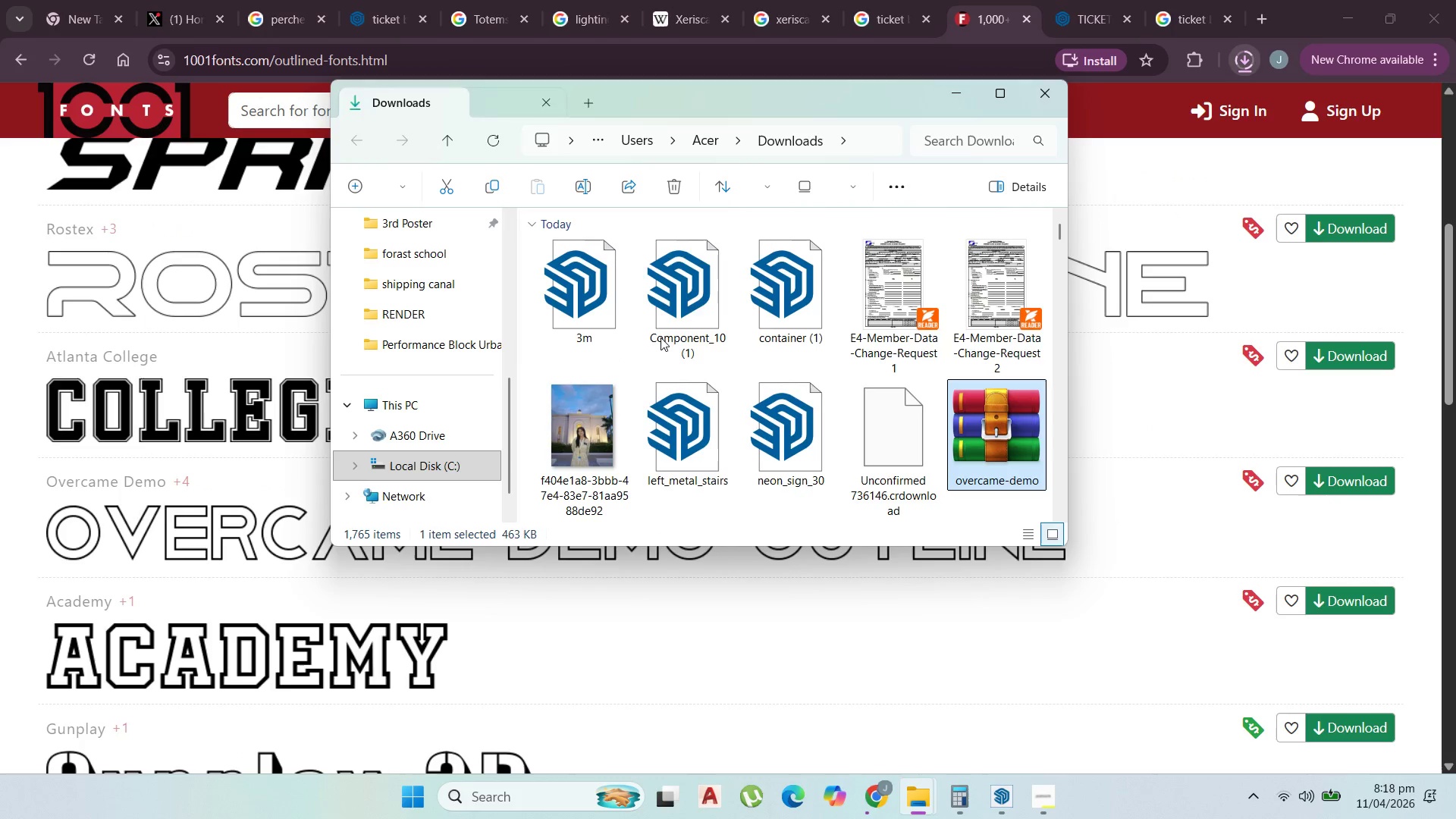 
wait(5.59)
 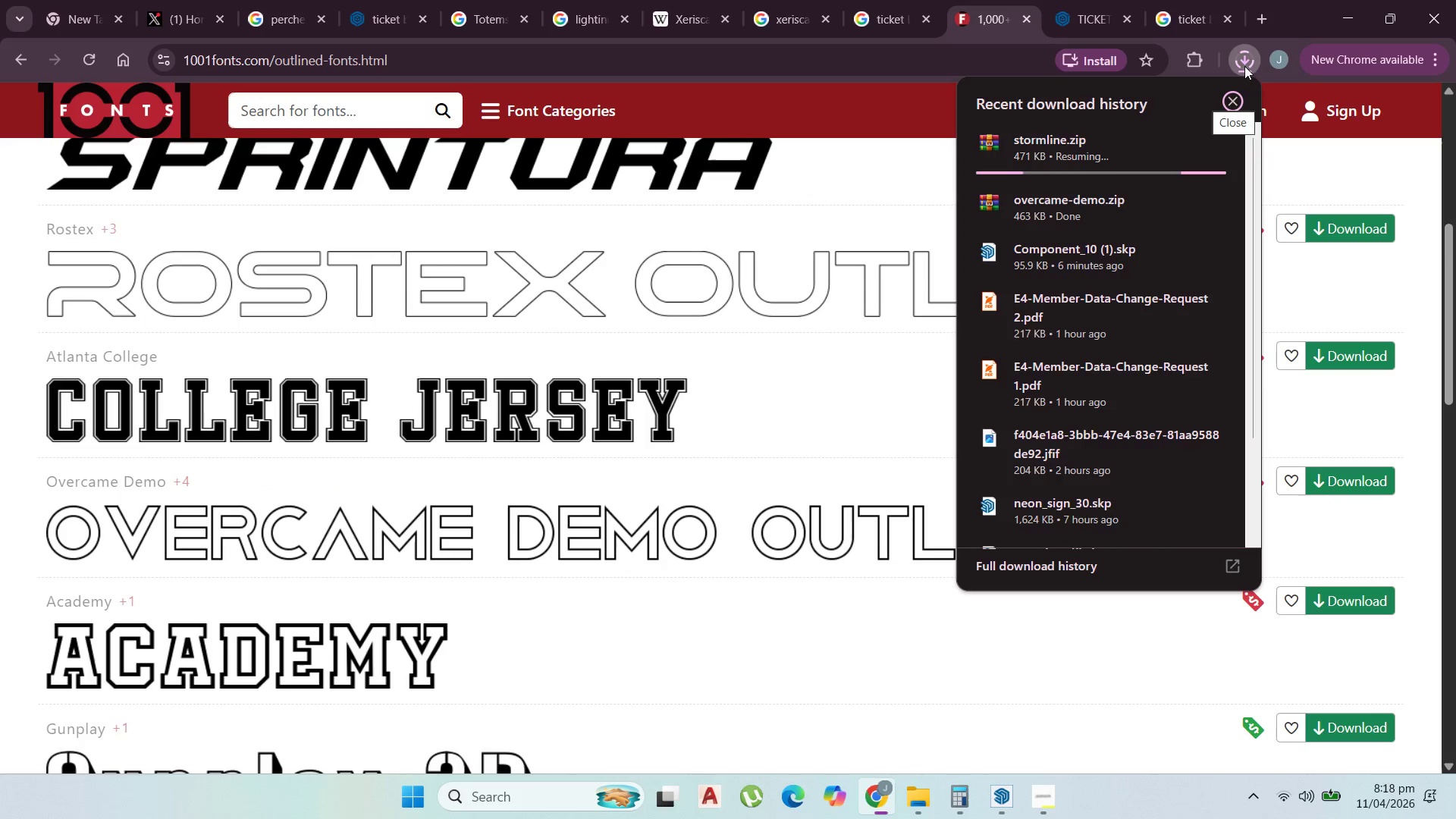 
right_click([827, 363])
 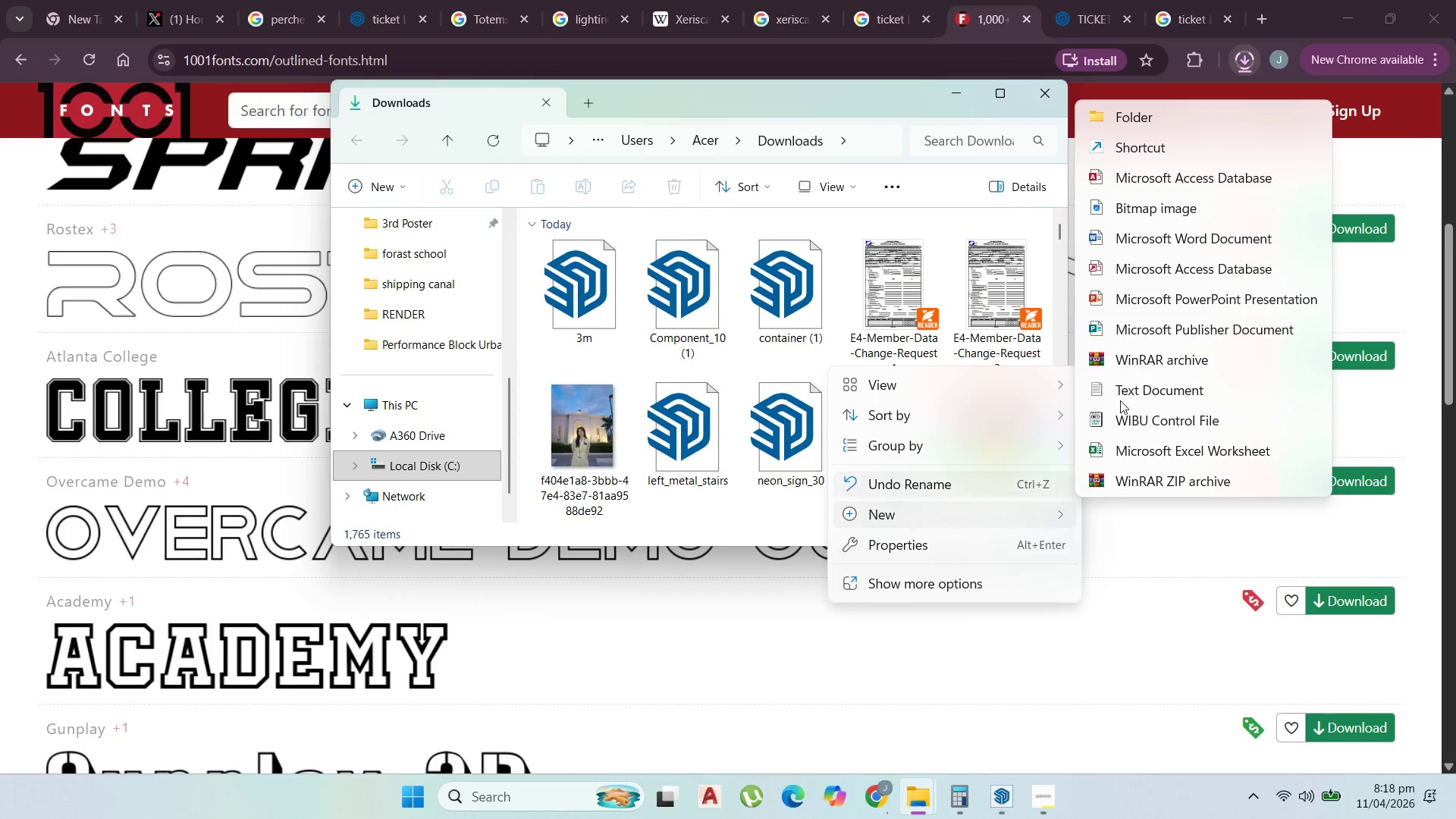 
left_click([1174, 124])
 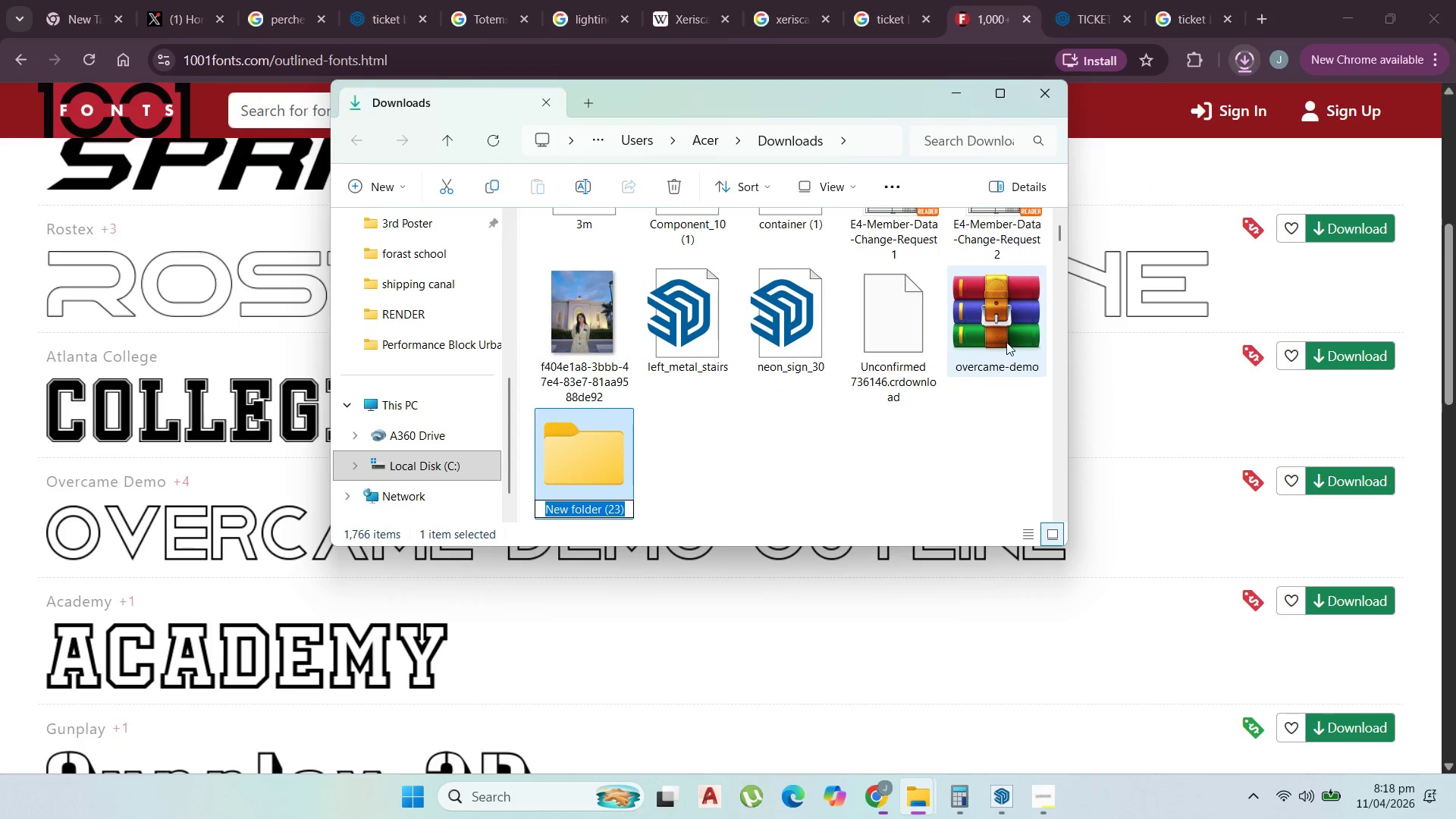 
left_click([1012, 338])
 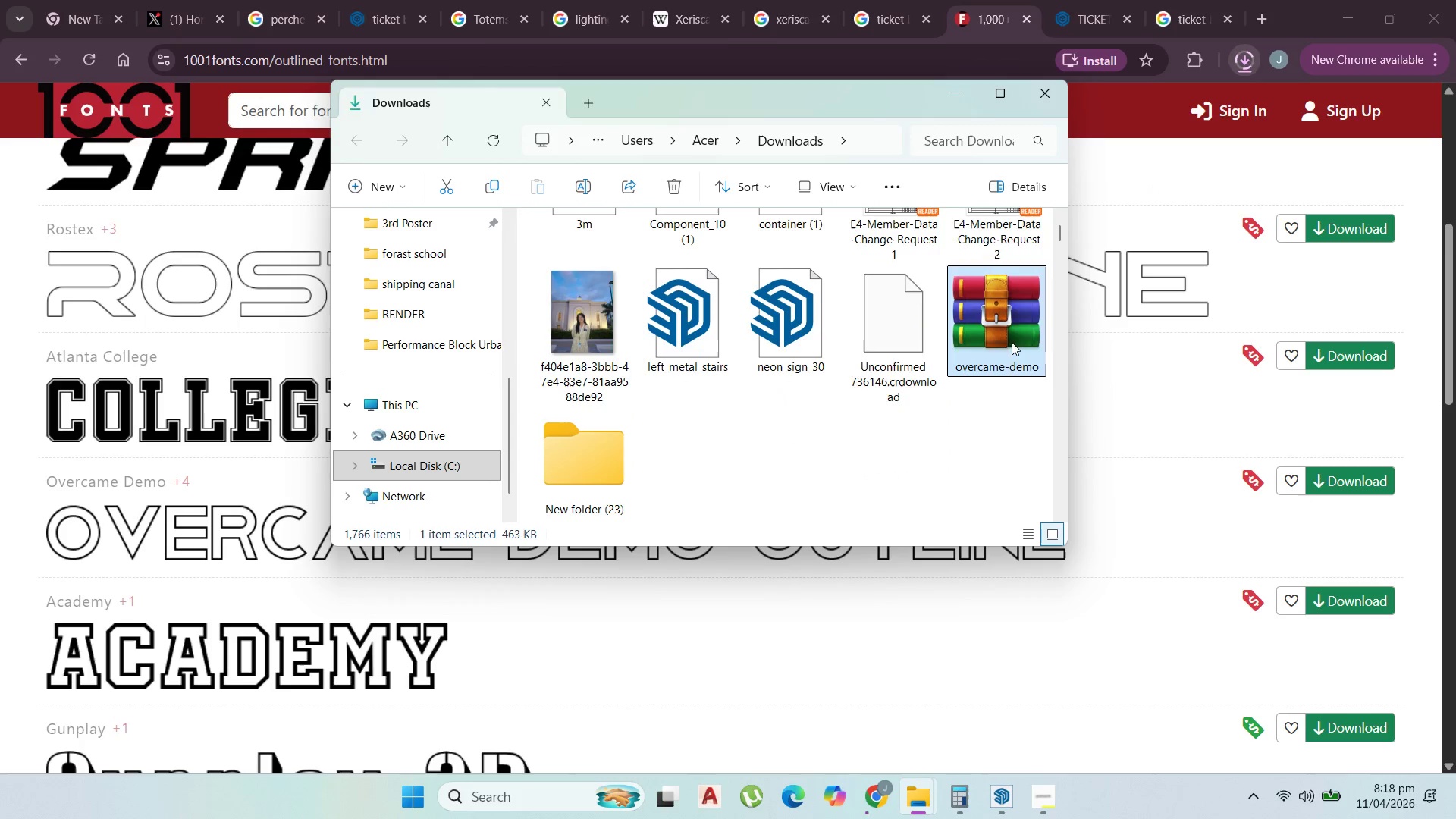 
left_click_drag(start_coordinate=[1010, 337], to_coordinate=[617, 497])
 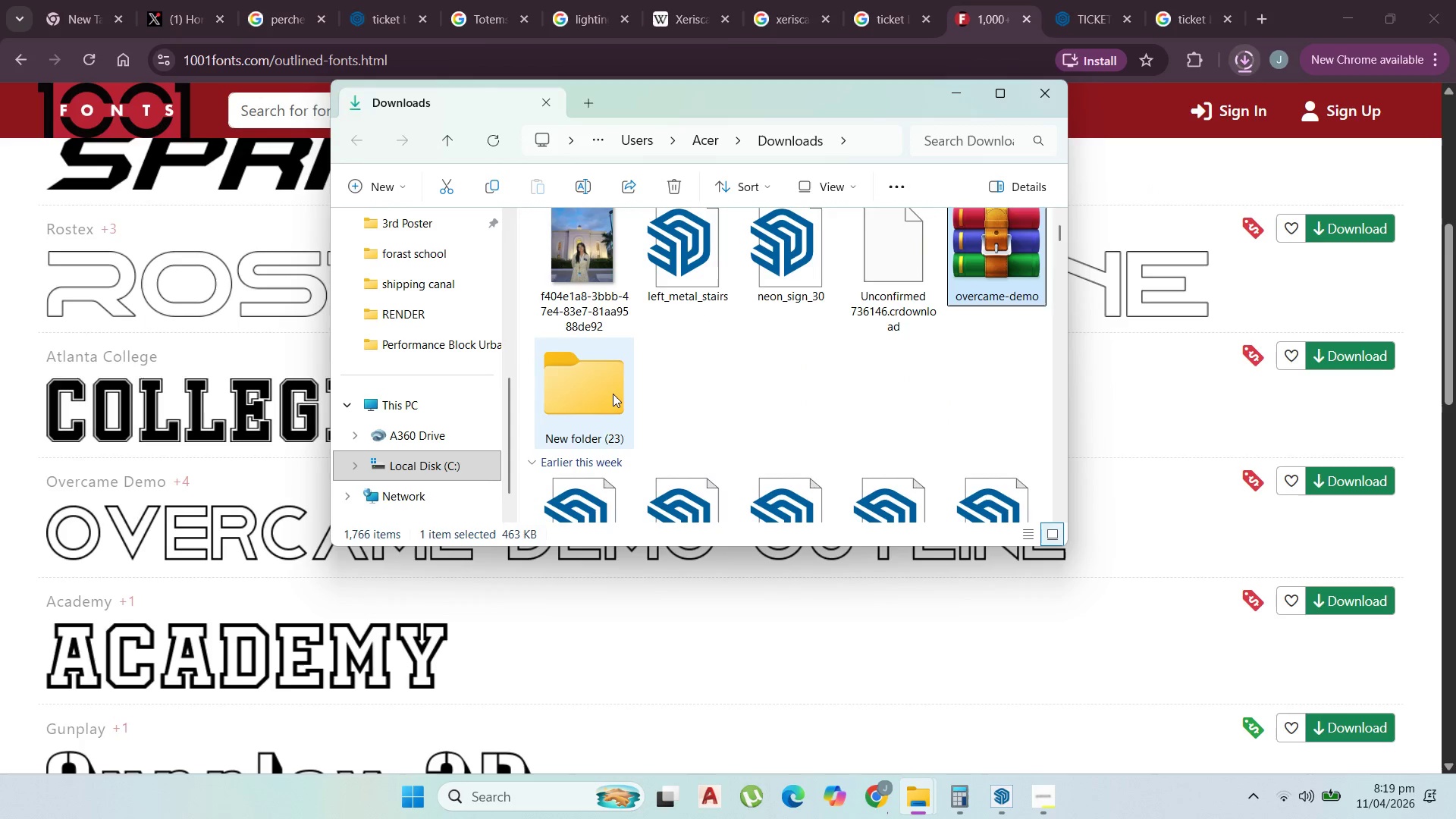 
double_click([613, 394])
 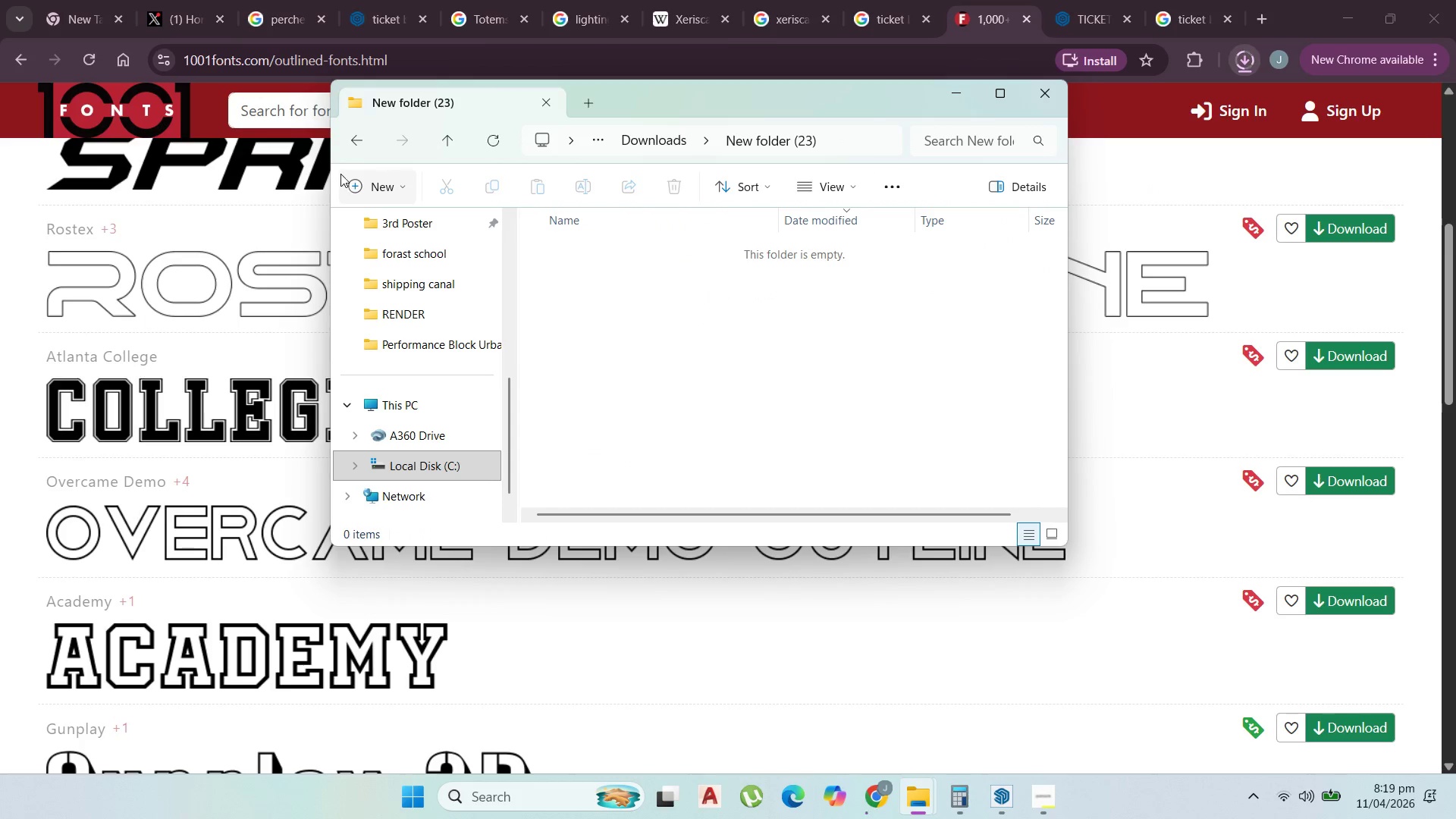 
left_click([355, 146])
 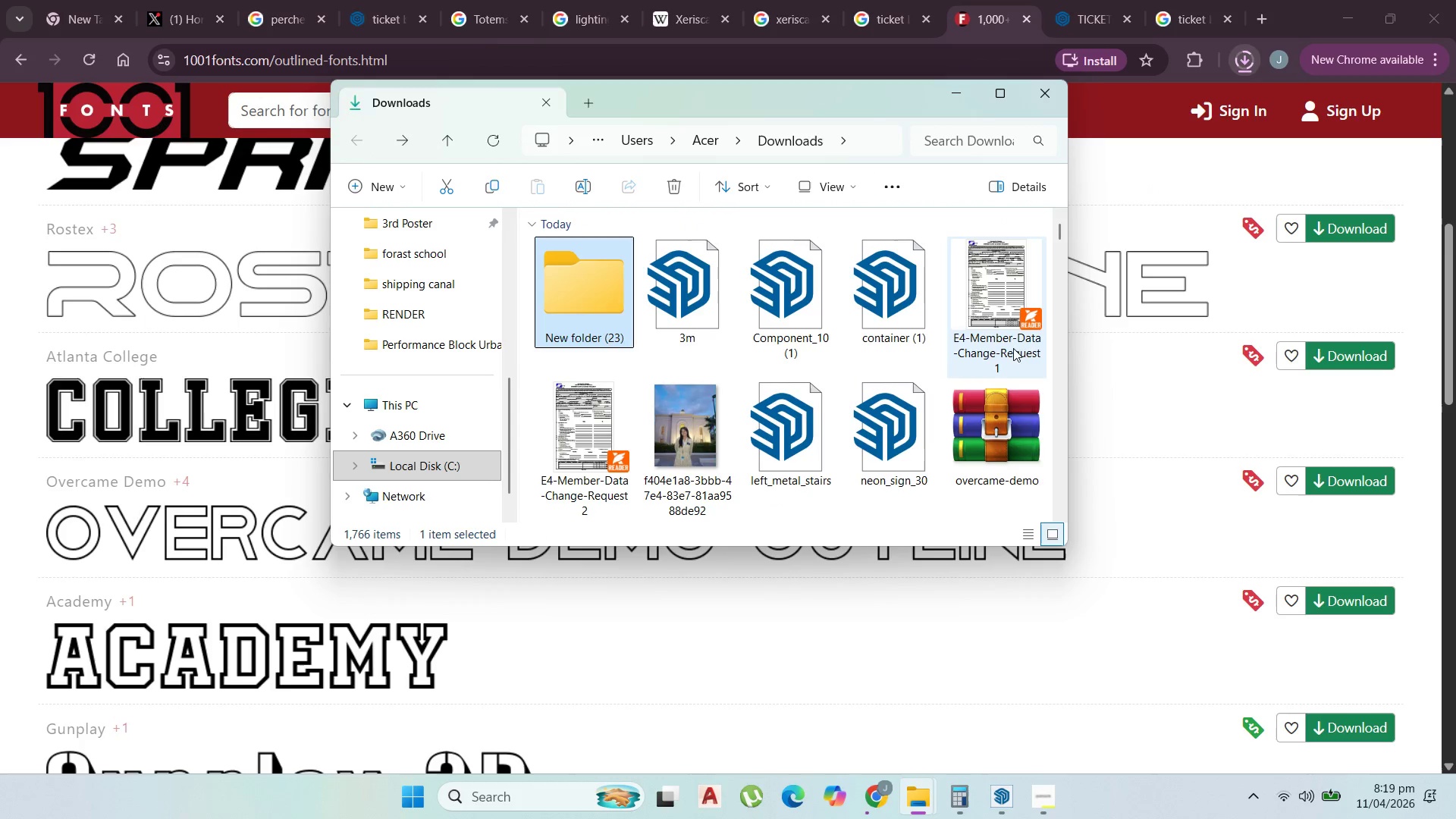 
scroll: coordinate [1001, 384], scroll_direction: down, amount: 1.0
 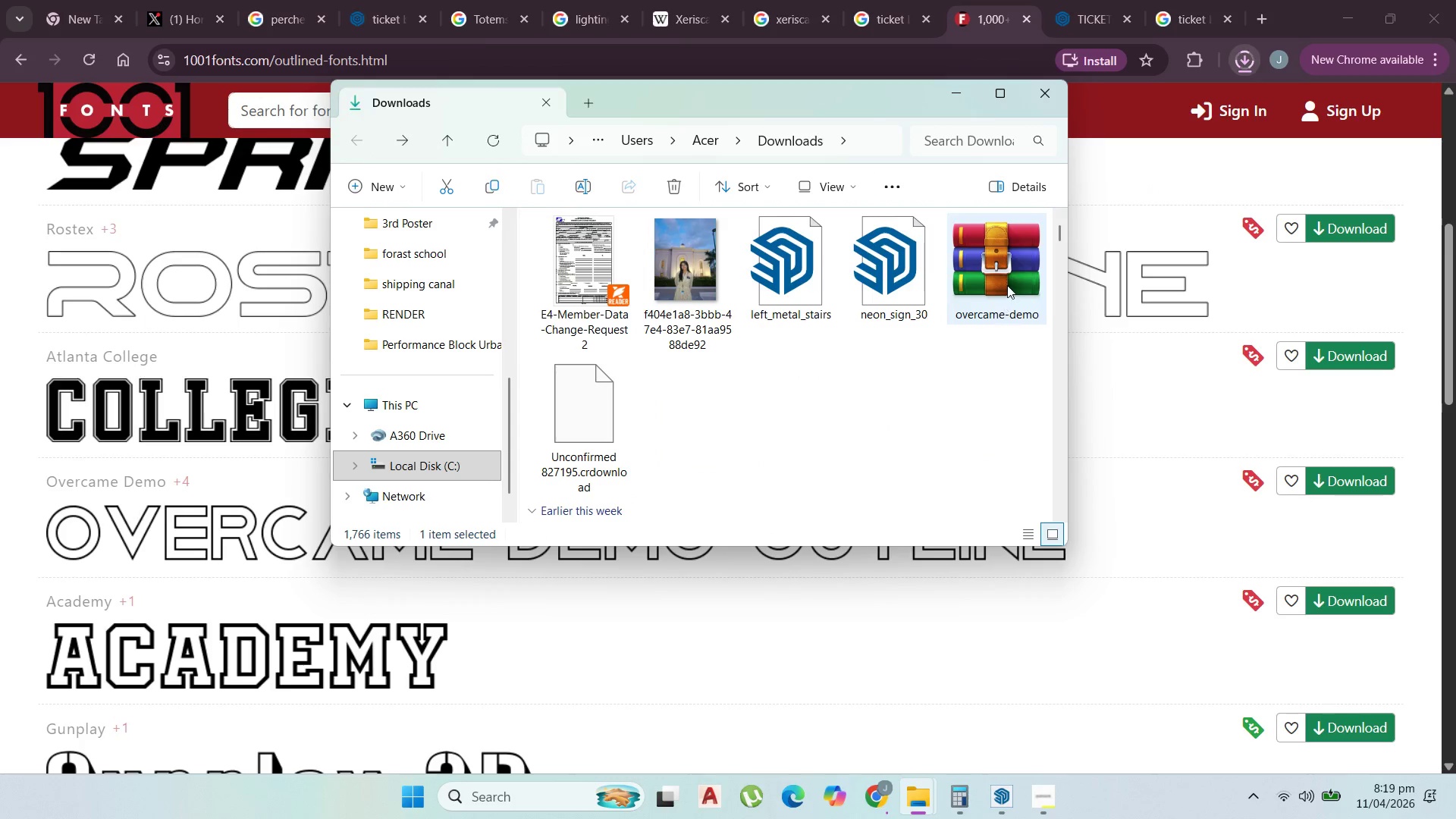 
left_click_drag(start_coordinate=[1007, 285], to_coordinate=[974, 278])
 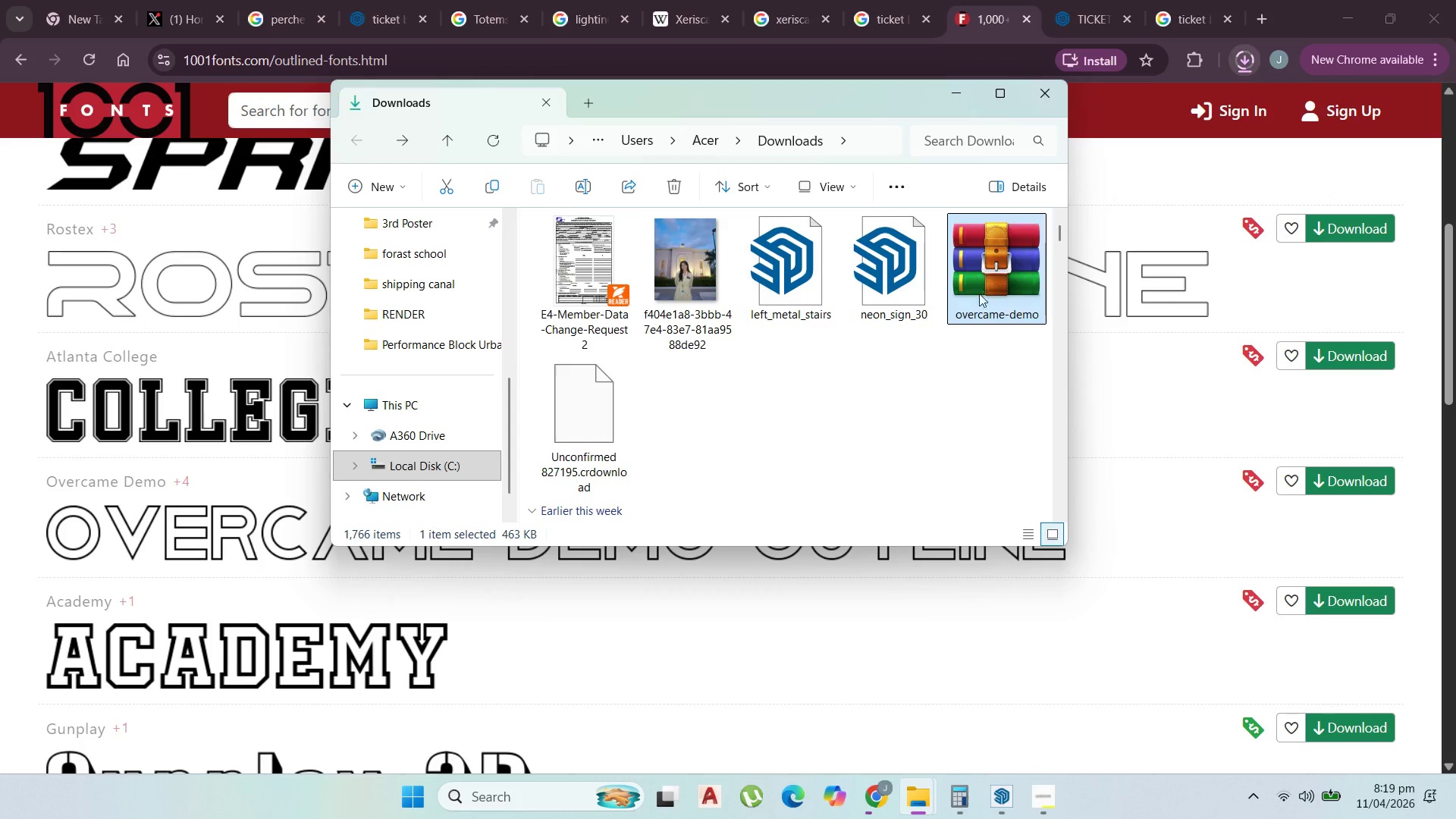 
scroll: coordinate [993, 315], scroll_direction: up, amount: 4.0
 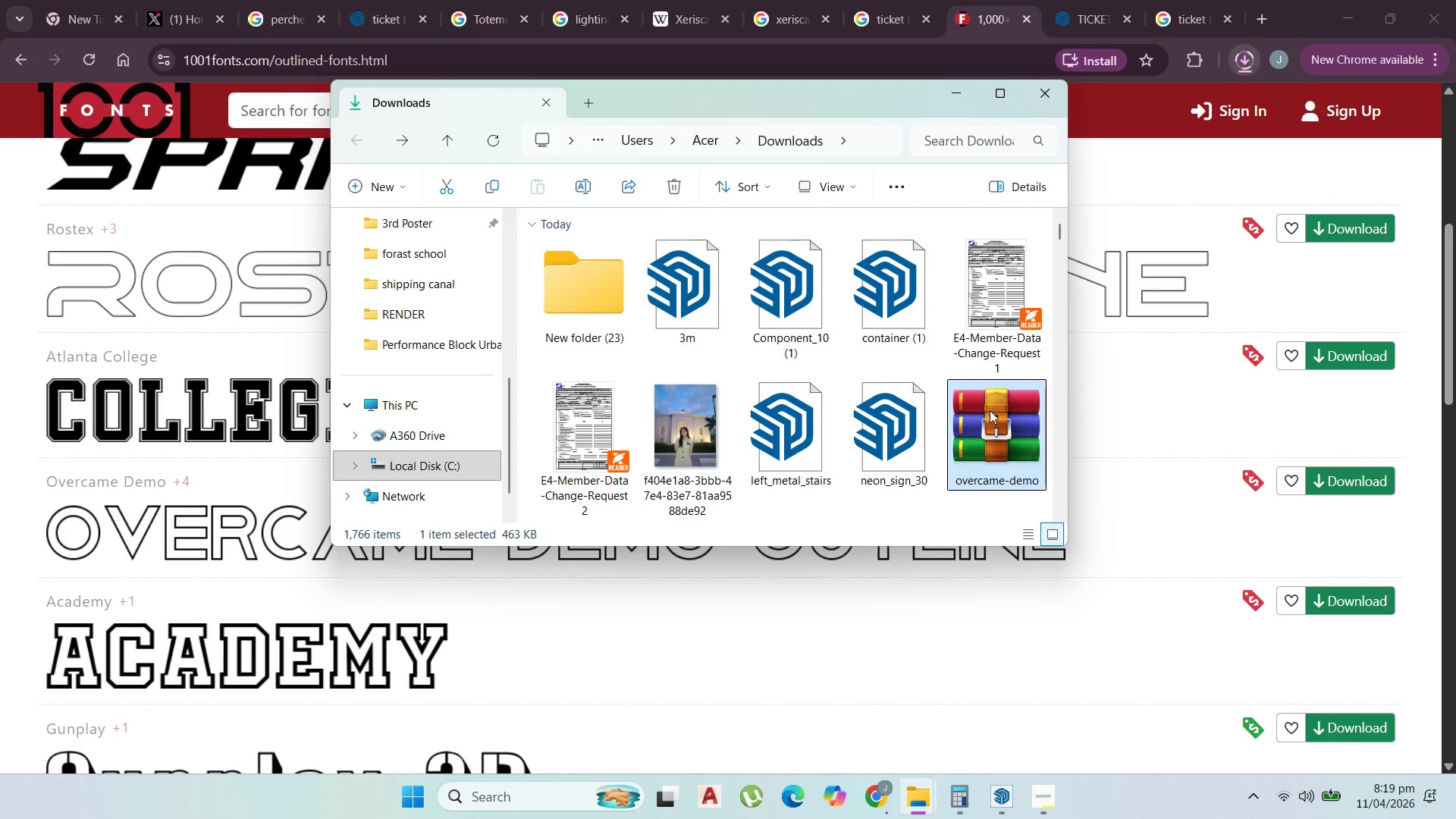 
left_click_drag(start_coordinate=[989, 411], to_coordinate=[594, 300])
 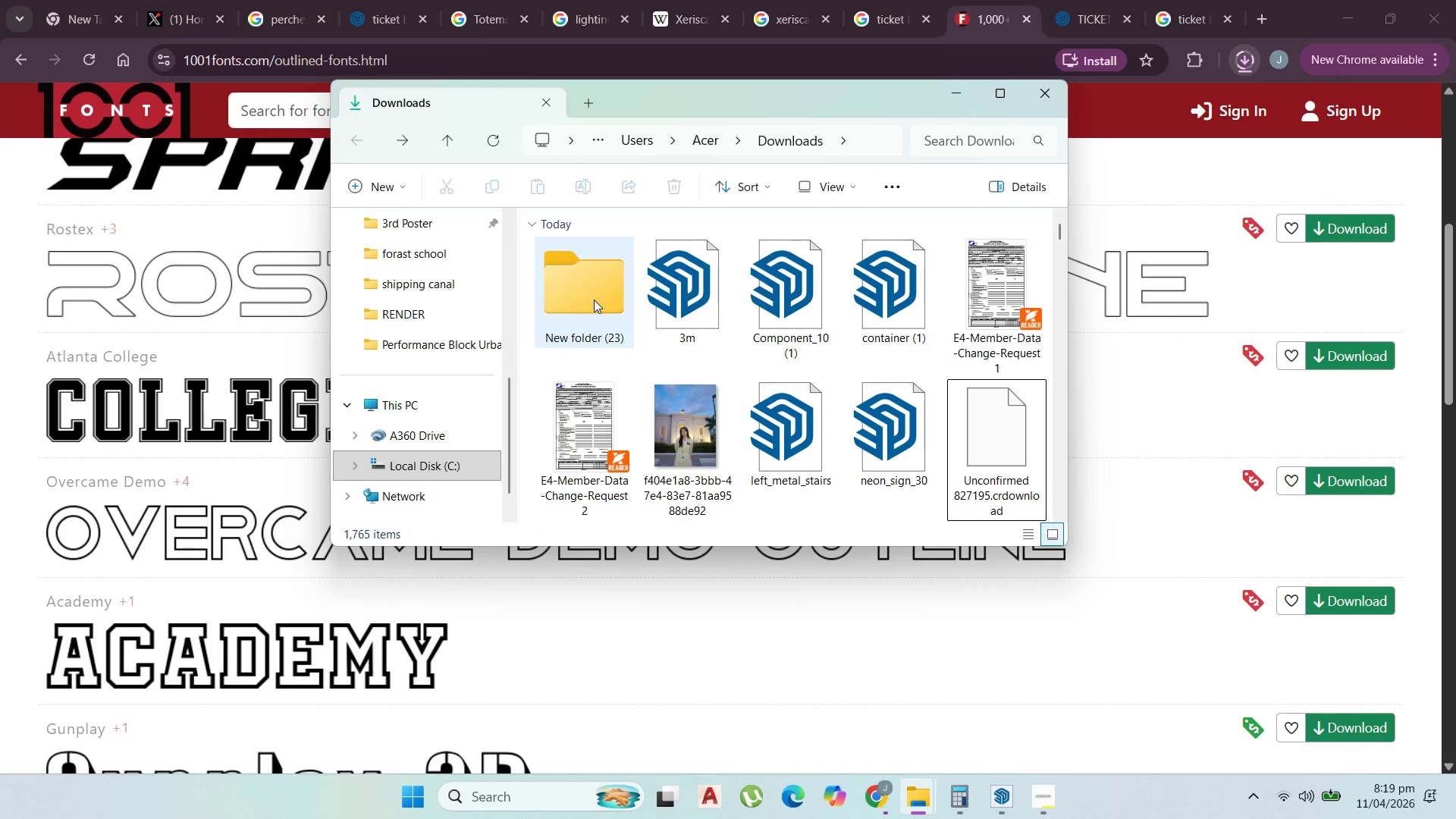 
double_click([594, 300])
 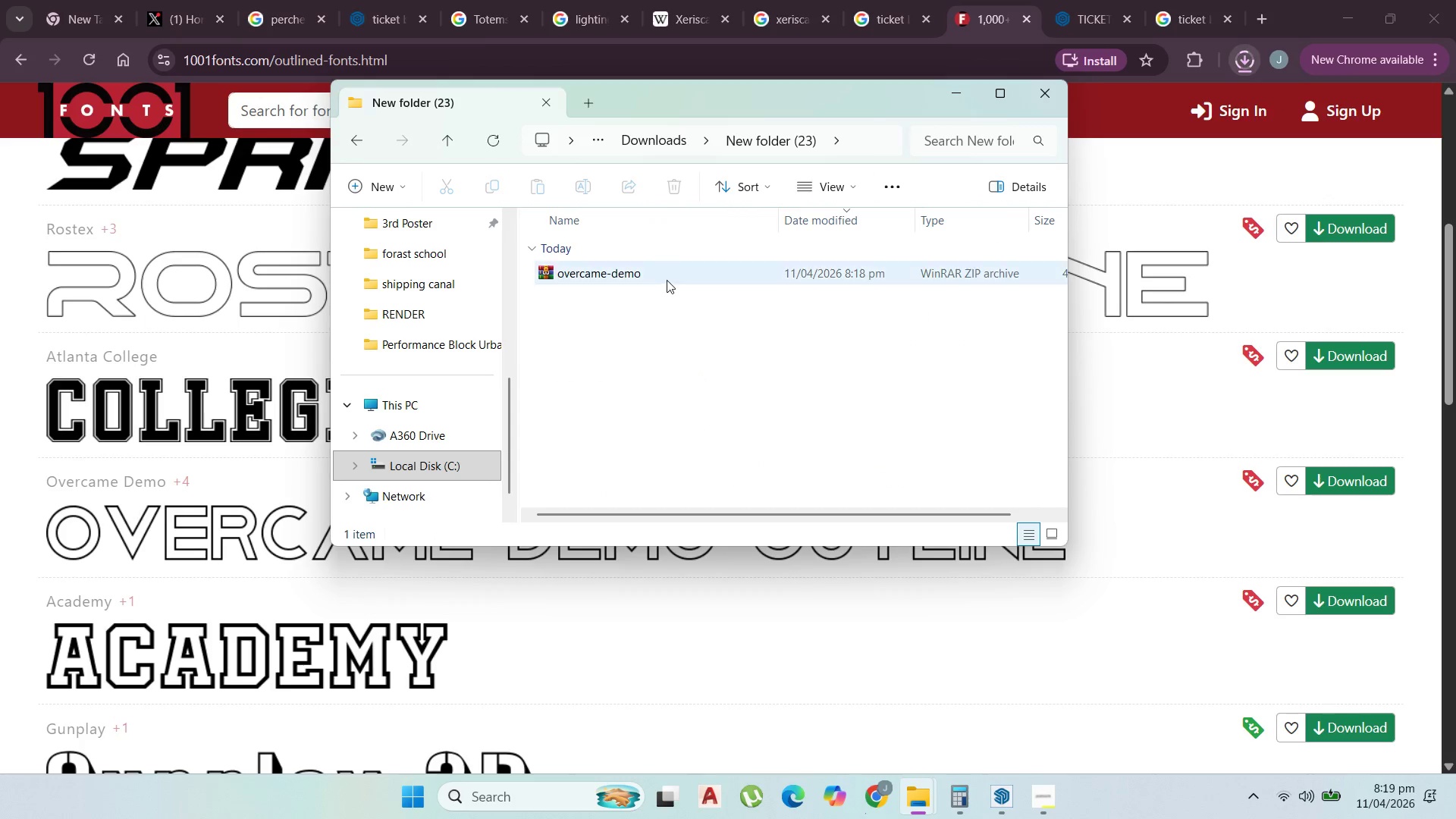 
left_click([663, 278])
 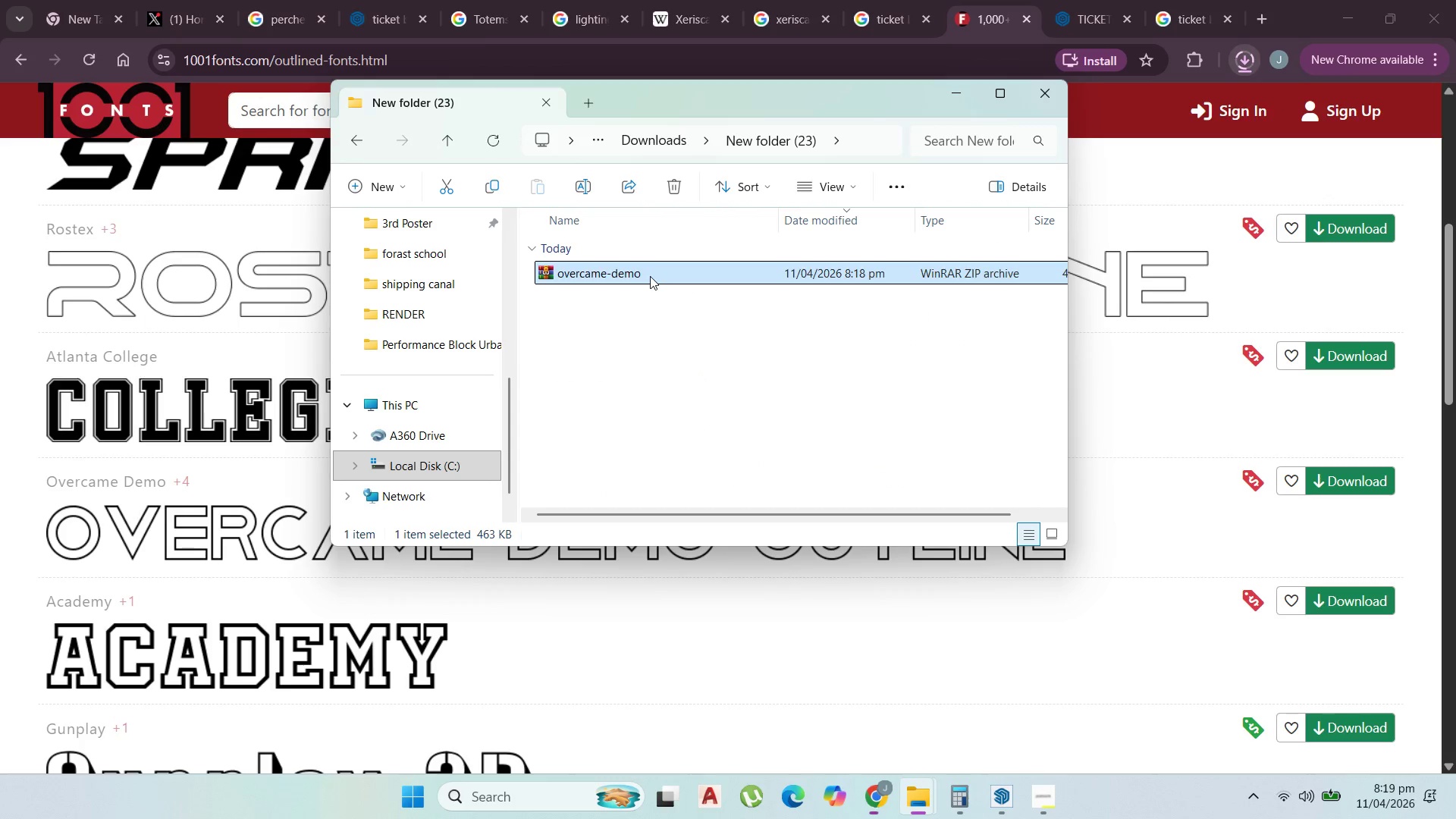 
right_click([648, 275])
 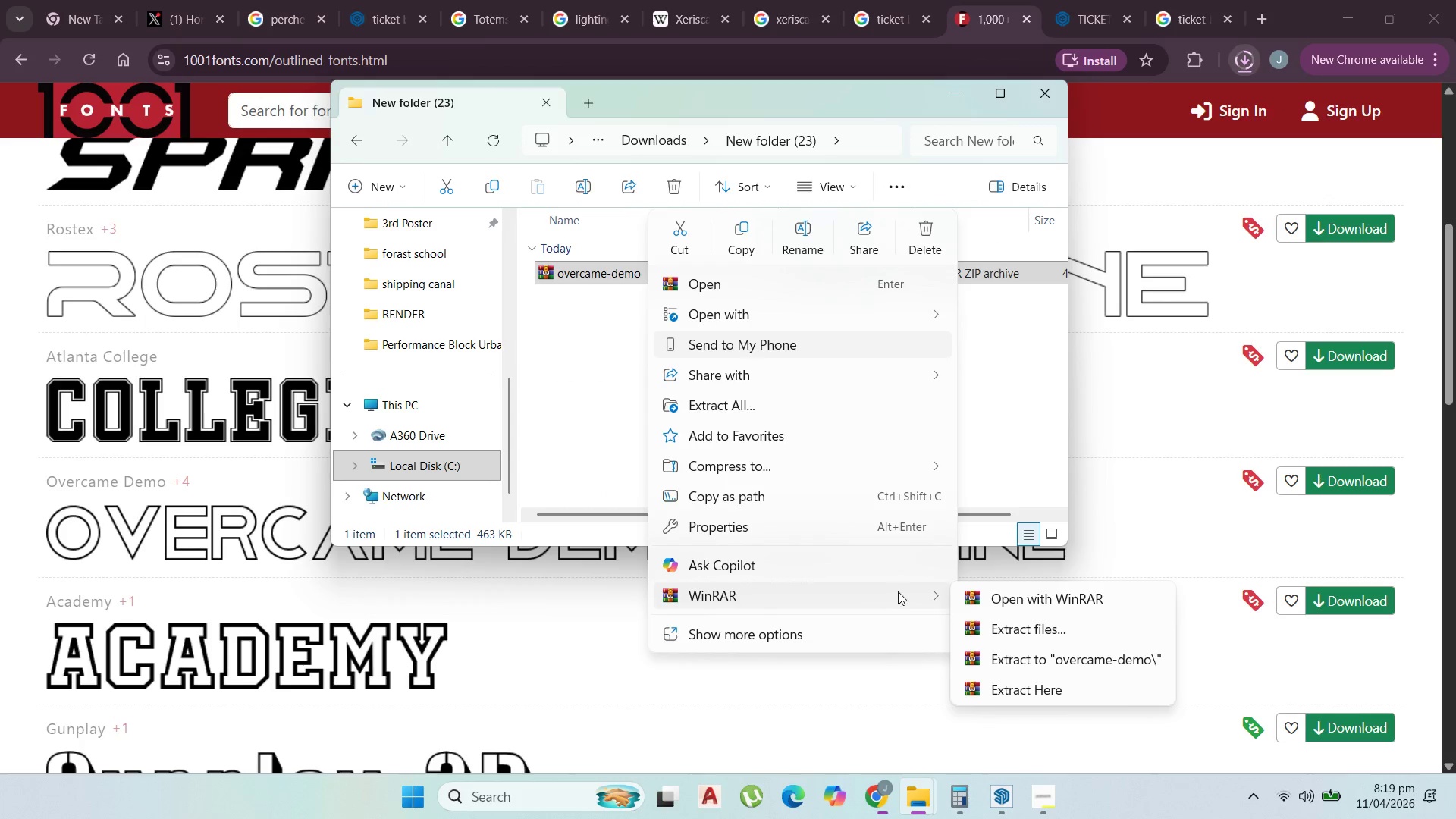 
left_click([1036, 691])
 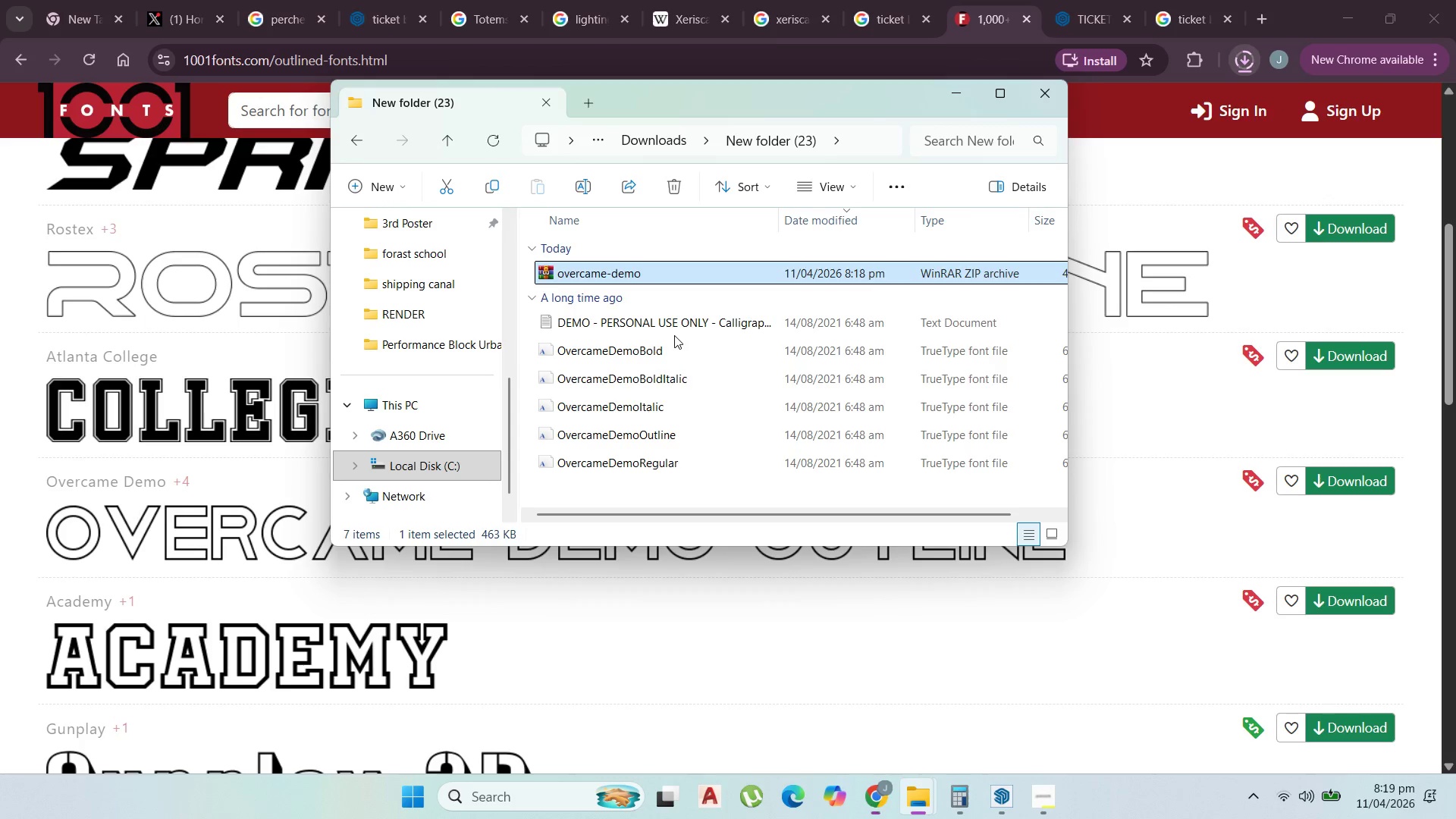 
wait(5.49)
 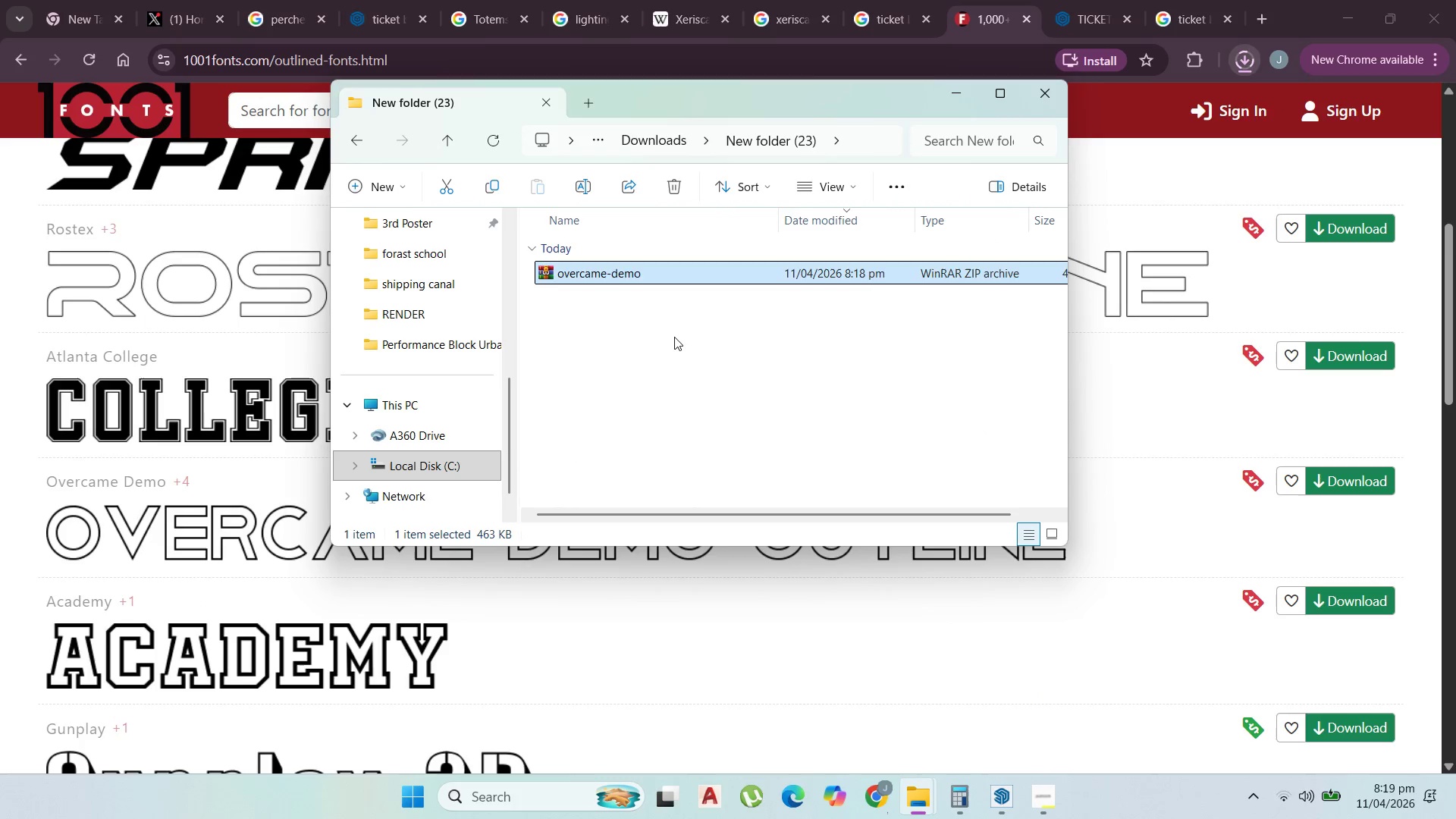 
left_click([650, 357])
 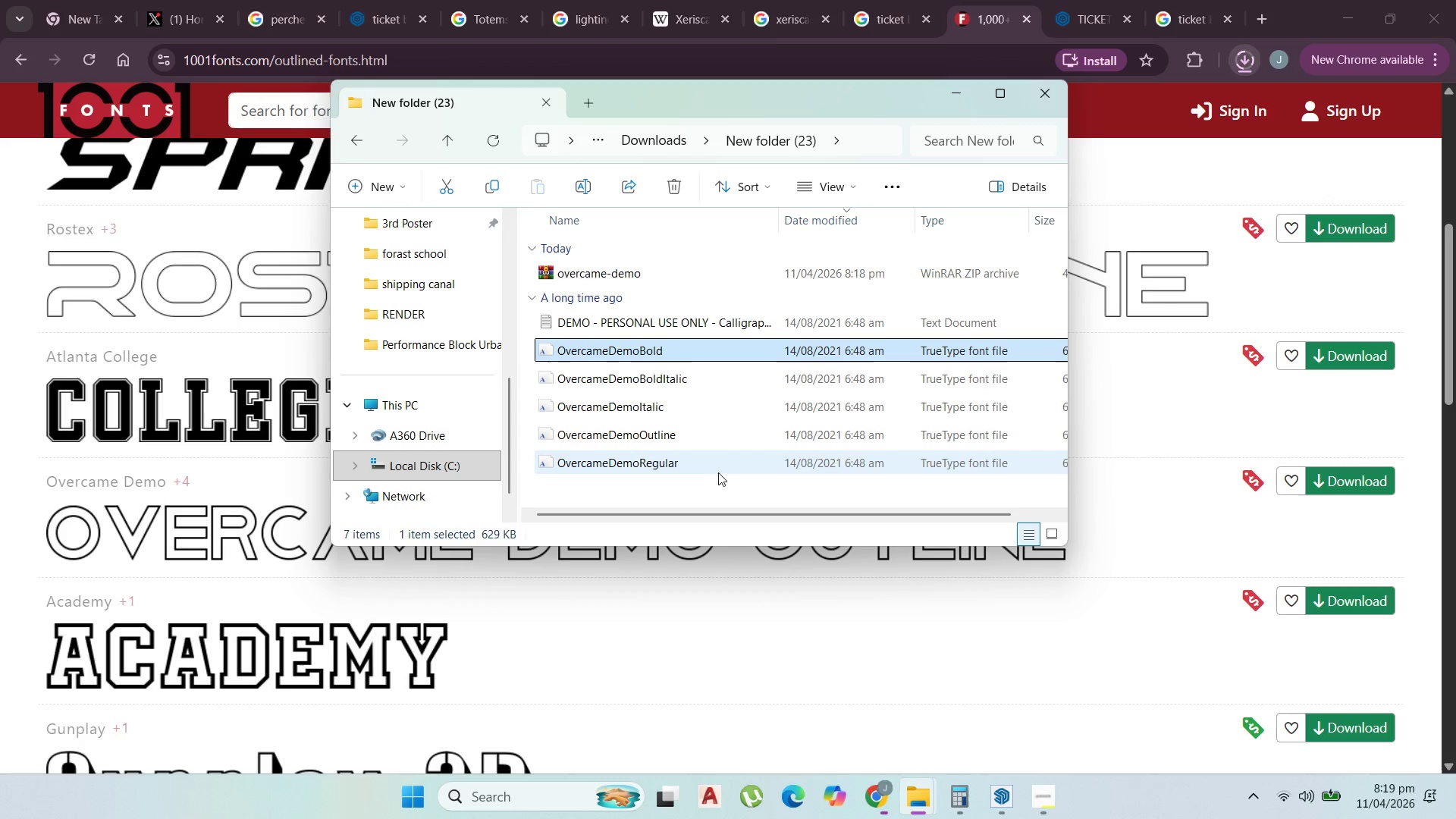 
hold_key(key=ShiftLeft, duration=0.58)
left_click([712, 472])
 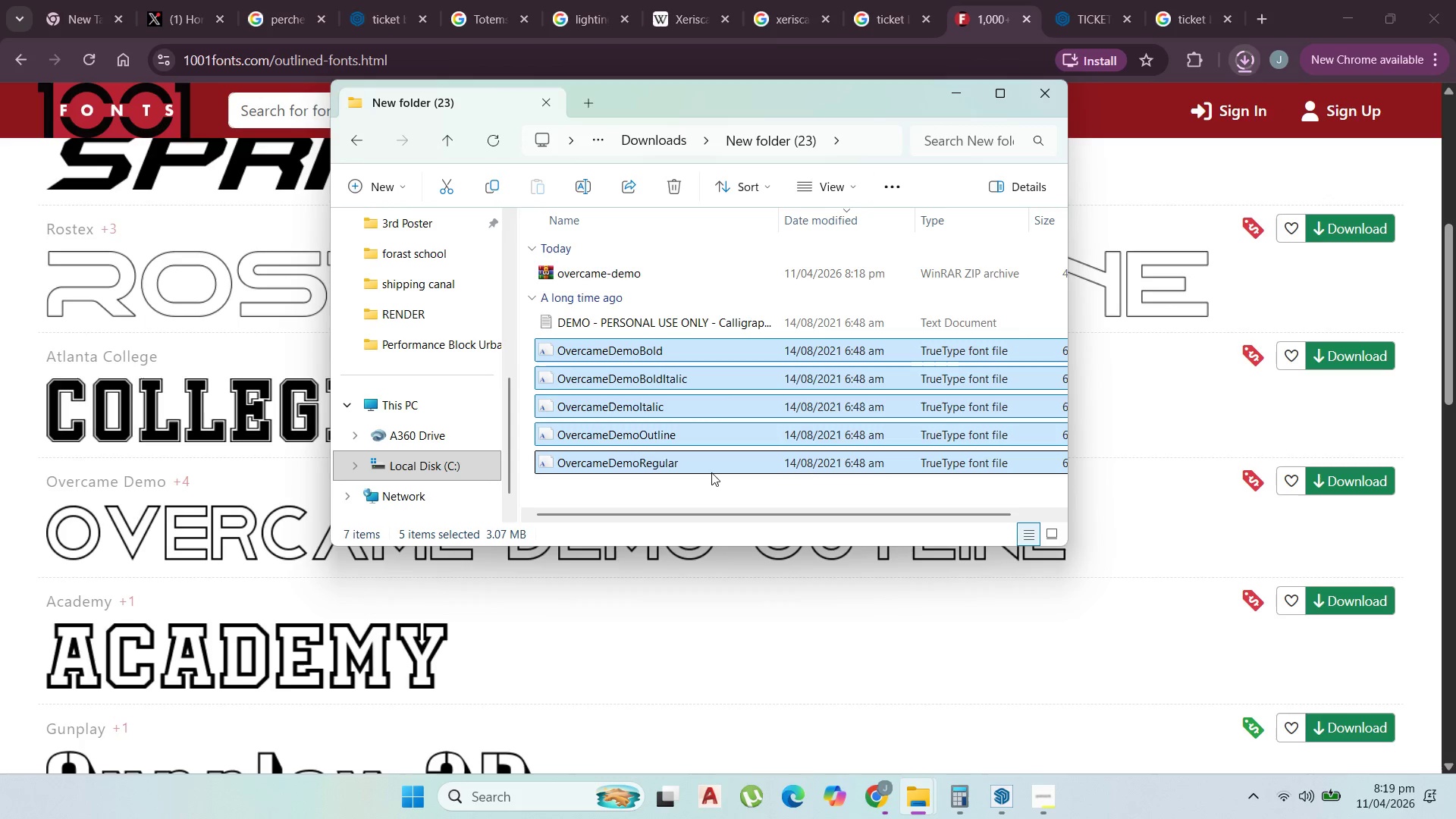 
right_click([711, 471])
 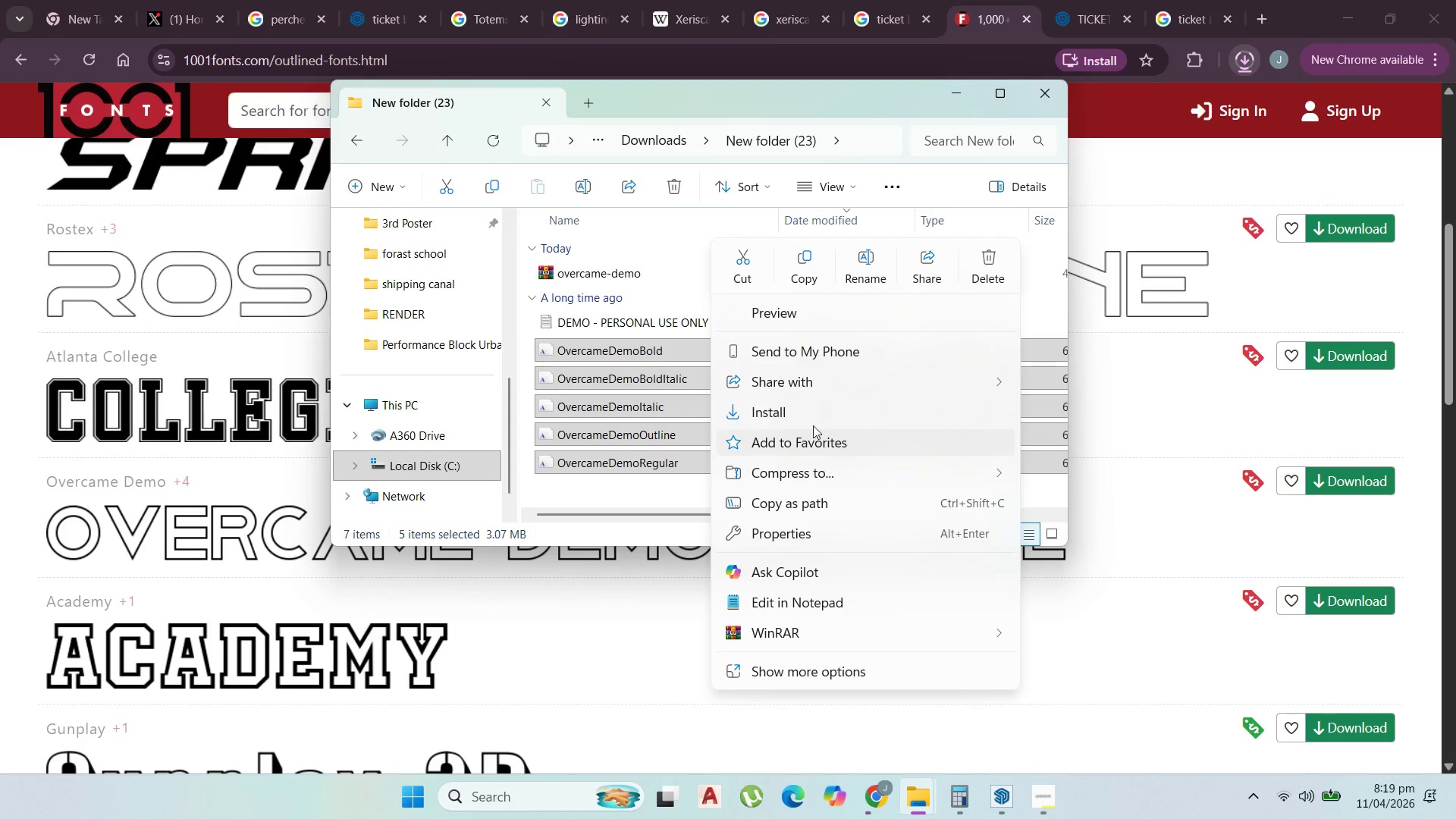 
left_click([814, 419])
 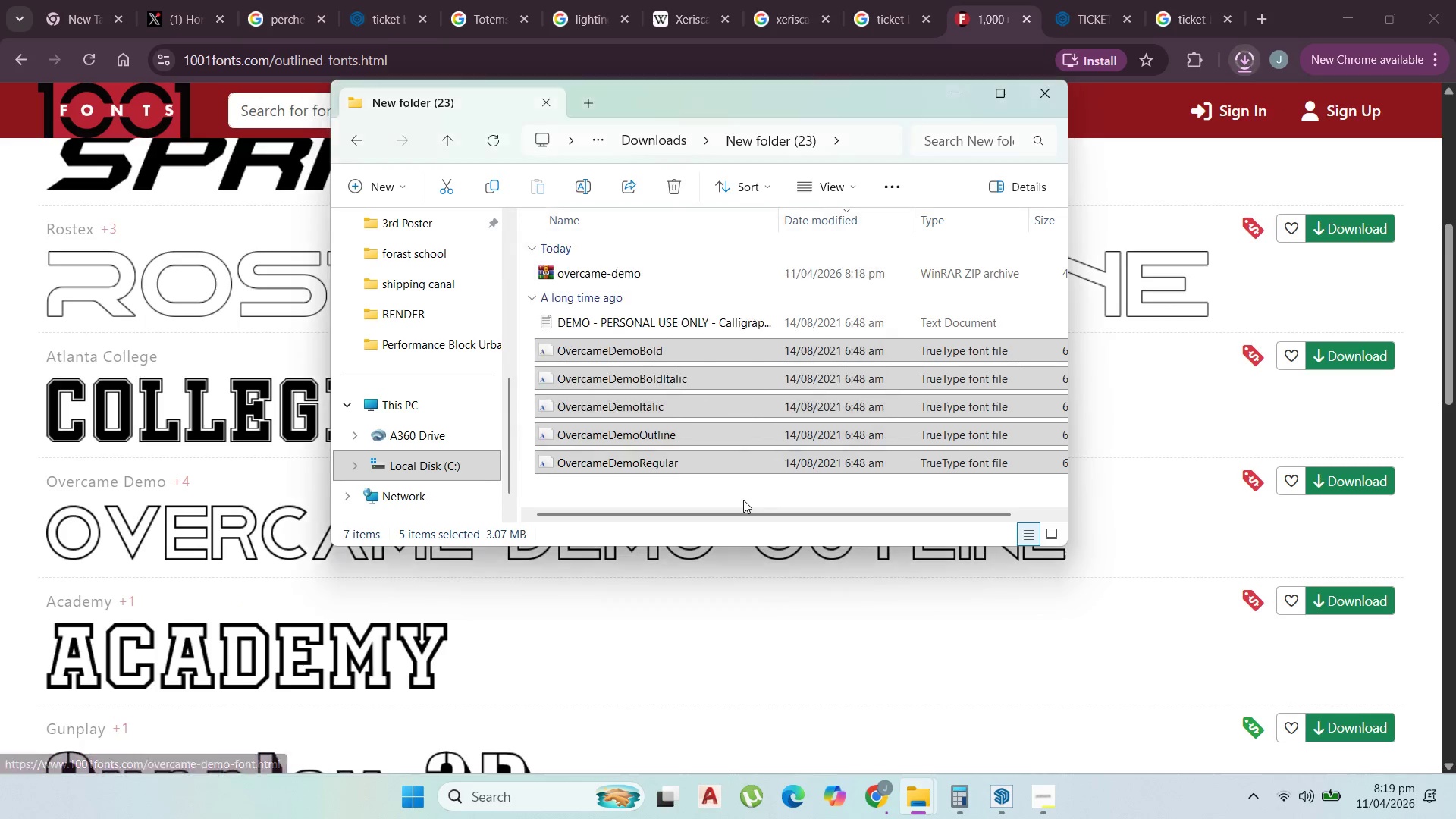 
wait(7.25)
 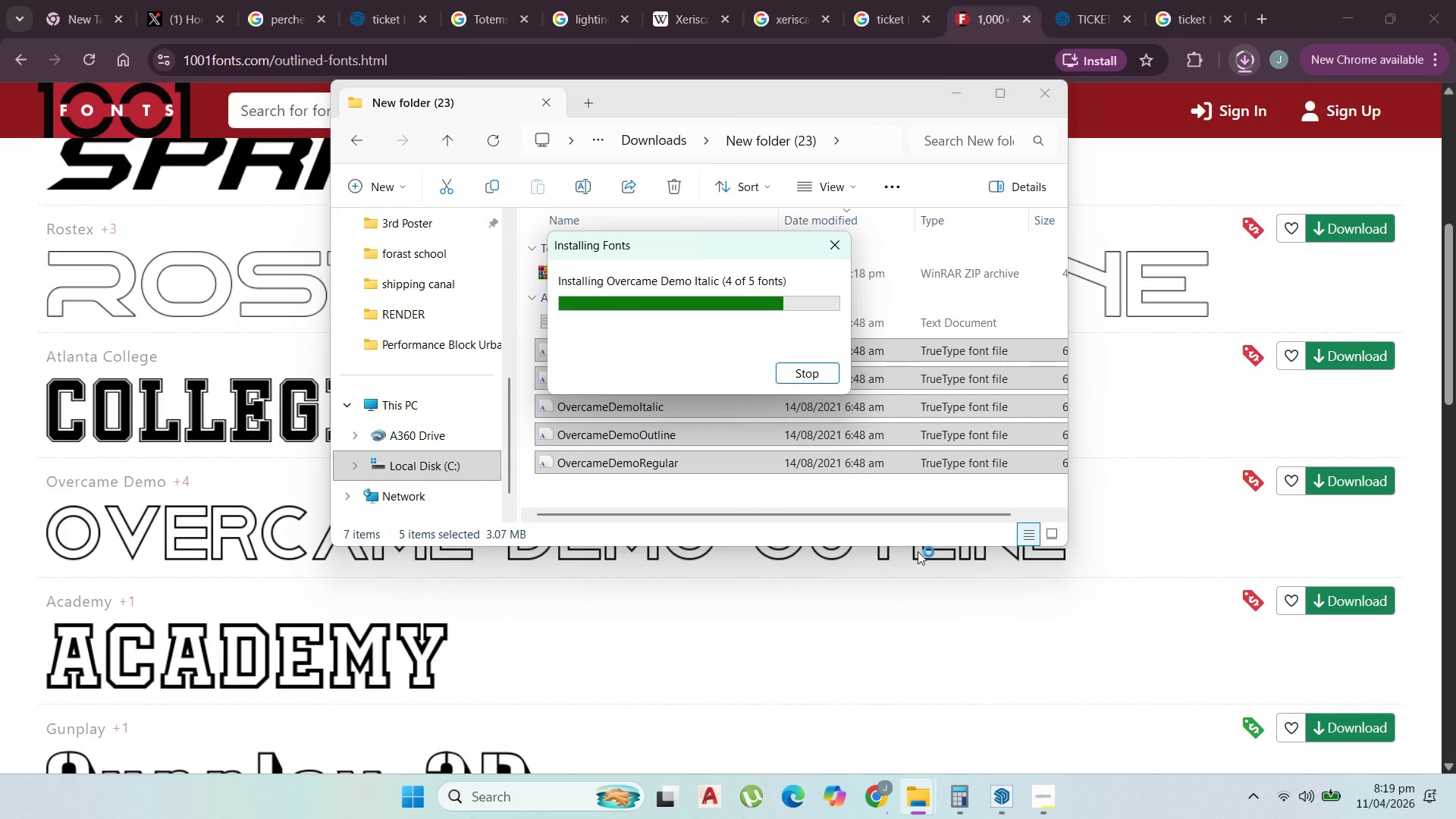 
left_click([996, 799])
 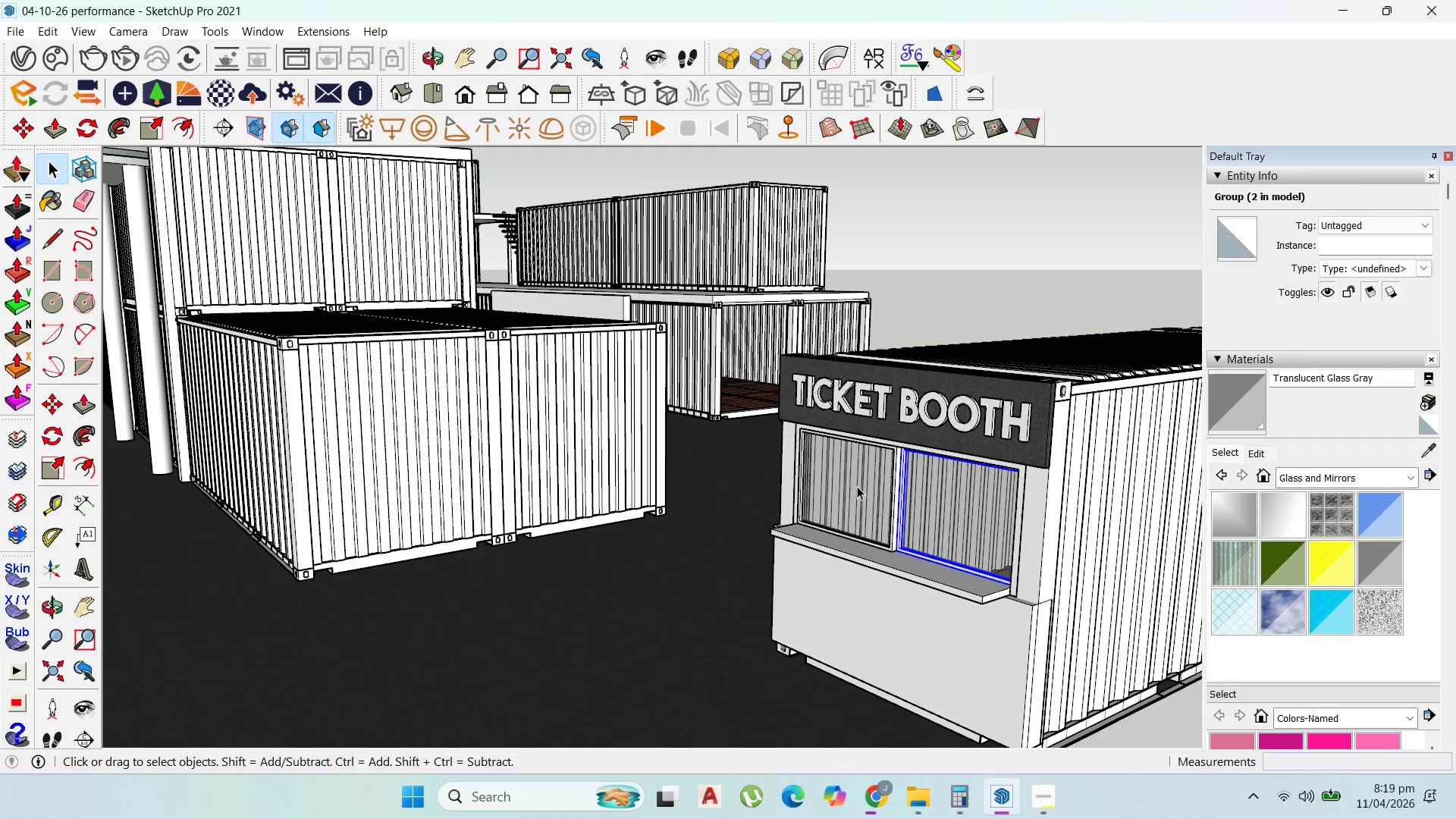 
scroll: coordinate [846, 467], scroll_direction: down, amount: 3.0
 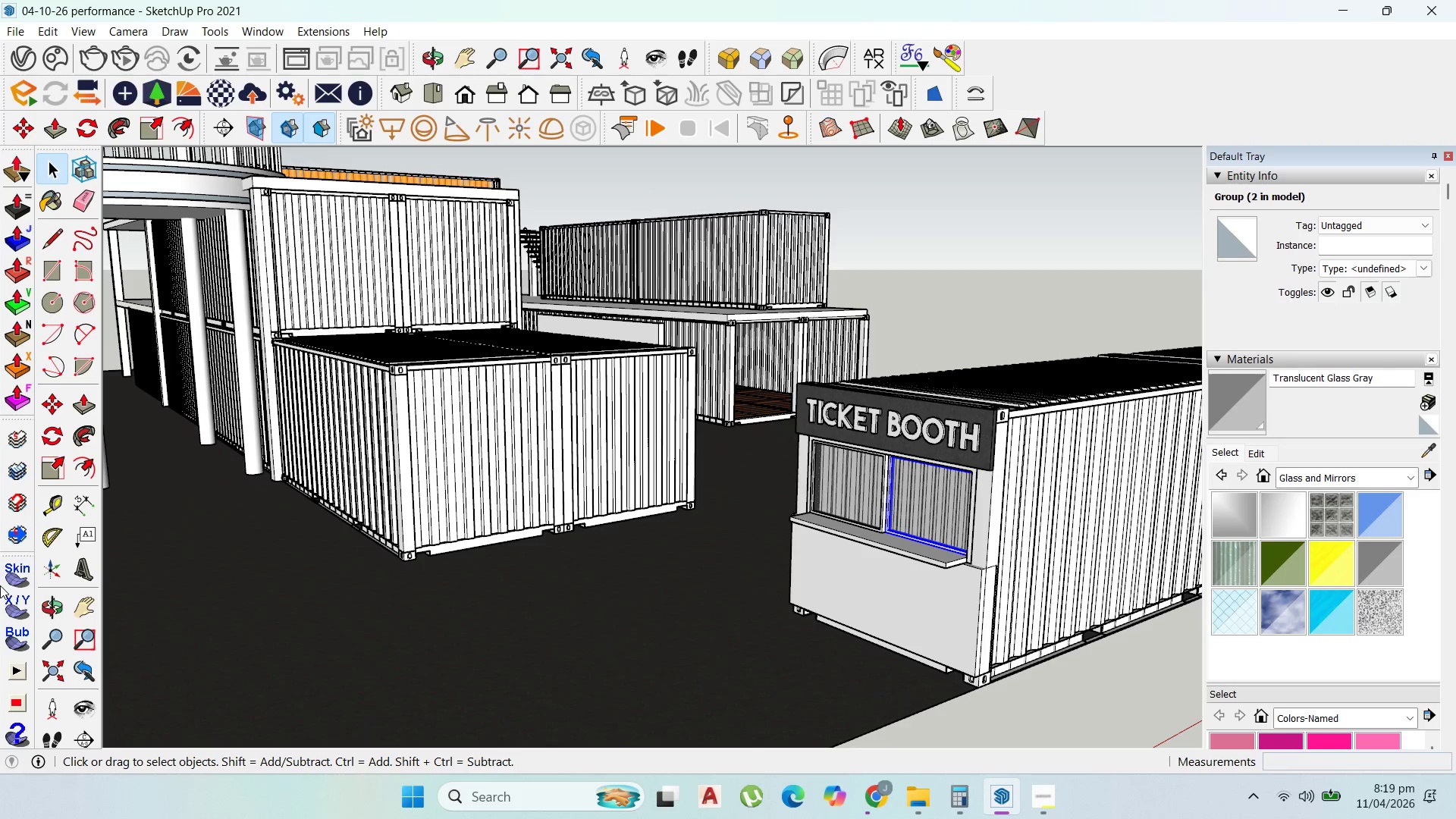 
scroll: coordinate [664, 490], scroll_direction: up, amount: 4.0
 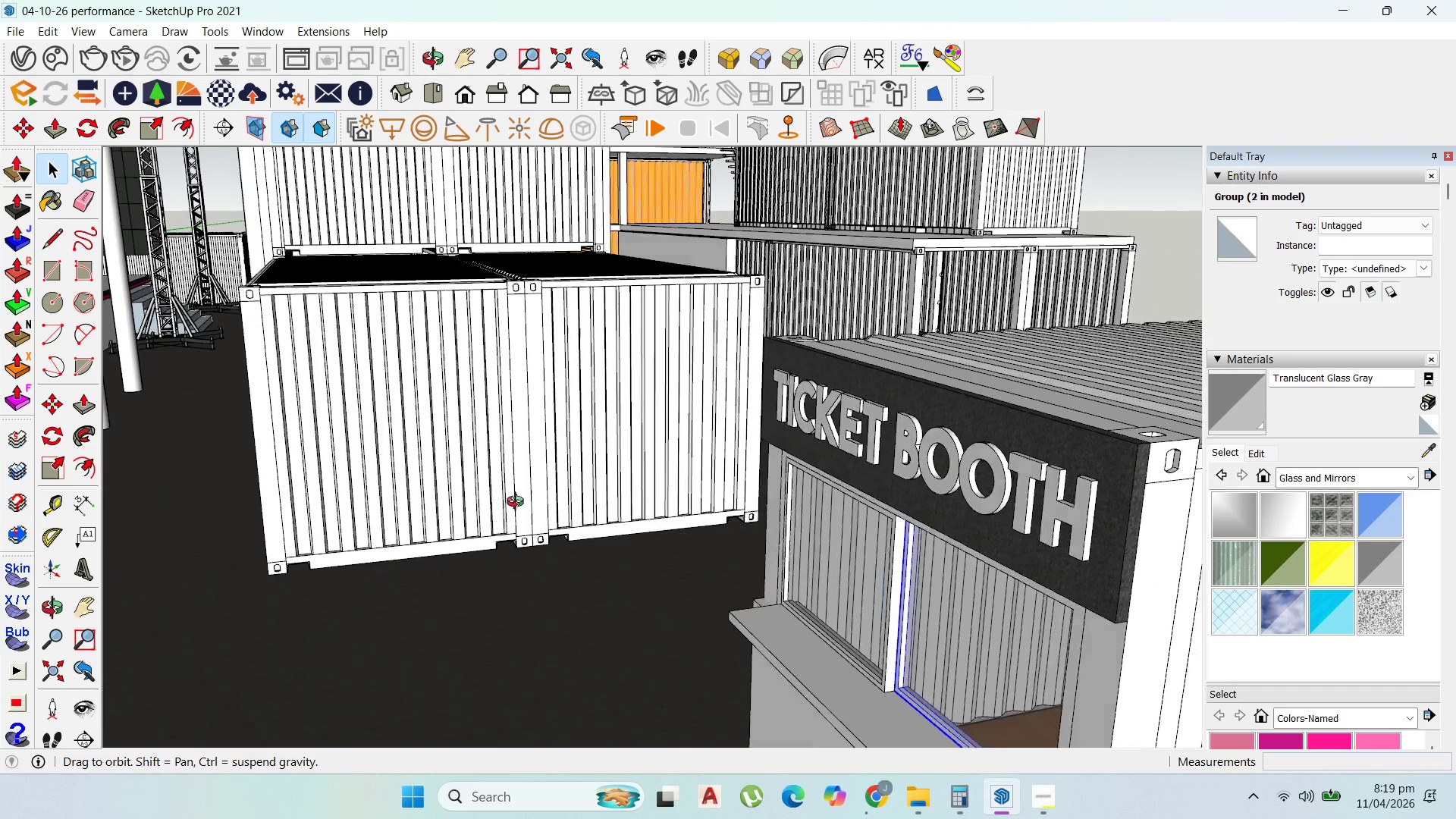 
scroll: coordinate [695, 503], scroll_direction: down, amount: 10.0
 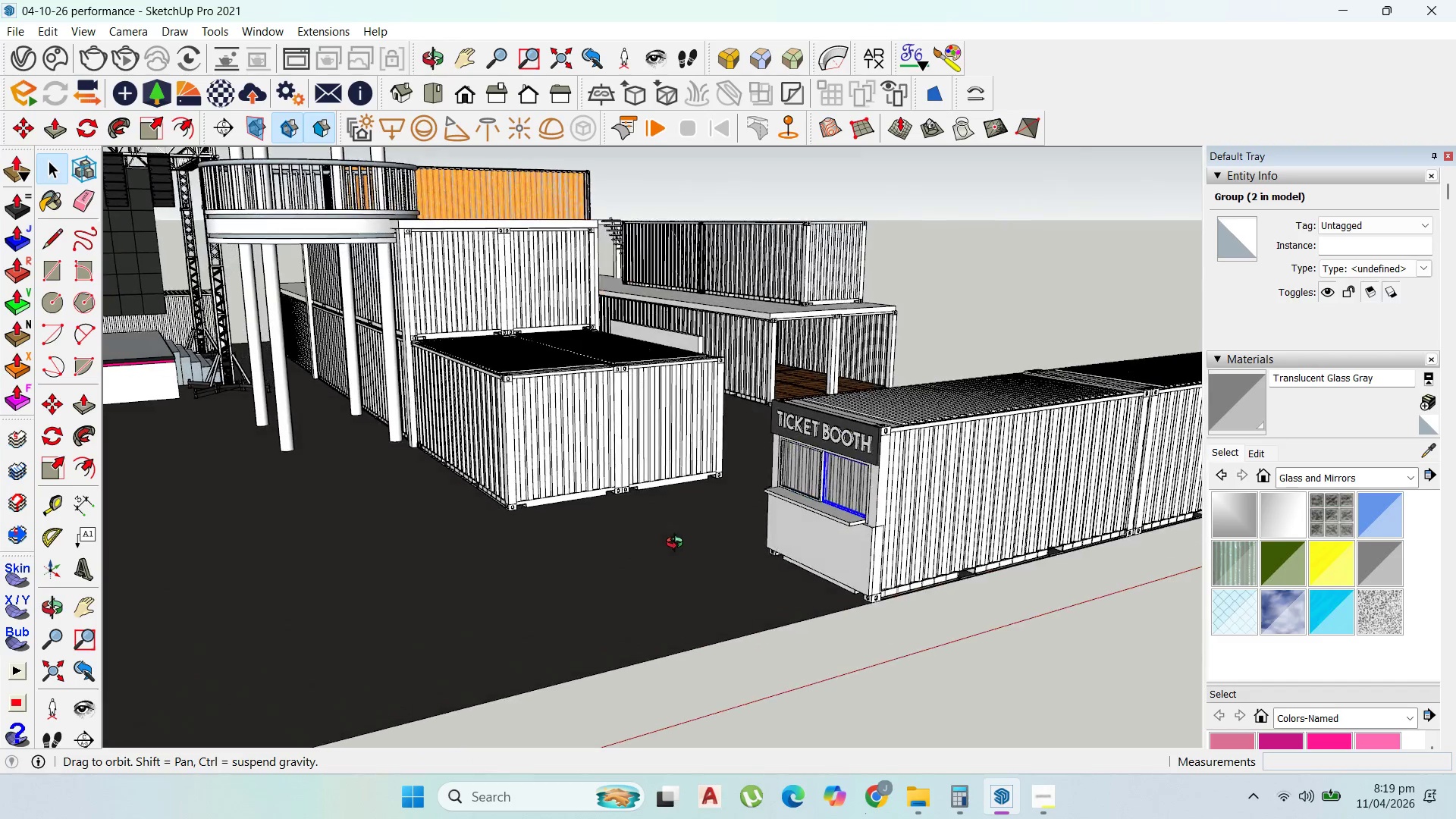 
scroll: coordinate [739, 475], scroll_direction: up, amount: 6.0
 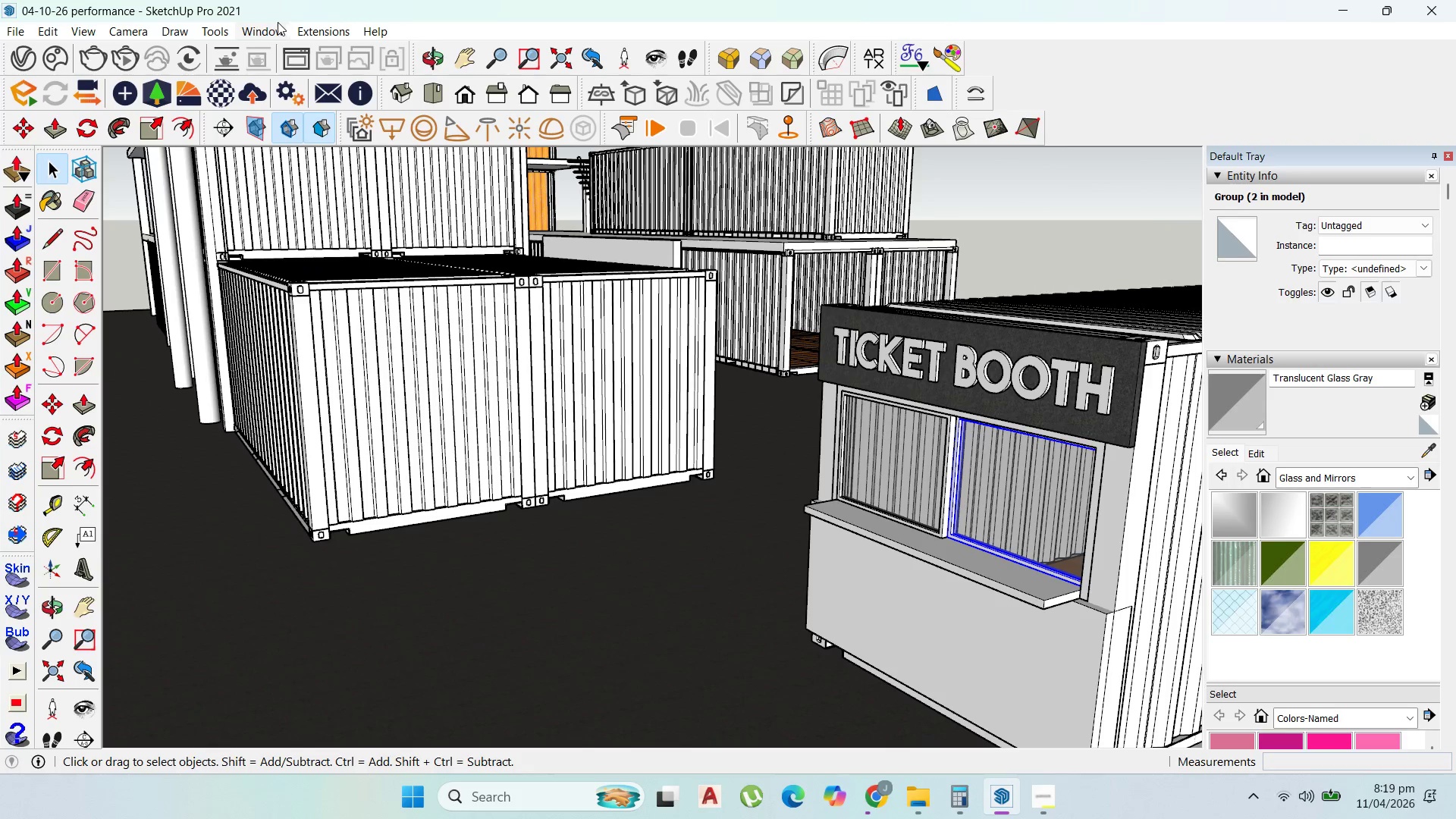 
left_click([224, 28])
 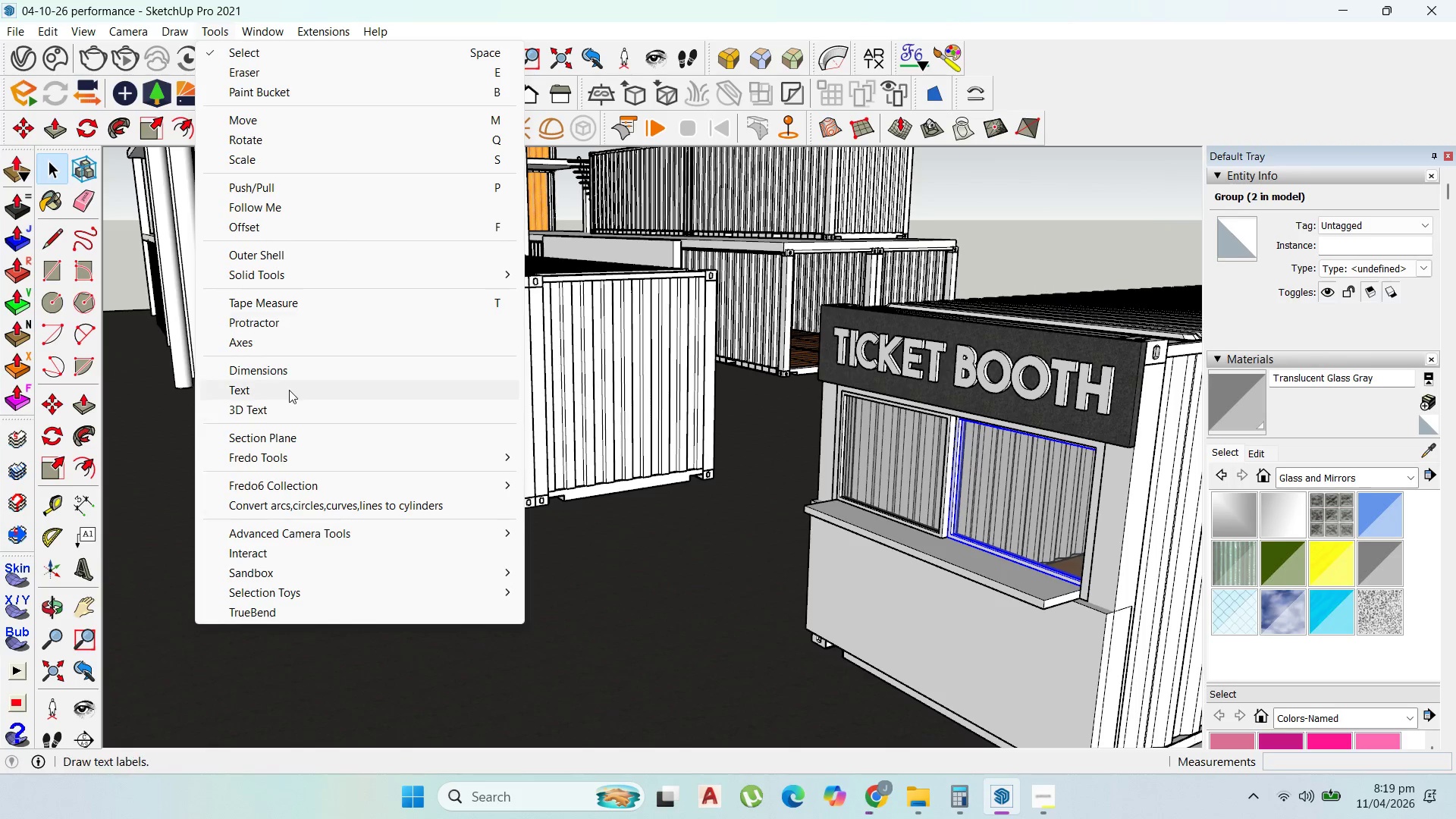 
left_click([290, 412])
 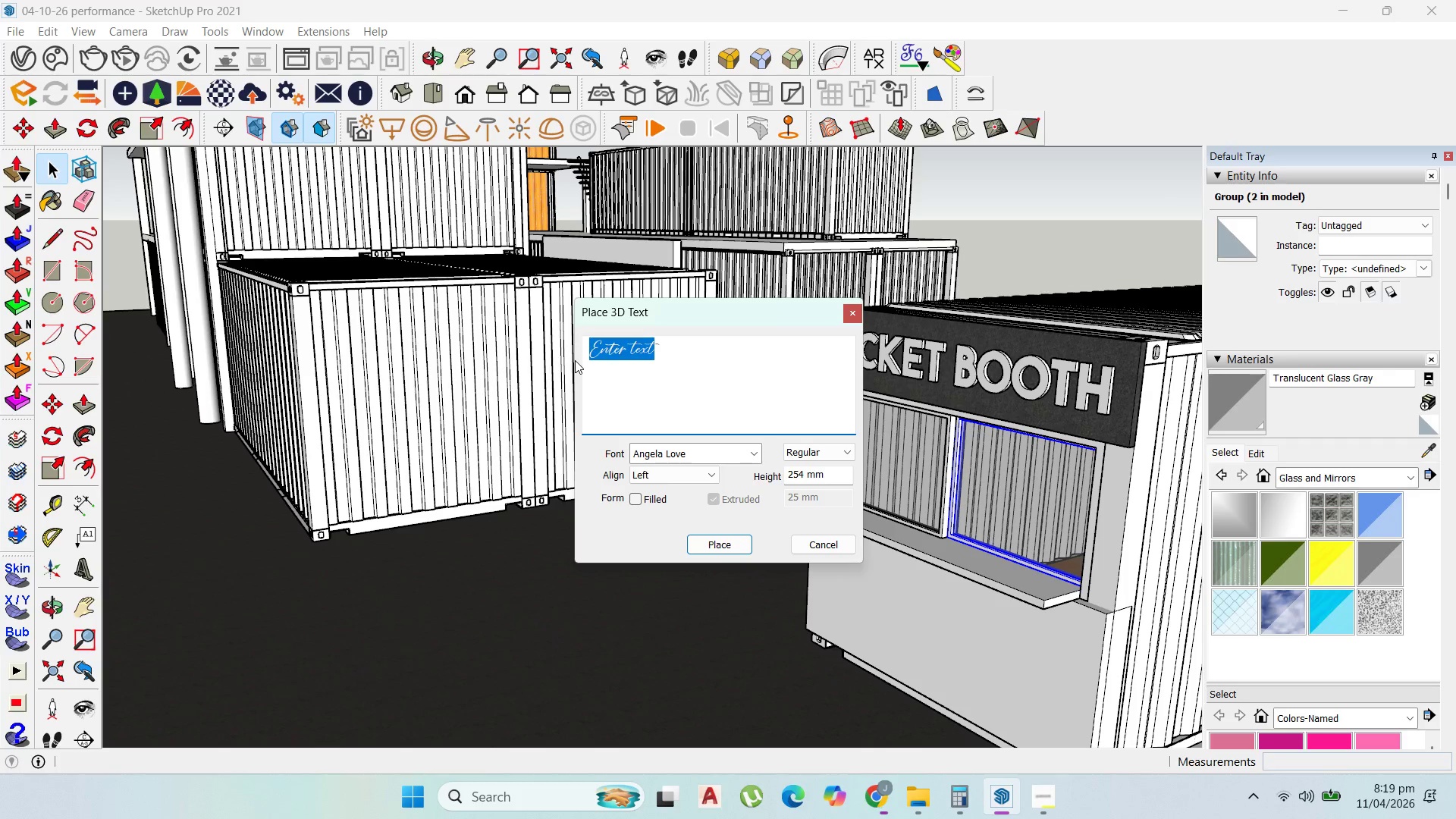 
type(T)
key(Backspace)
key(Backspace)
type(tich)
key(Backspace)
type(ket booth)
 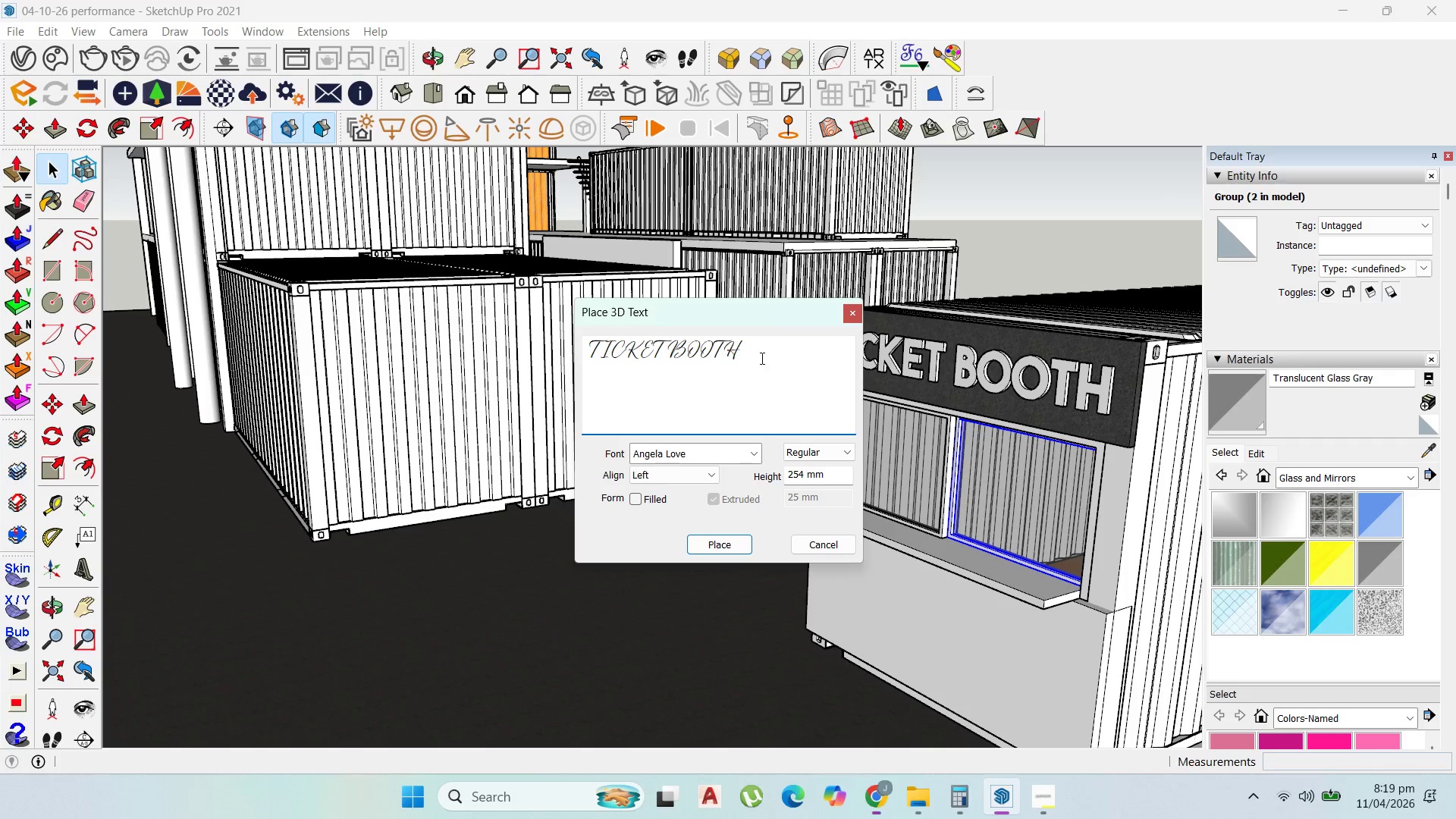 
left_click_drag(start_coordinate=[777, 358], to_coordinate=[500, 346])
 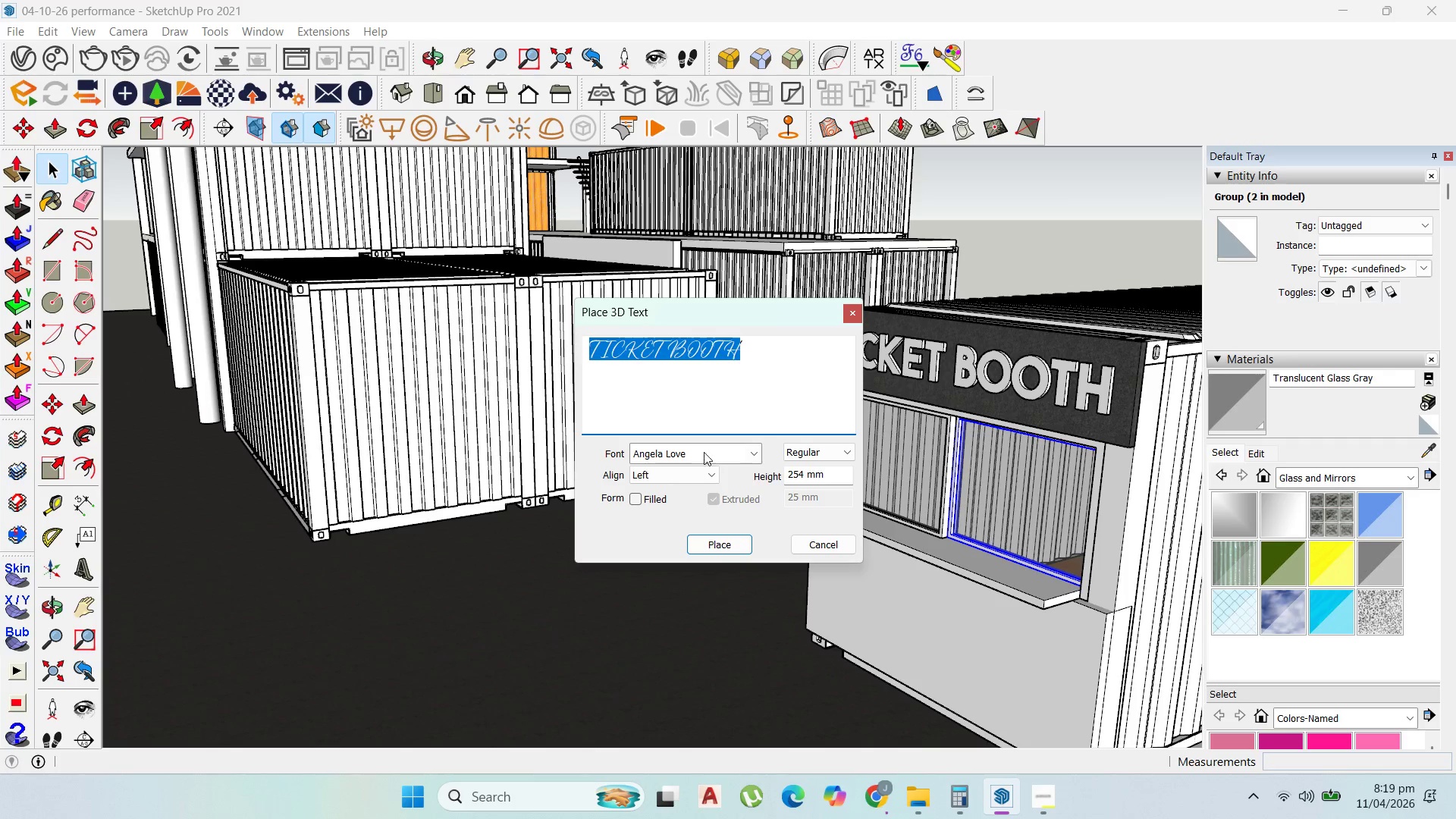 
left_click([708, 454])
 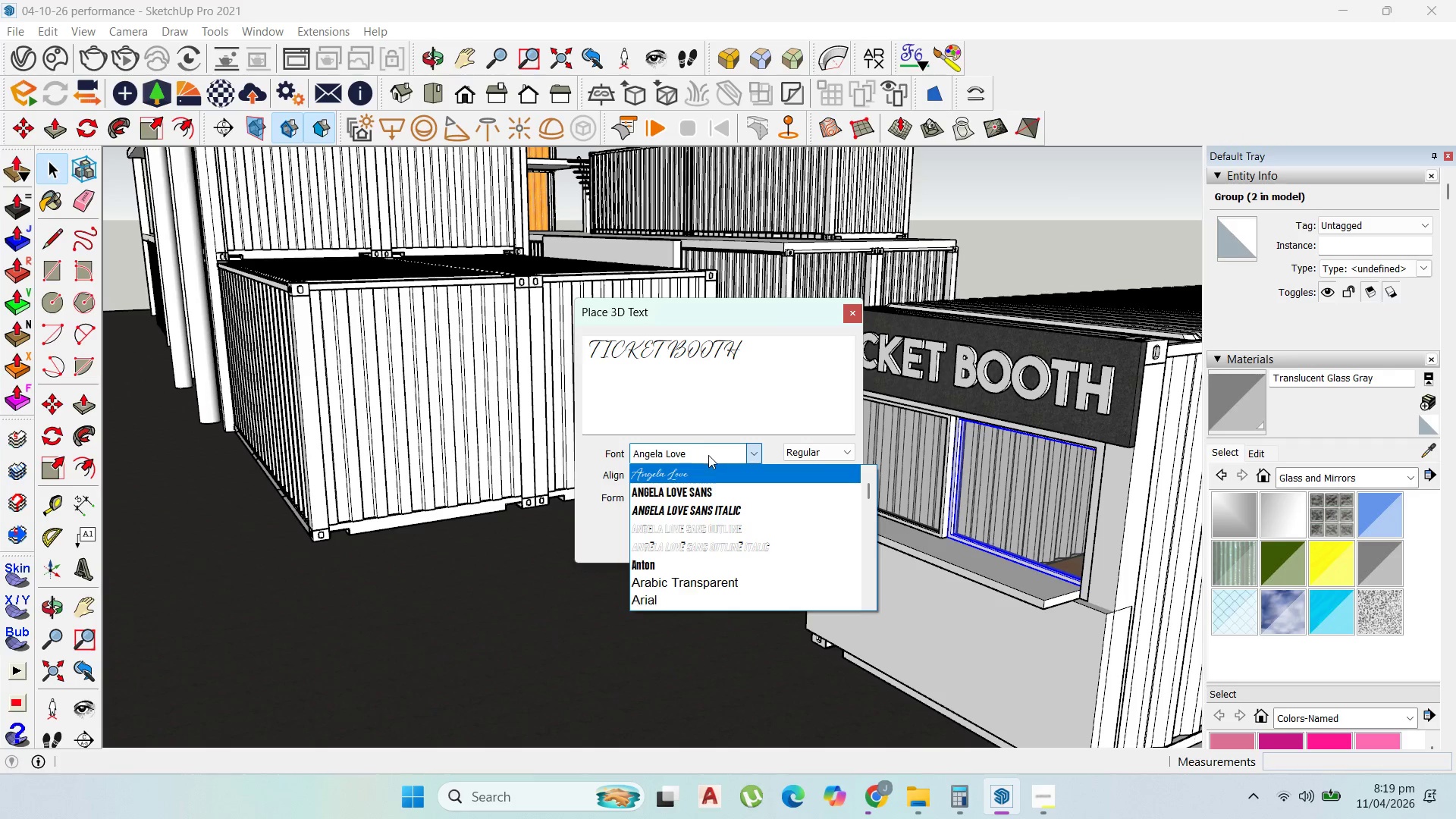 
scroll: coordinate [733, 529], scroll_direction: down, amount: 21.0
 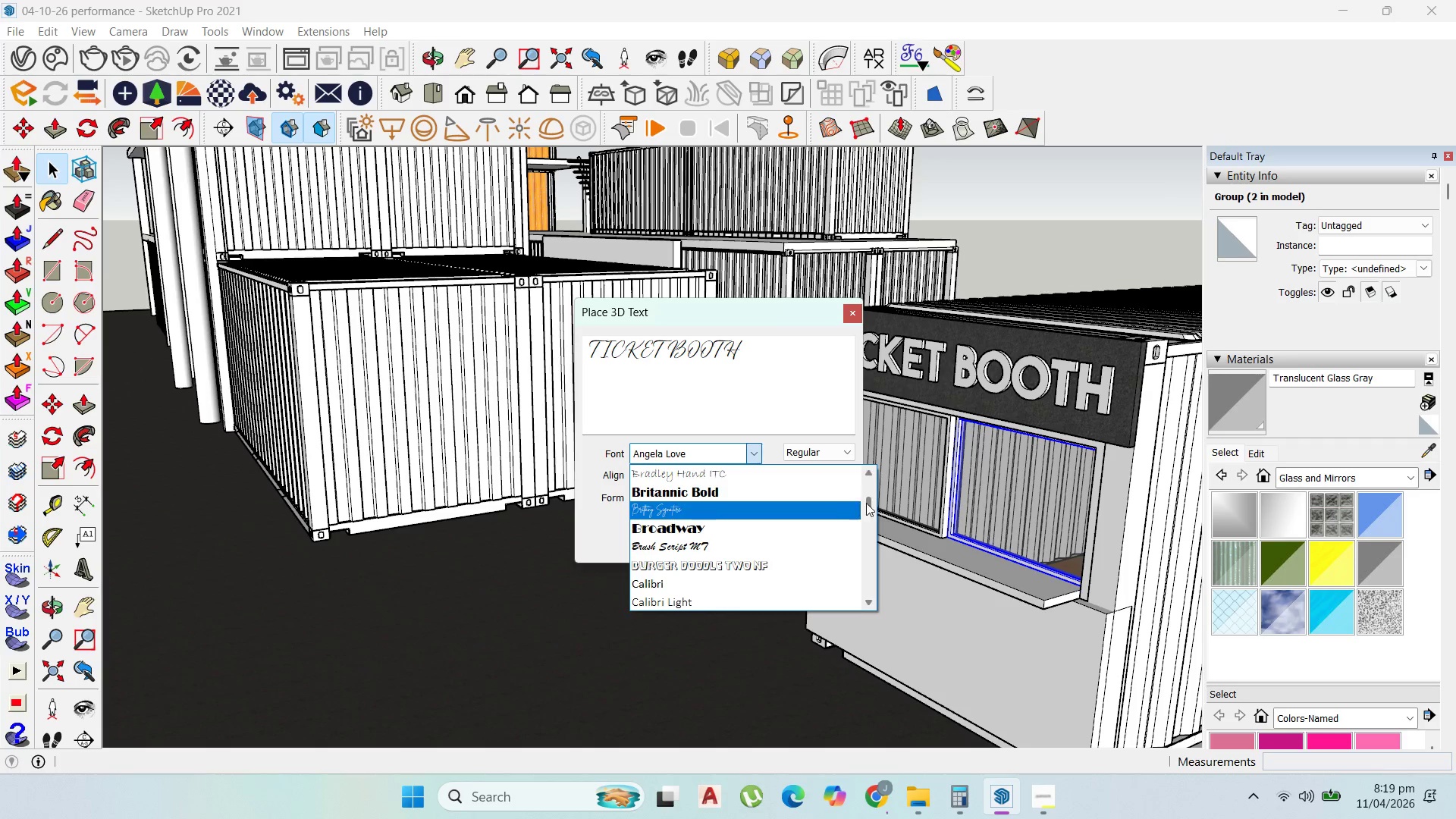 
left_click_drag(start_coordinate=[866, 503], to_coordinate=[888, 564])
 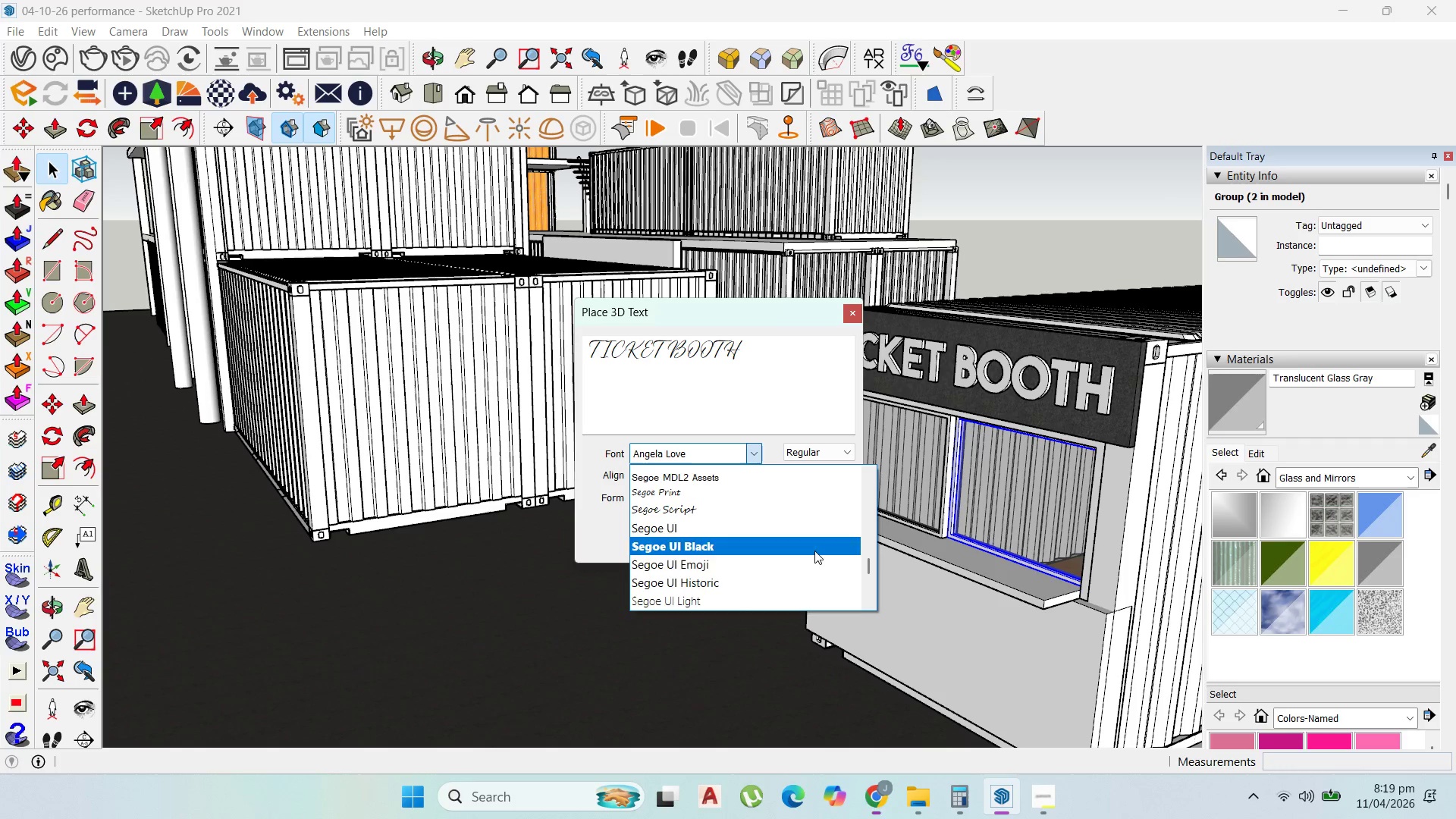 
scroll: coordinate [809, 554], scroll_direction: up, amount: 9.0
 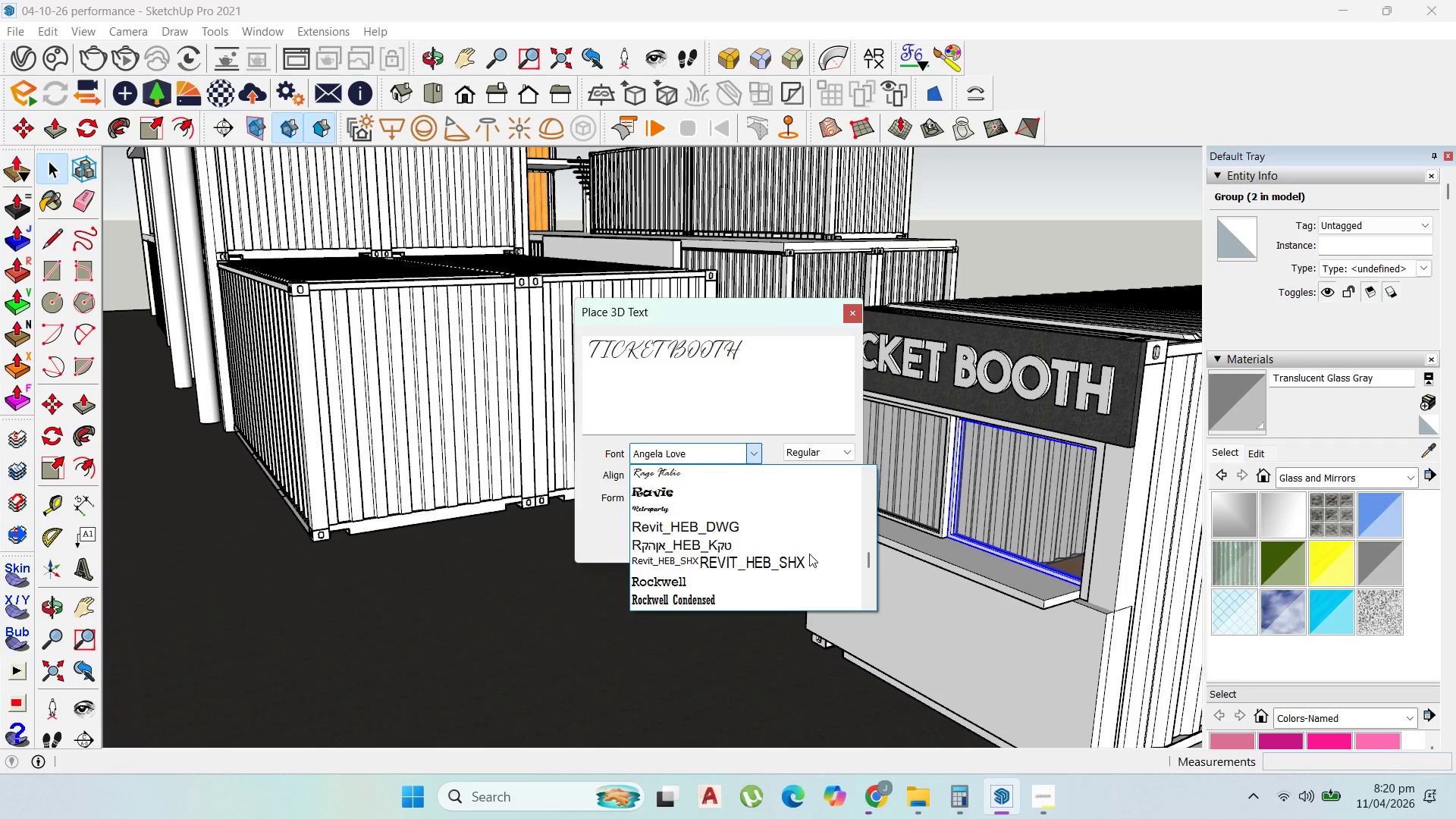 
scroll: coordinate [808, 554], scroll_direction: down, amount: 3.0
 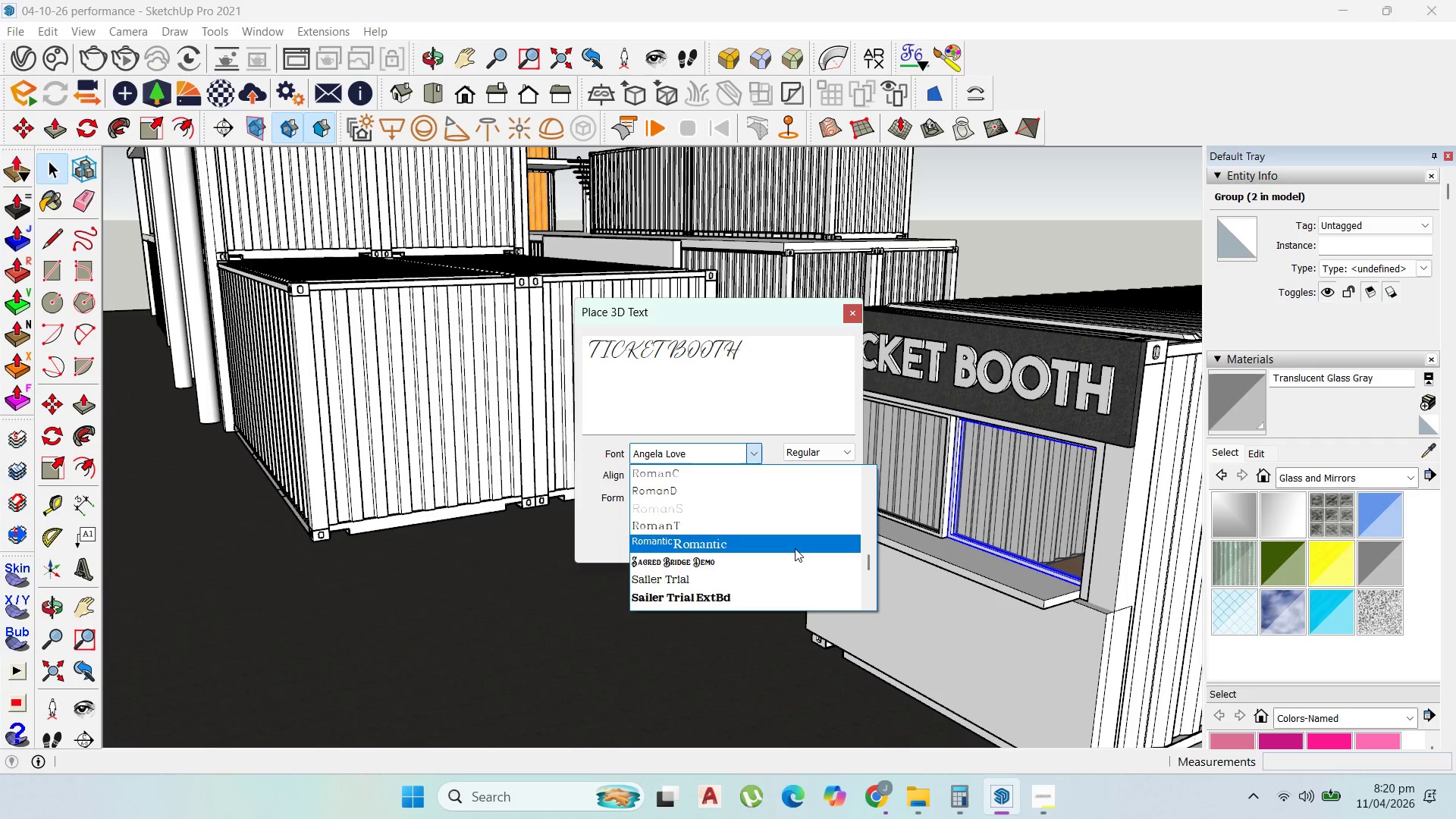 
scroll: coordinate [784, 552], scroll_direction: up, amount: 12.0
 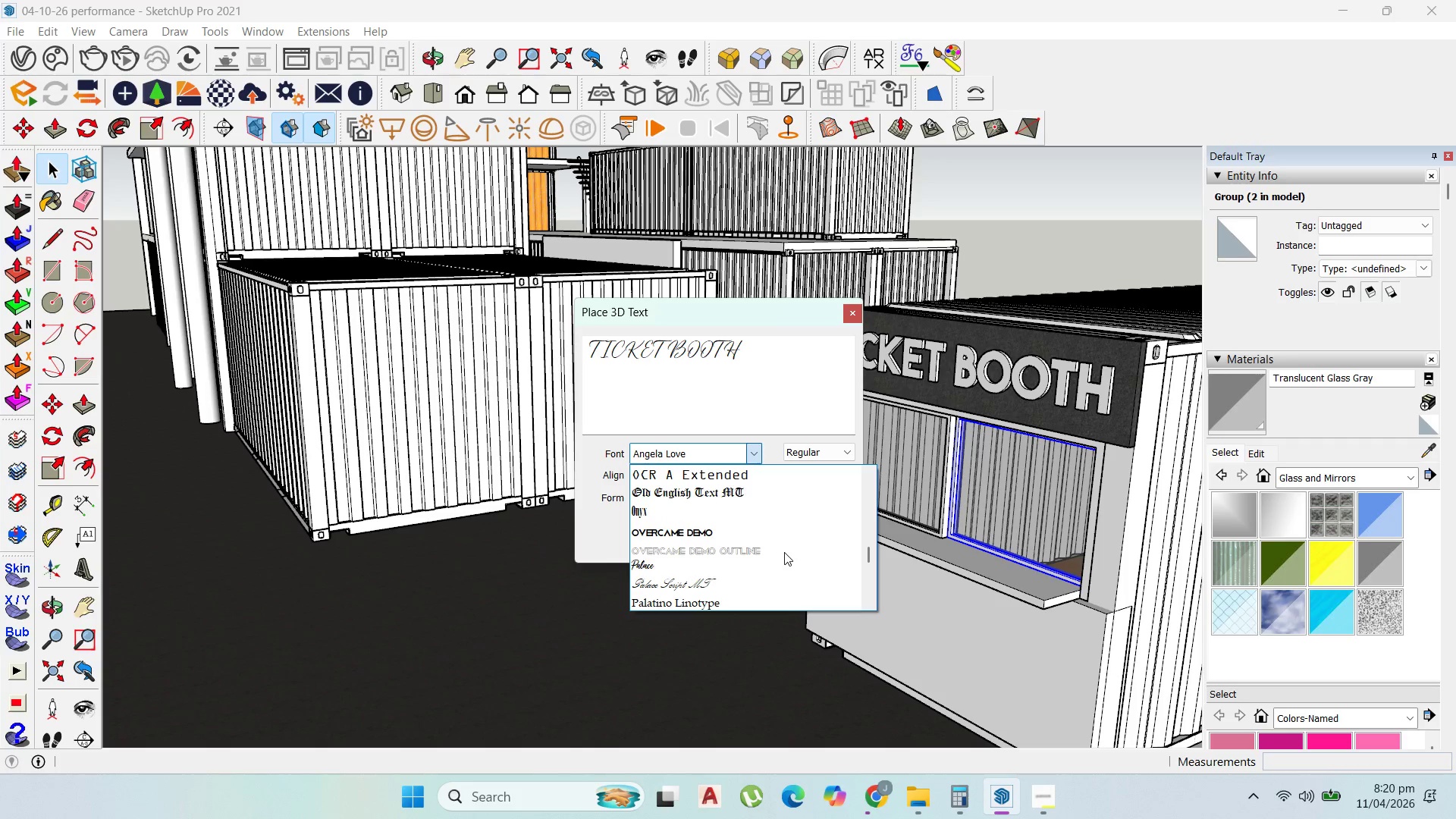 
scroll: coordinate [784, 552], scroll_direction: none, amount: 0.0
 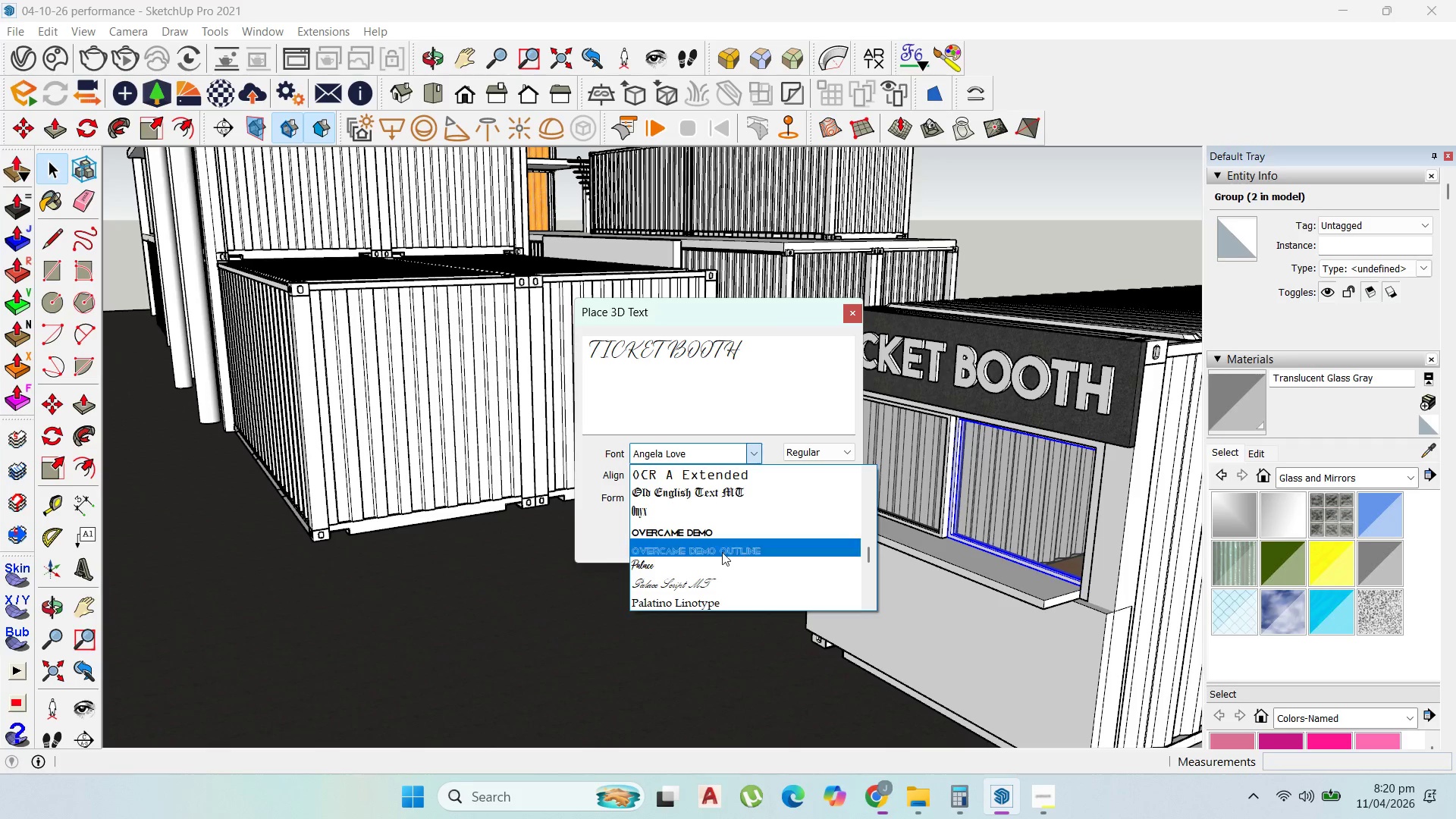 
left_click([719, 552])
 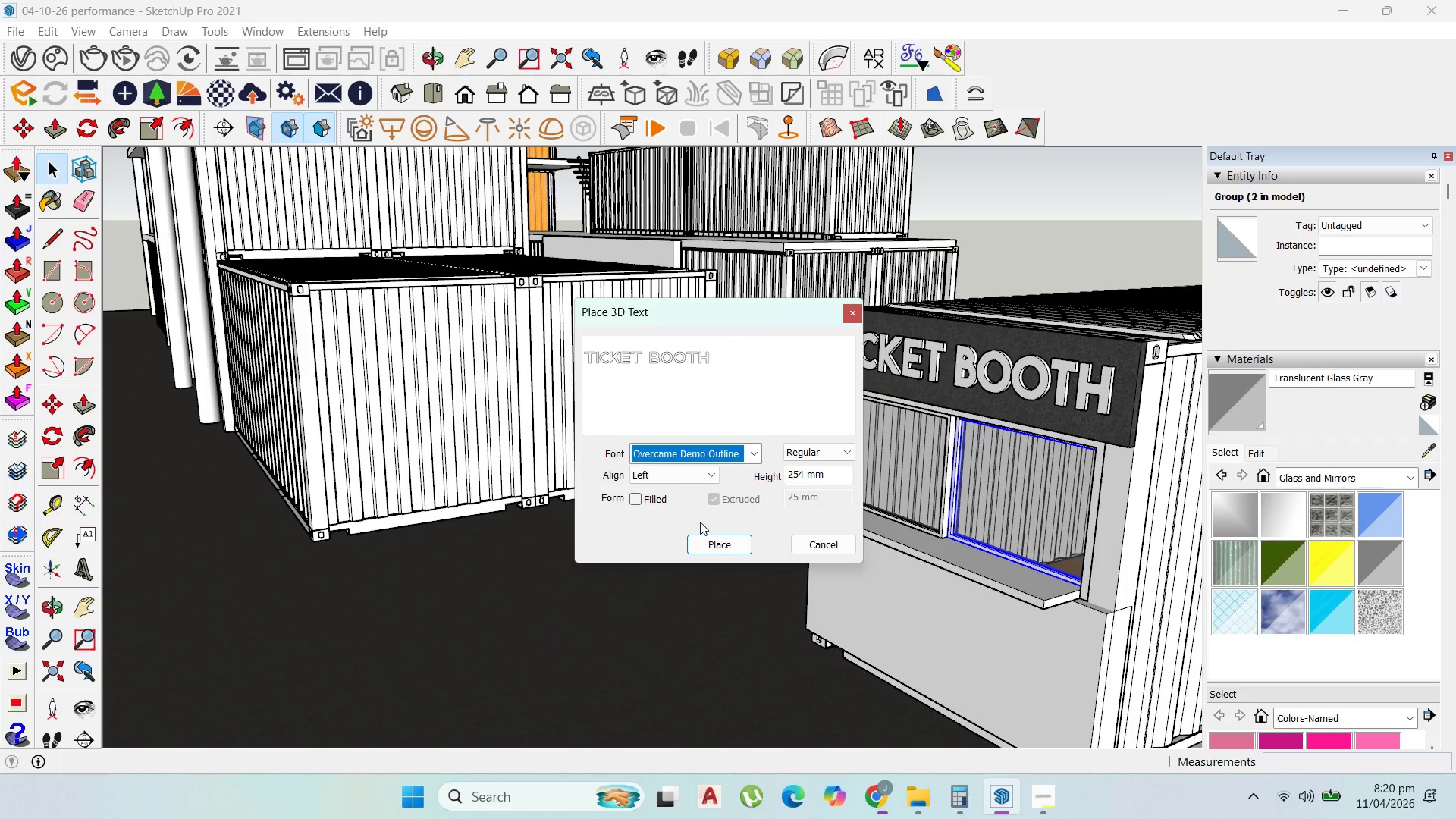 
left_click([714, 535])
 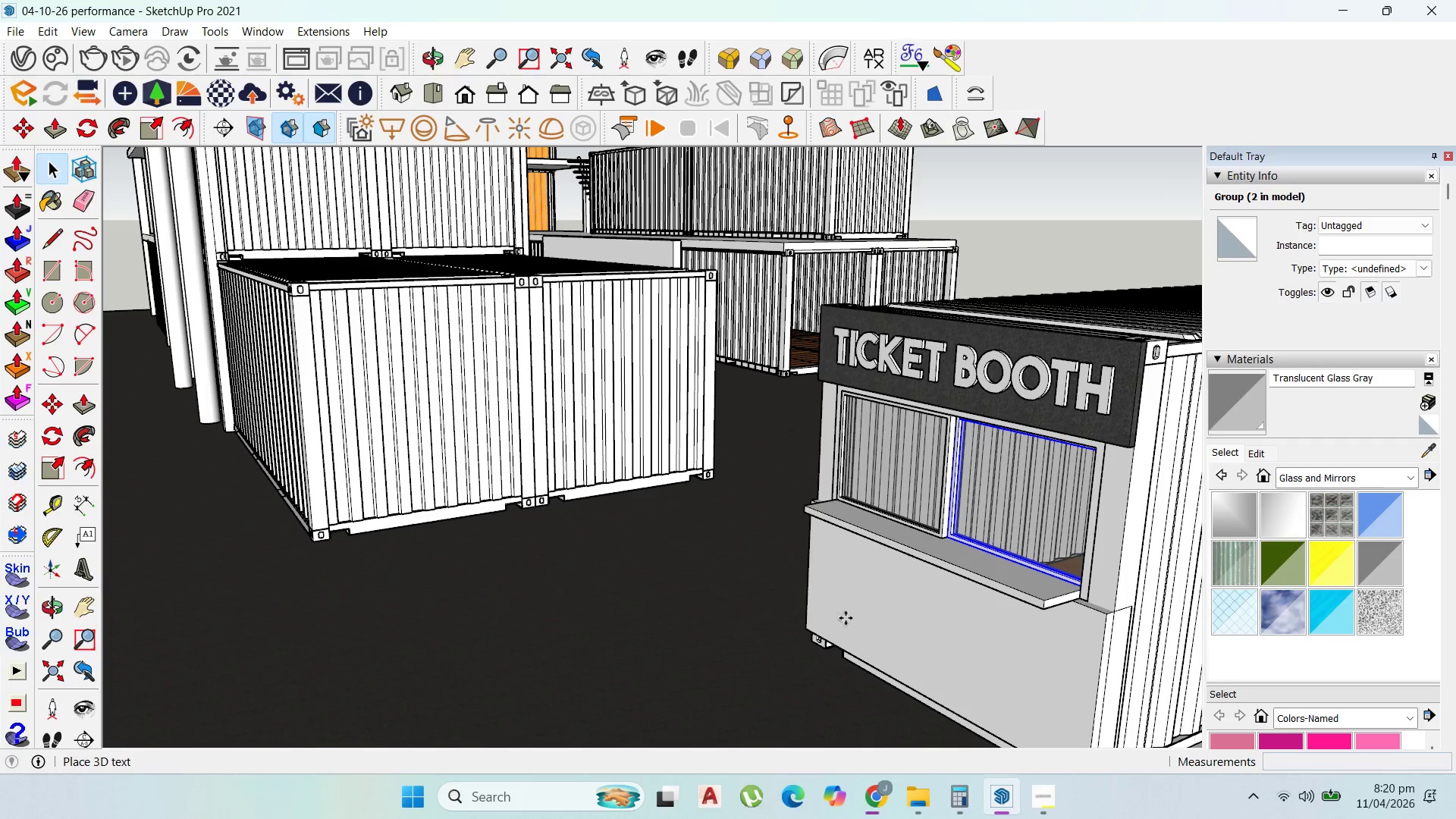 
scroll: coordinate [870, 604], scroll_direction: up, amount: 4.0
 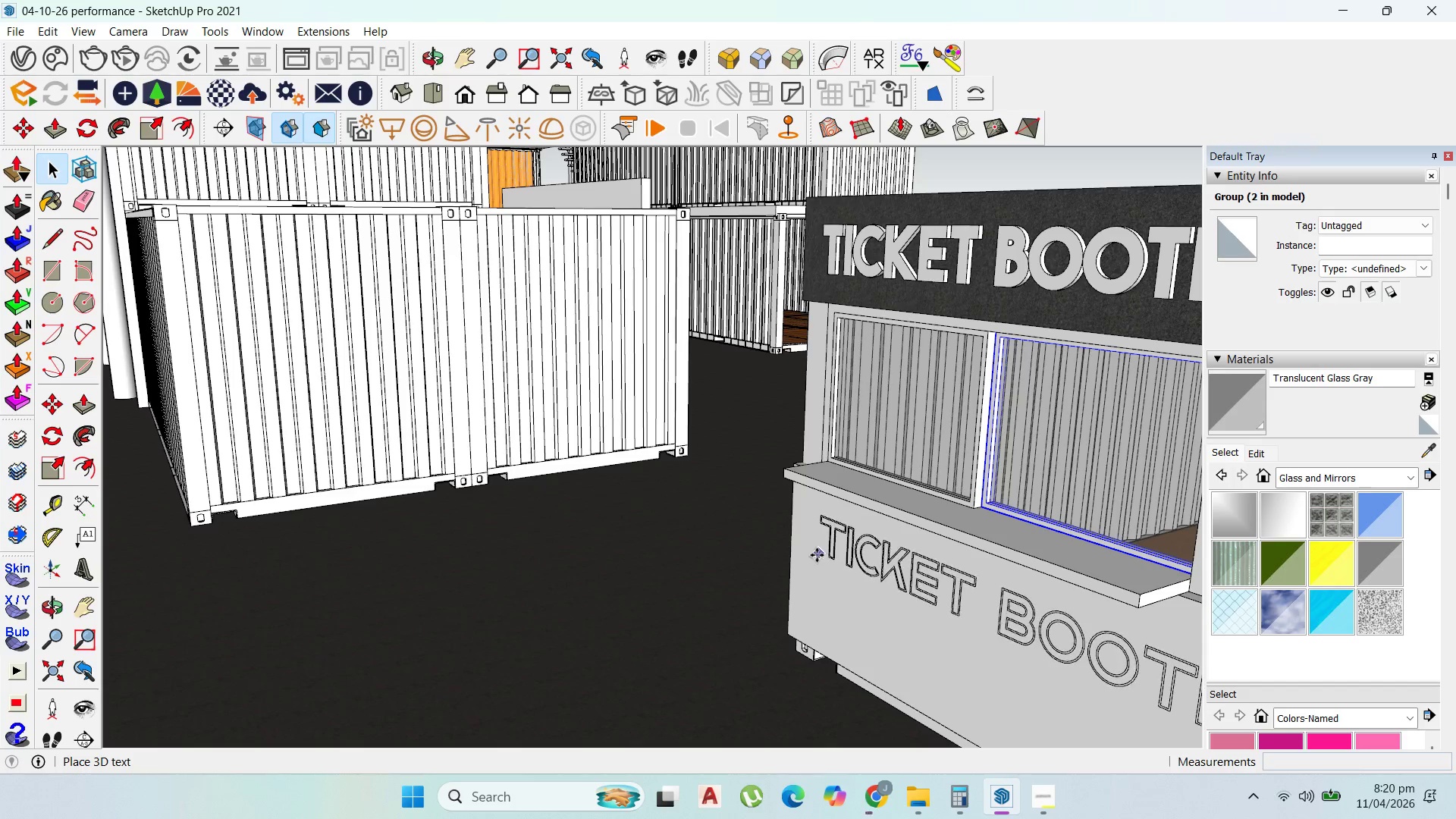 
left_click([815, 556])
 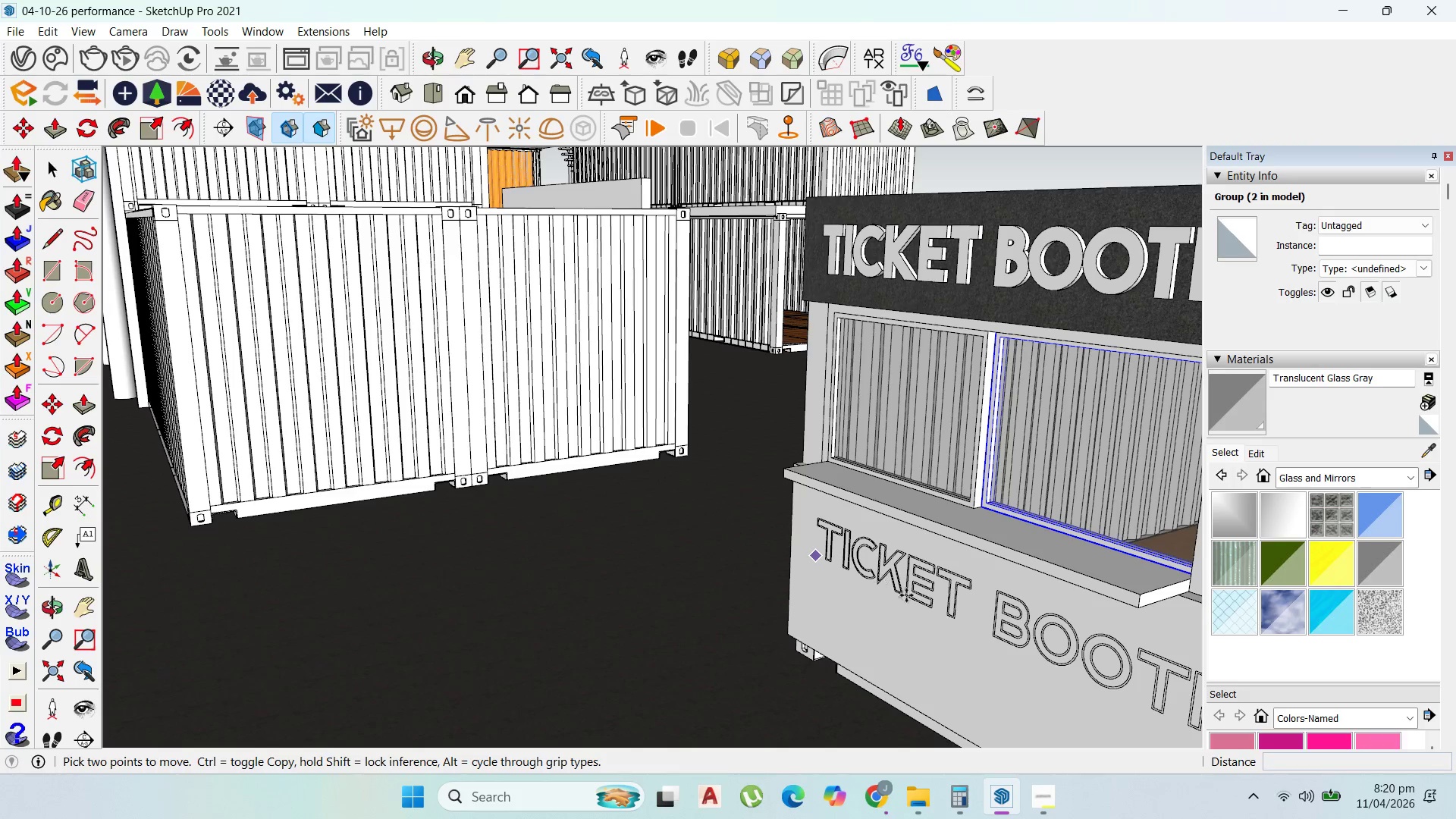 
scroll: coordinate [969, 601], scroll_direction: up, amount: 31.0
 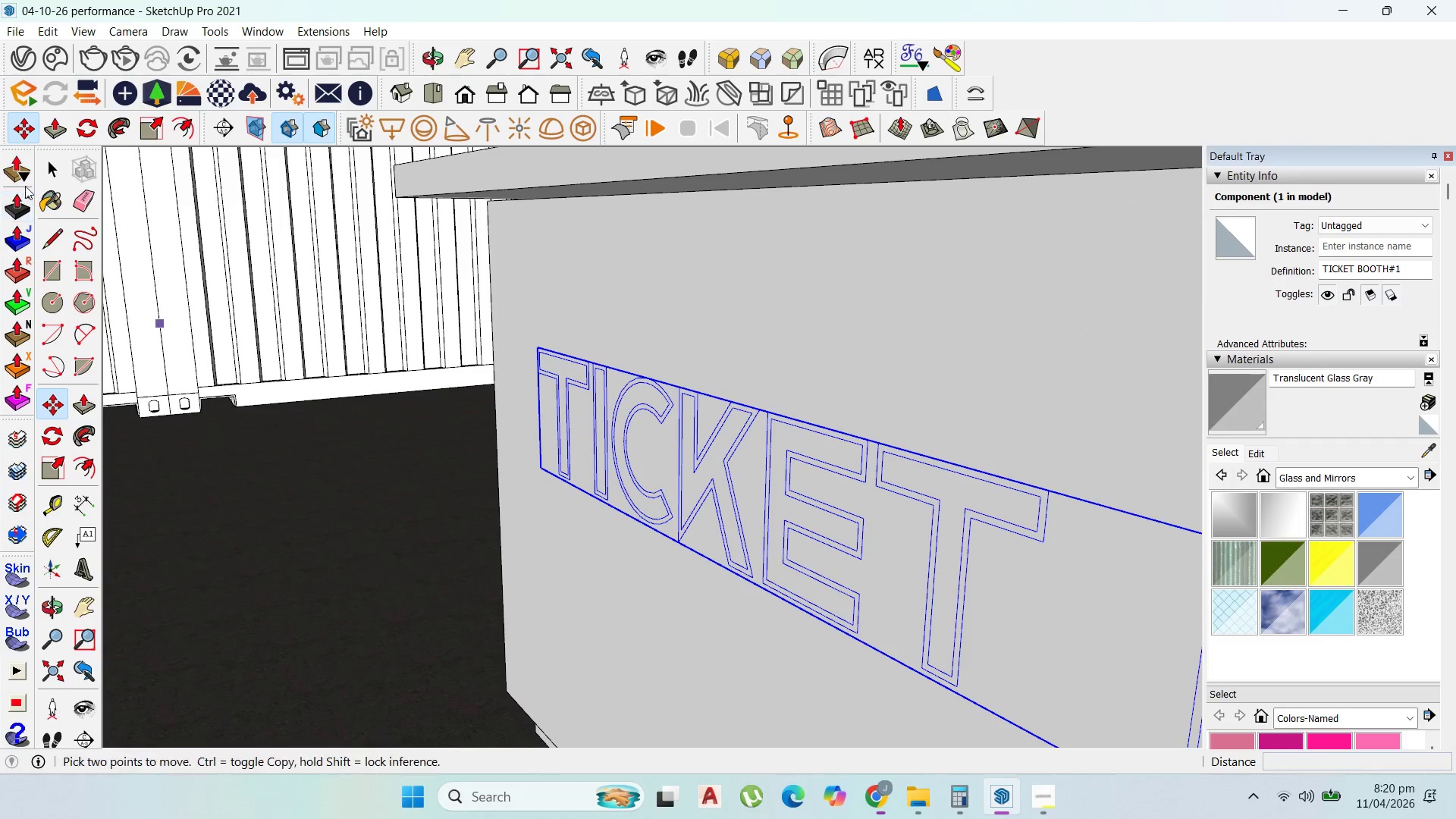 
left_click([52, 170])
 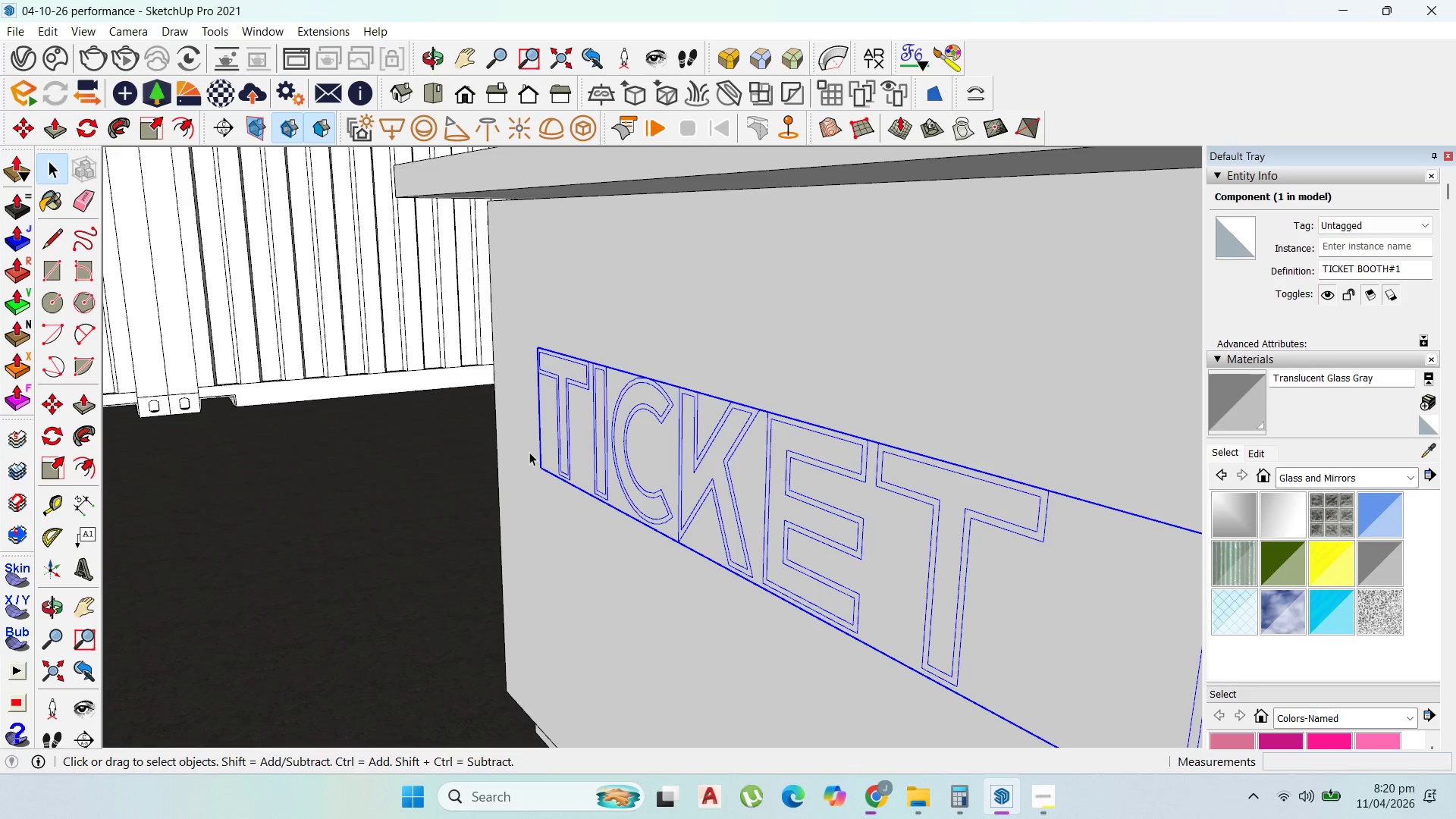 
scroll: coordinate [604, 485], scroll_direction: up, amount: 10.0
 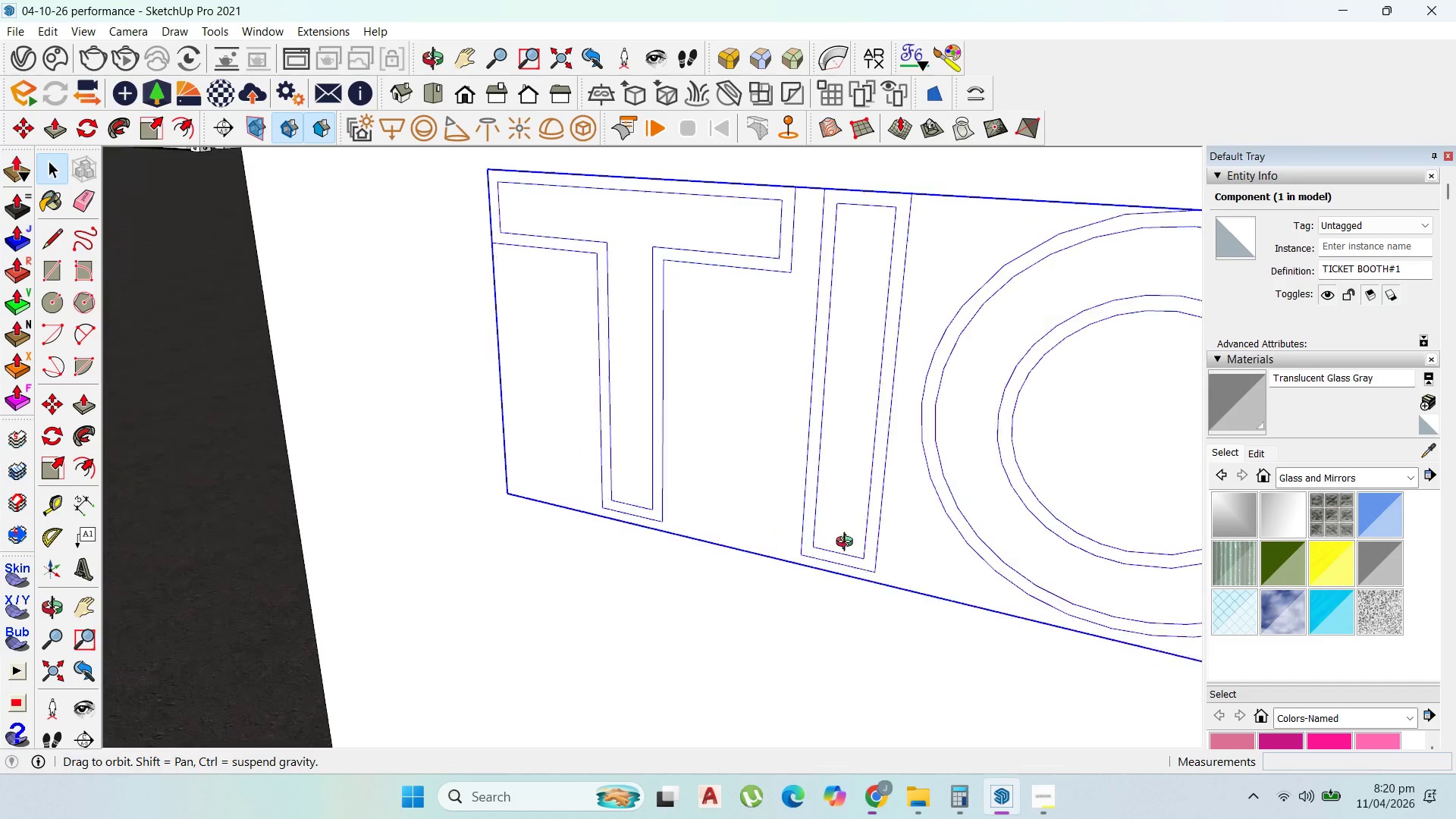 
left_click([728, 502])
 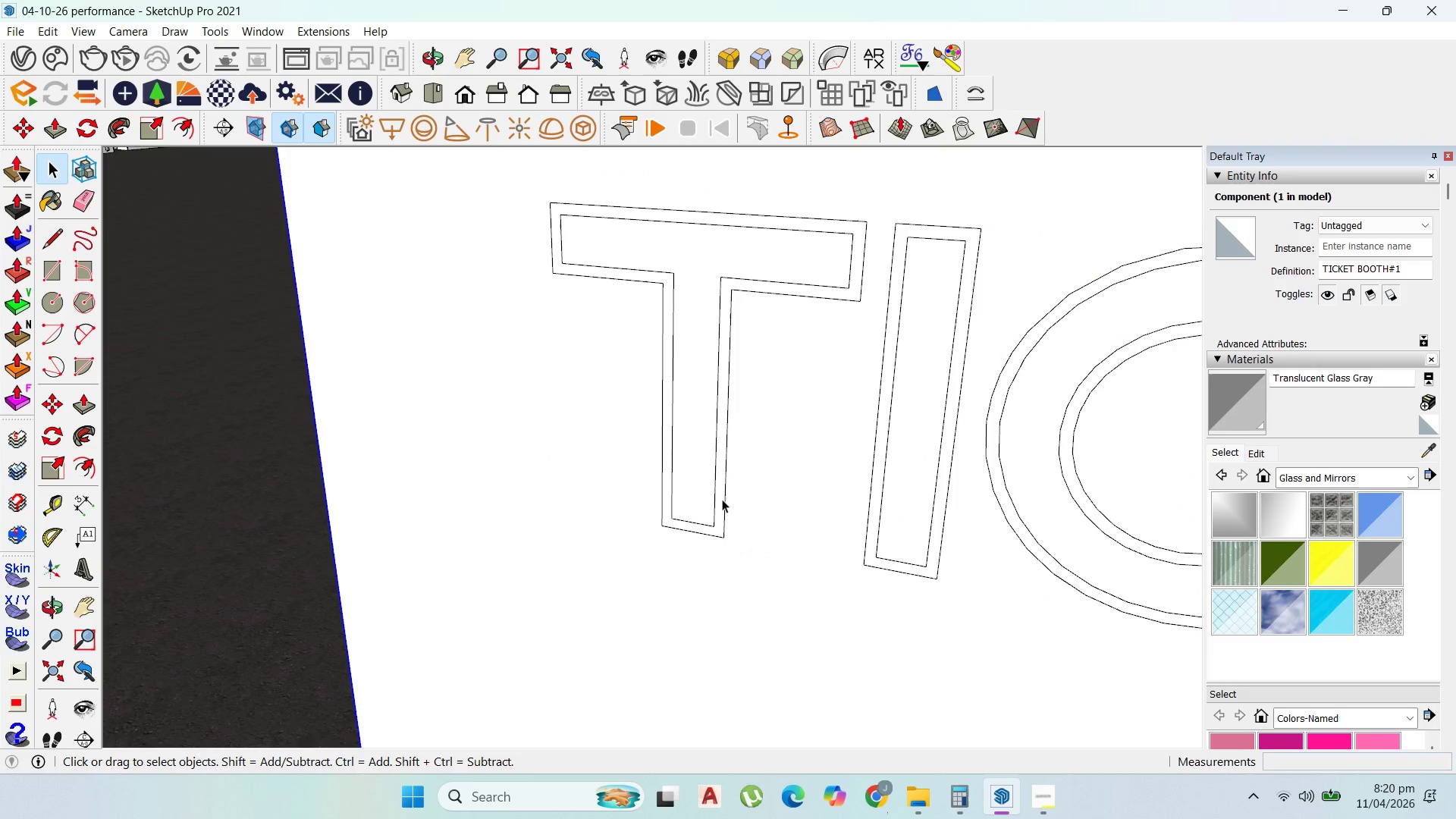 
scroll: coordinate [734, 500], scroll_direction: down, amount: 1.0
 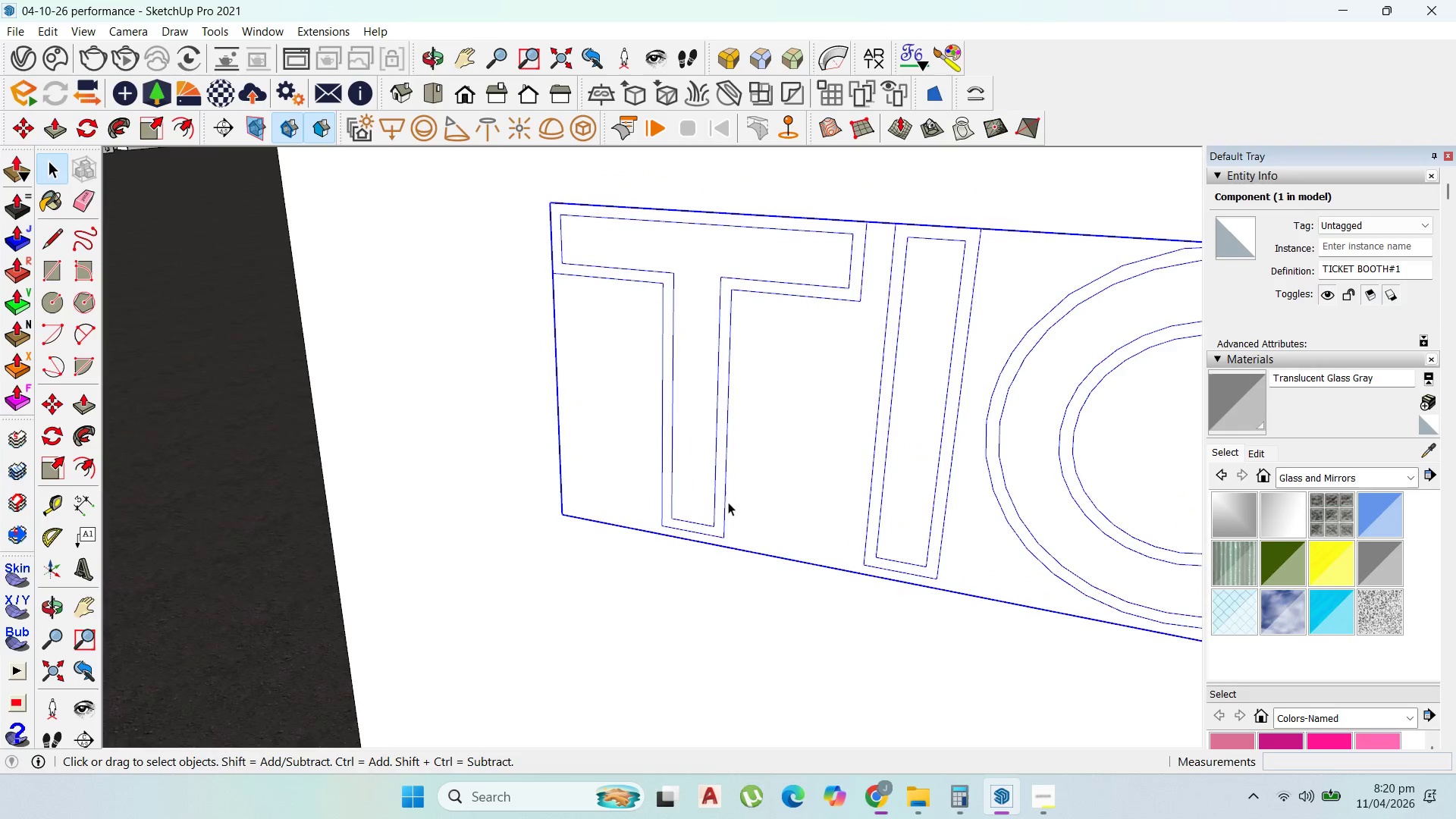 
double_click([722, 499])
 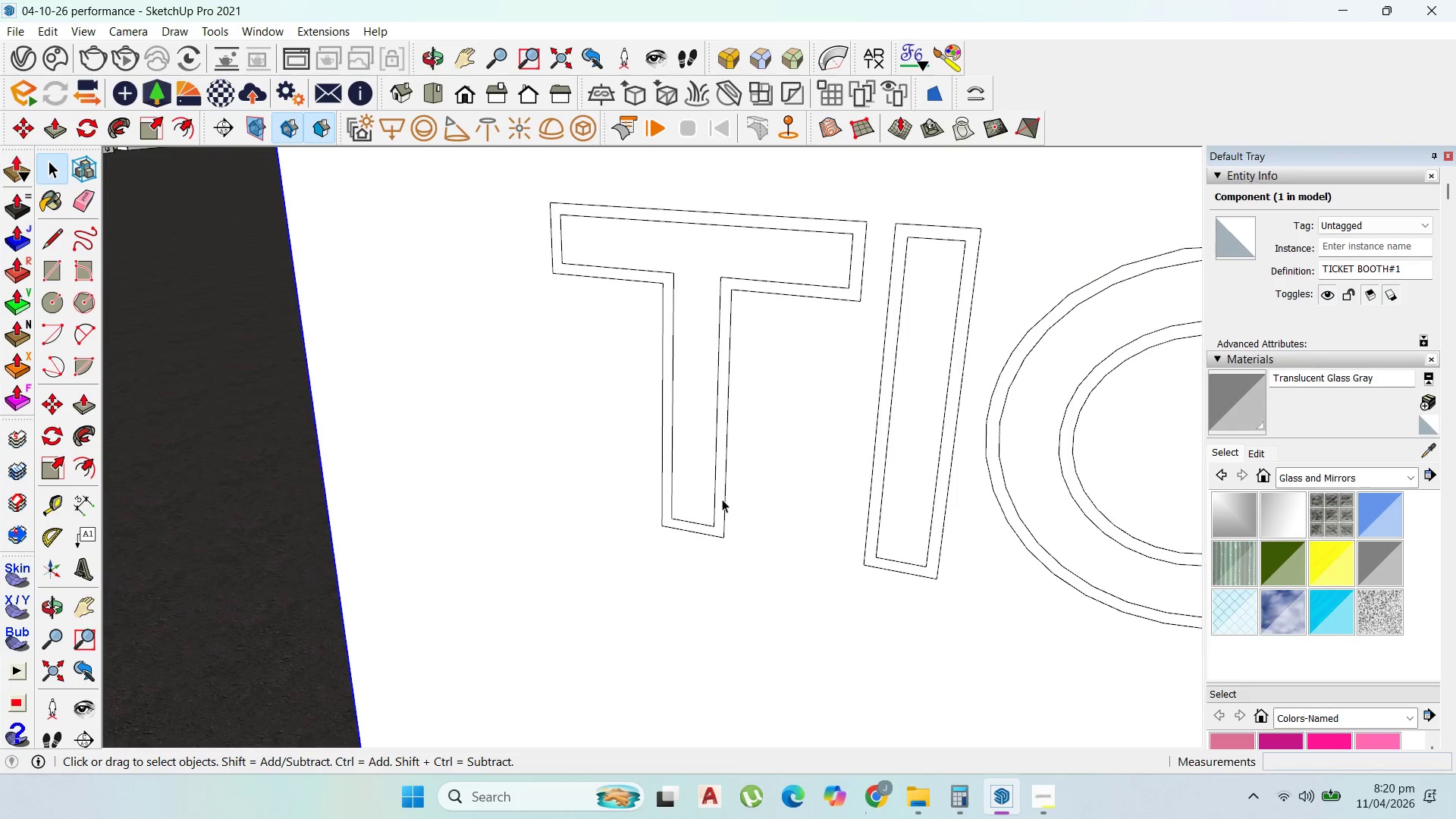 
triple_click([722, 499])
 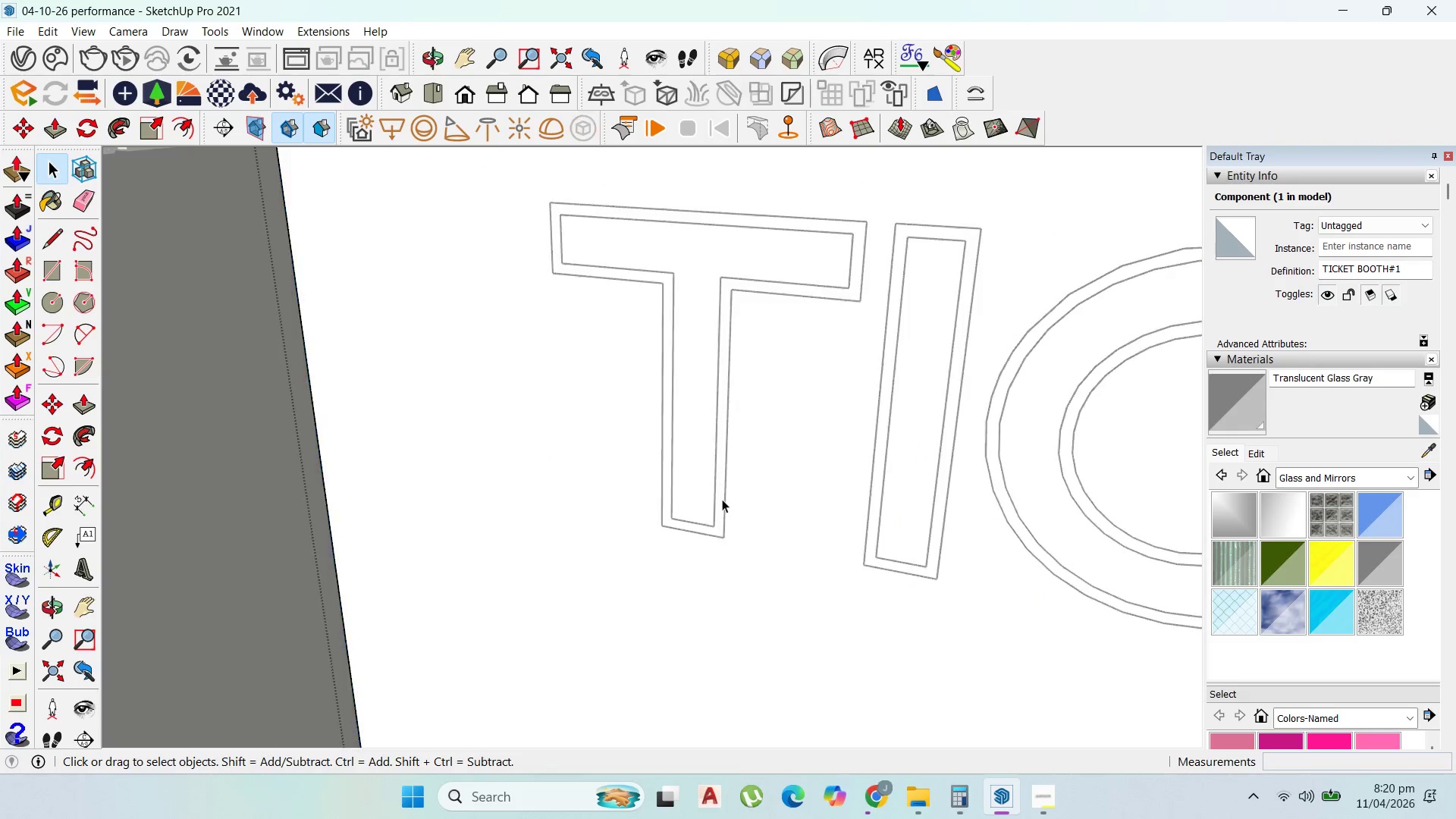 
triple_click([722, 499])
 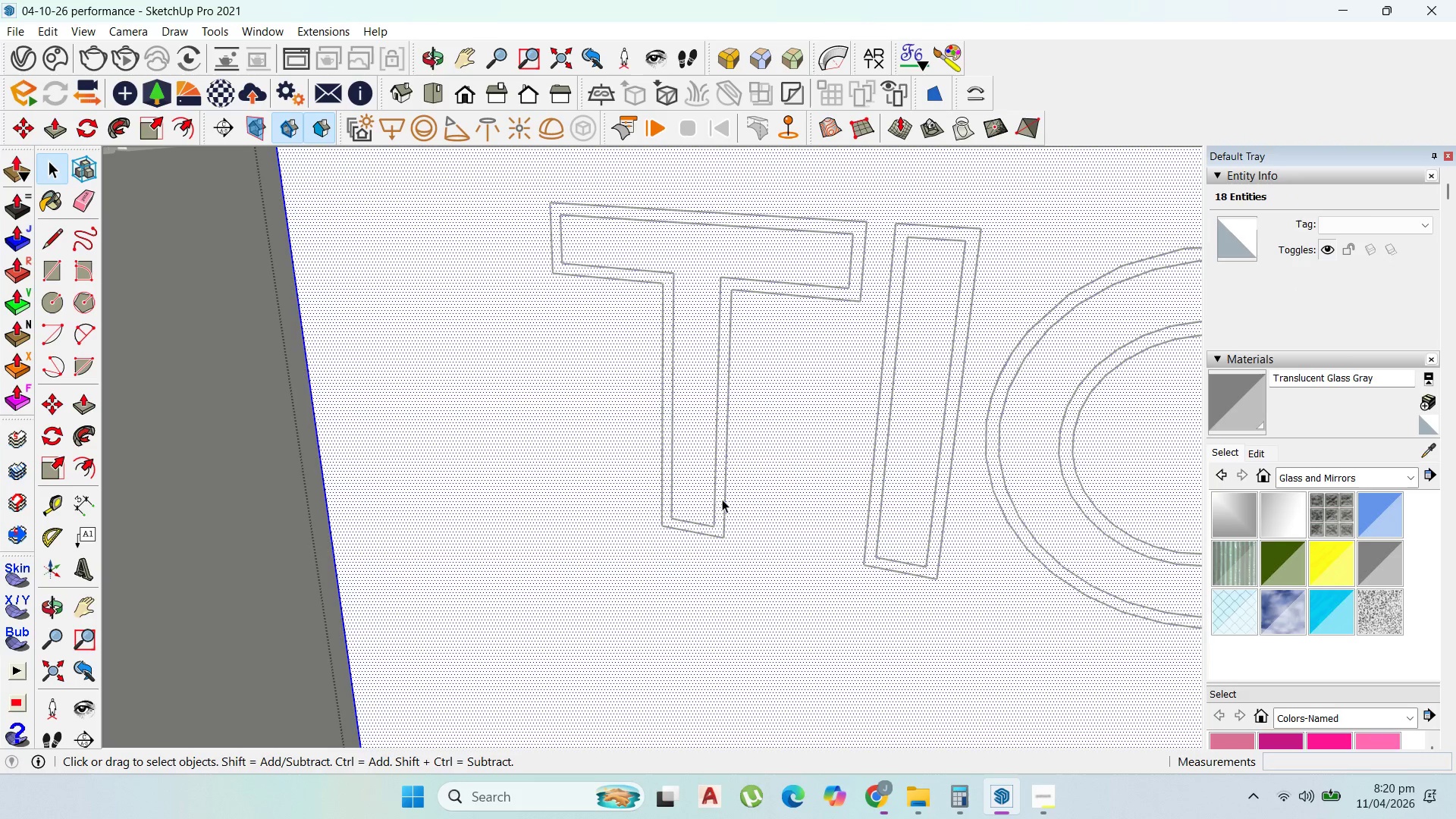 
key(Escape)
 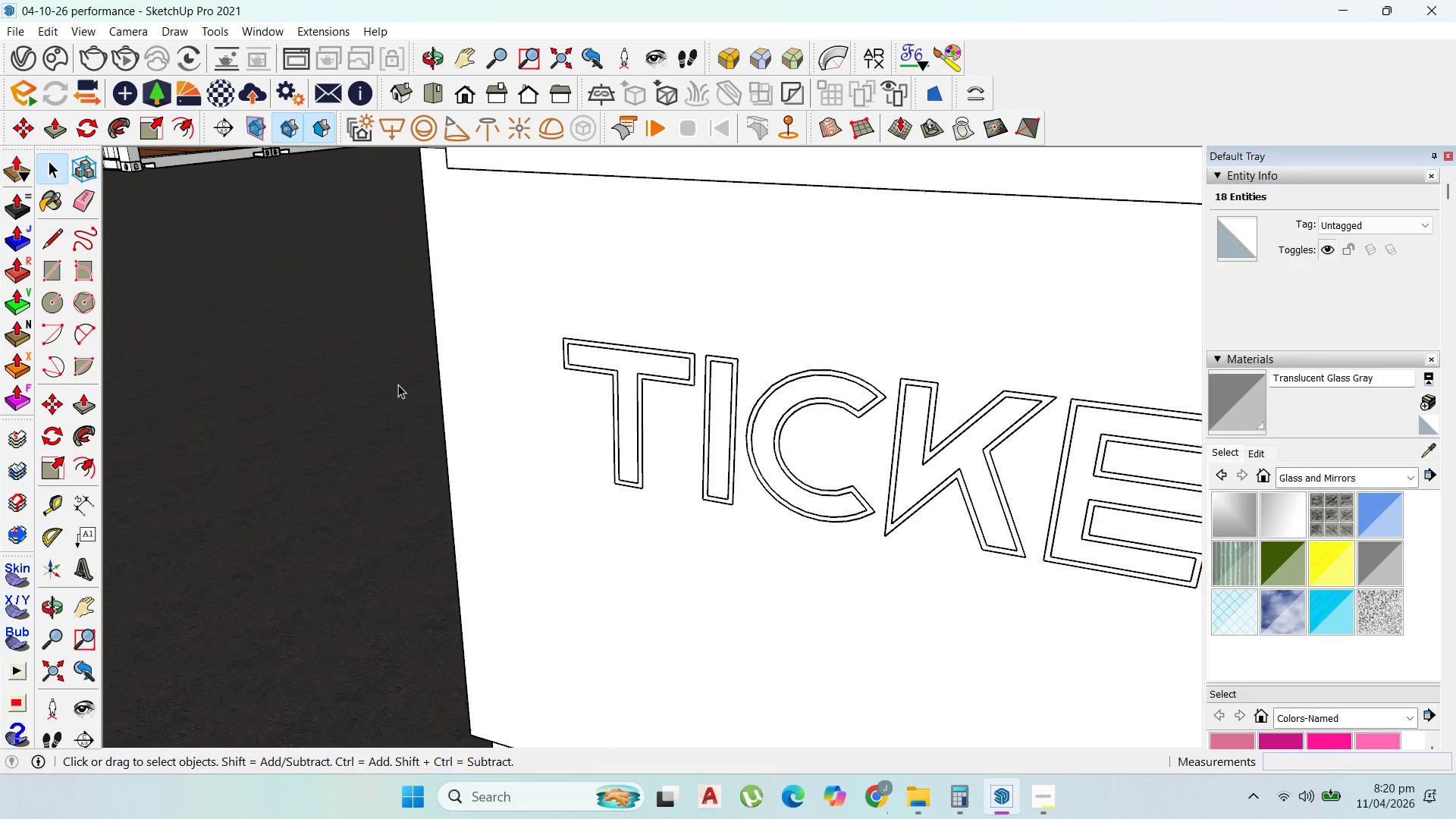 
key(Escape)
 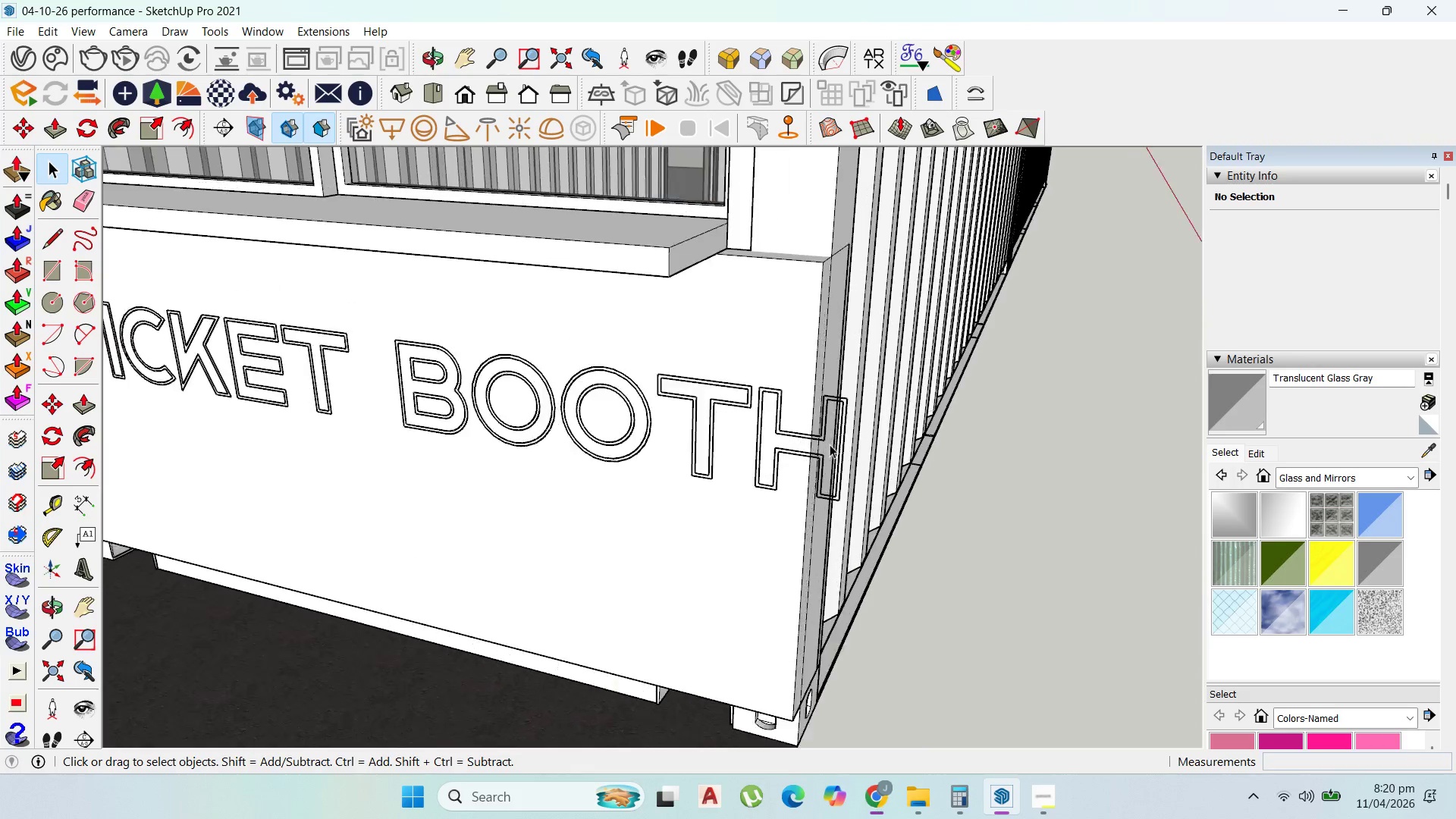 
left_click([846, 455])
 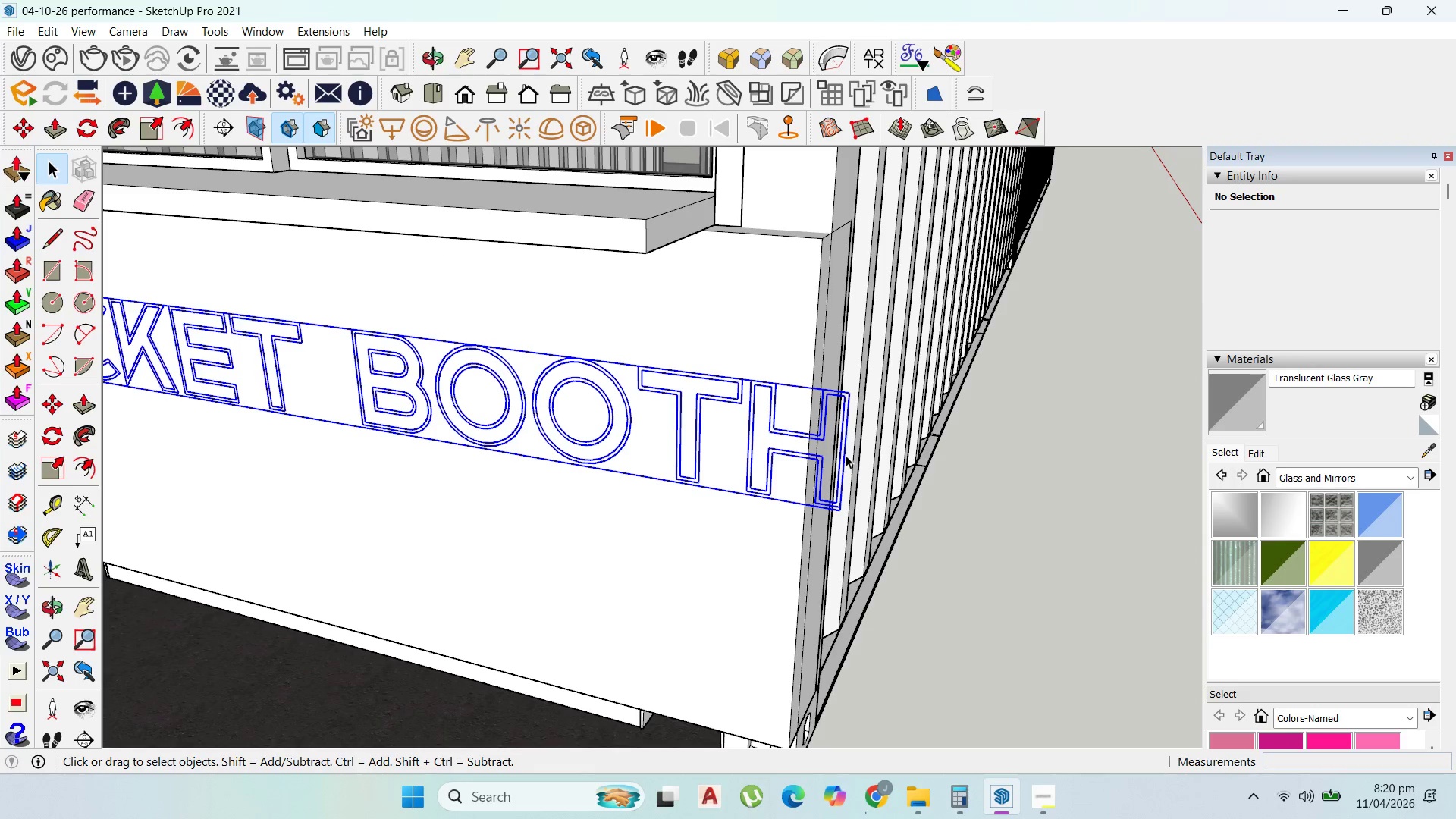 
scroll: coordinate [830, 444], scroll_direction: down, amount: 7.0
 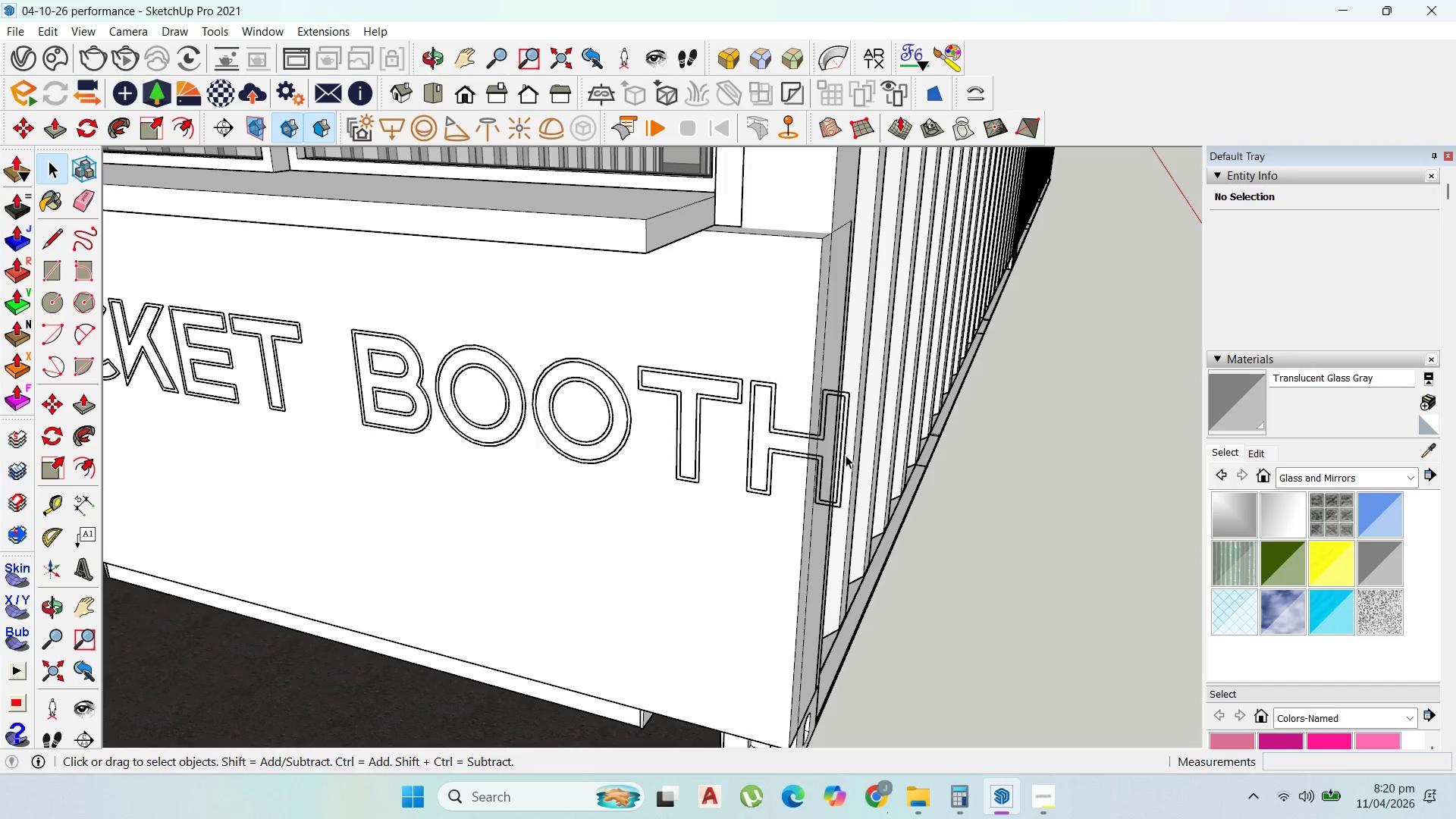 
scroll: coordinate [845, 457], scroll_direction: up, amount: 3.0
 